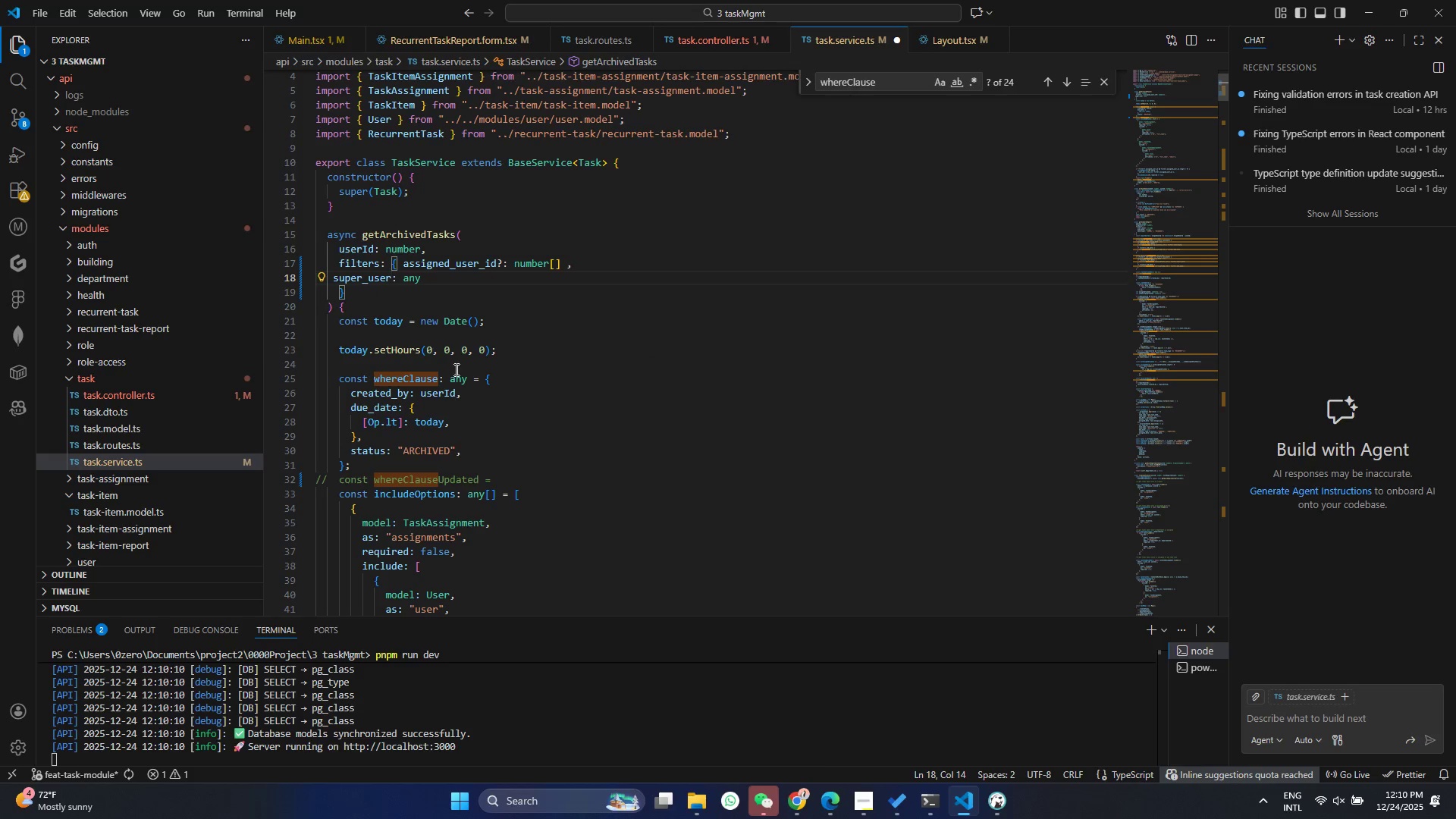 
hold_key(key=U, duration=1.75)
 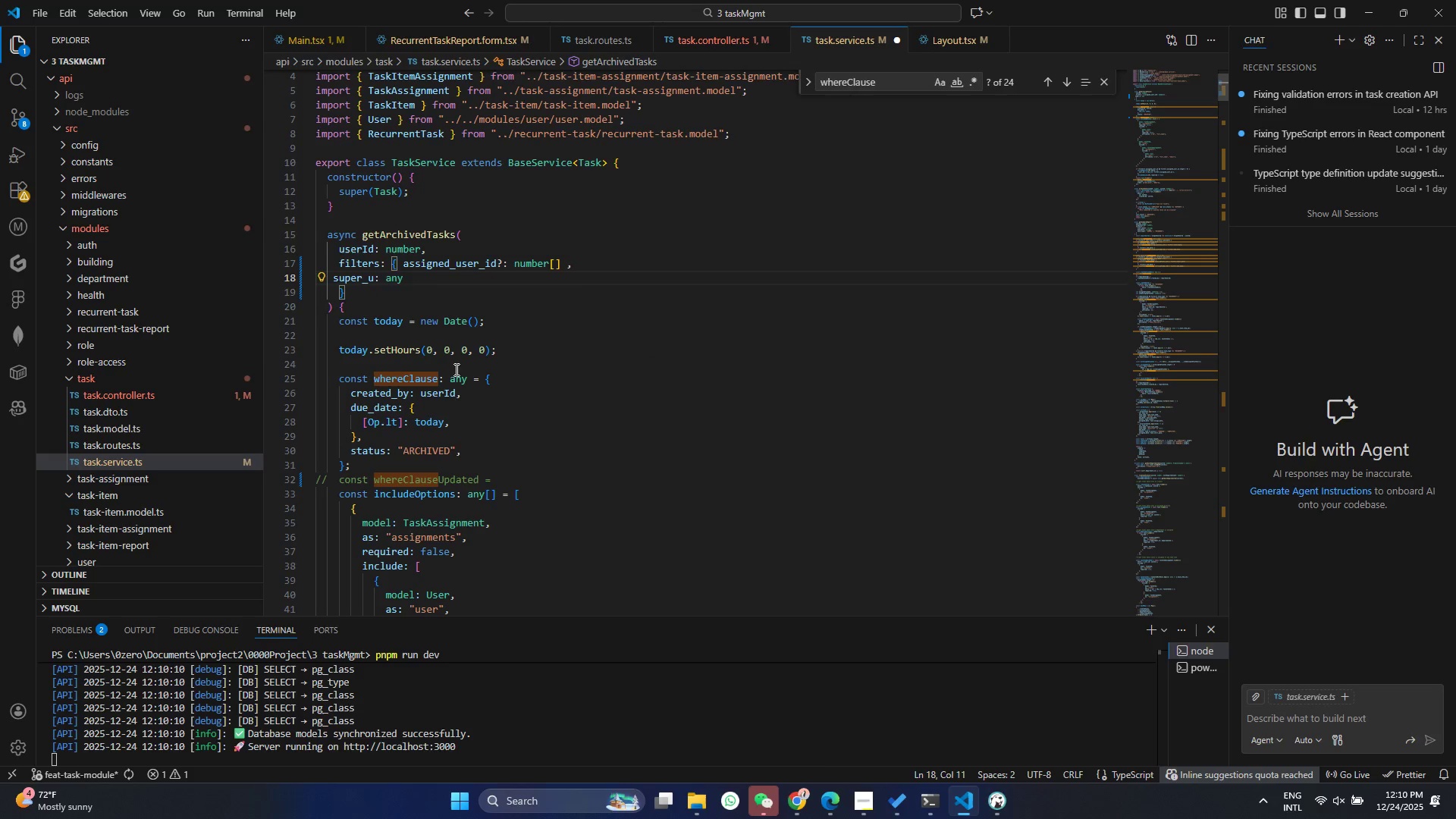 
double_click([412, 275])
 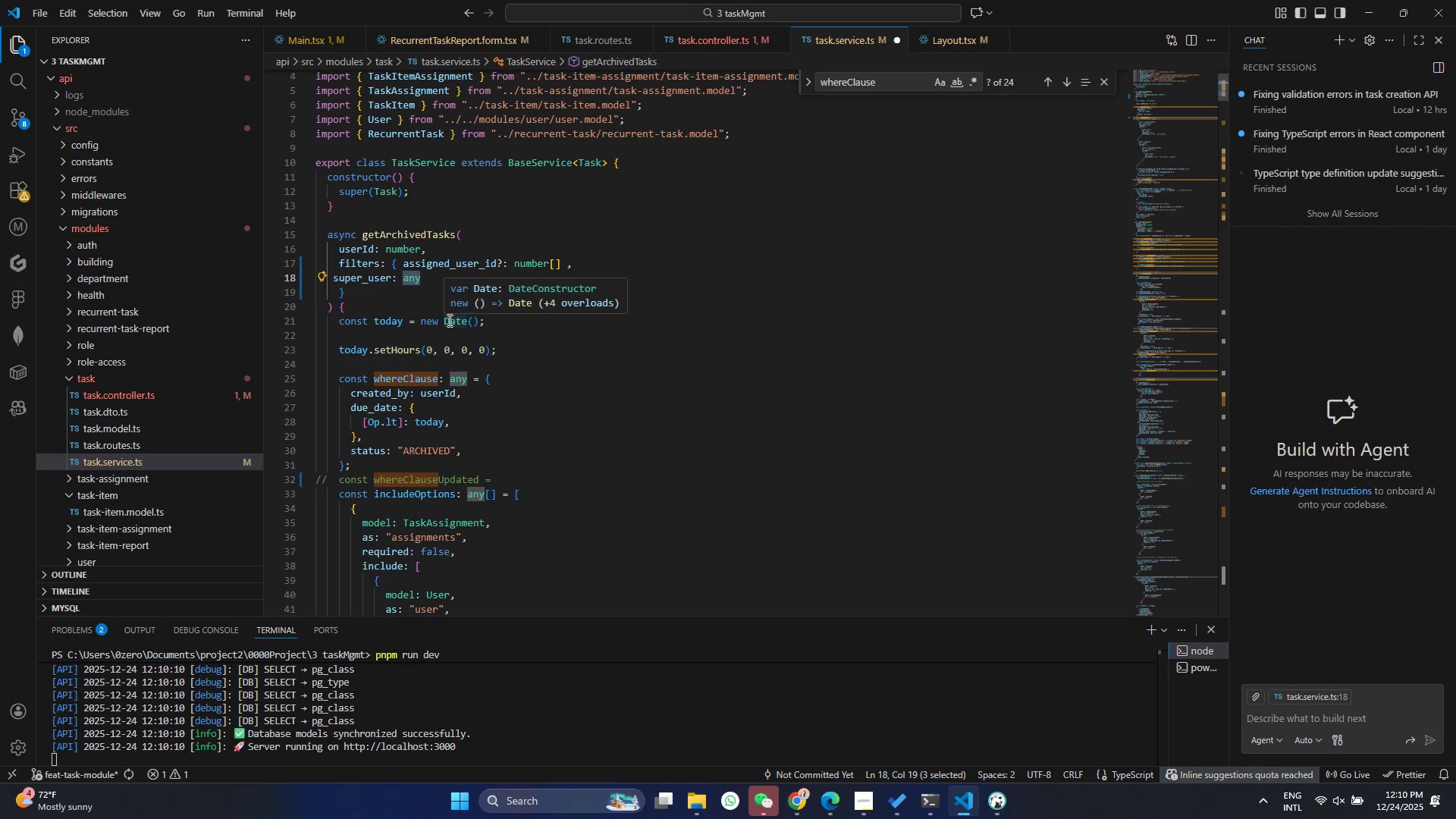 
type(boo)
 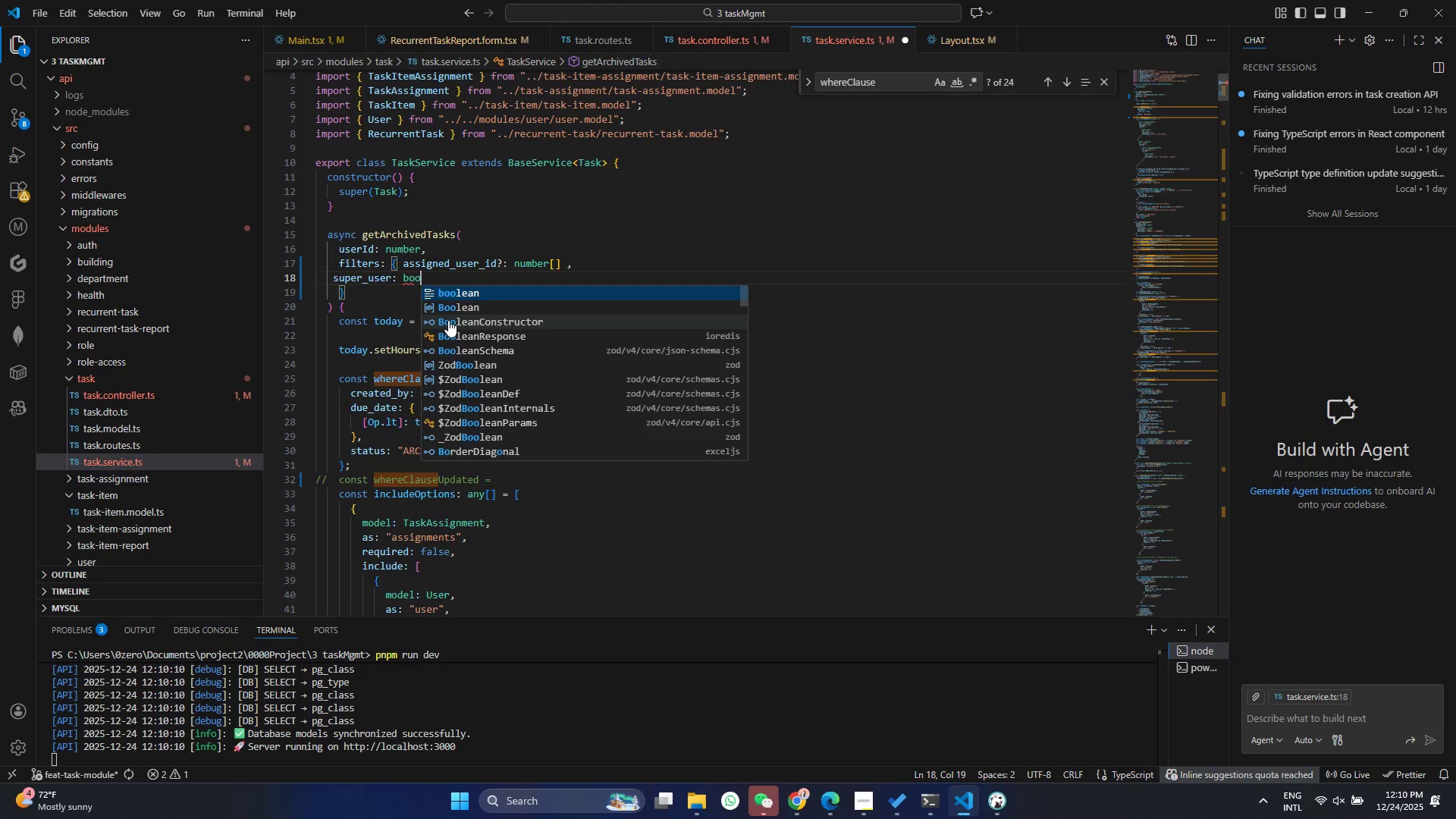 
key(Enter)
 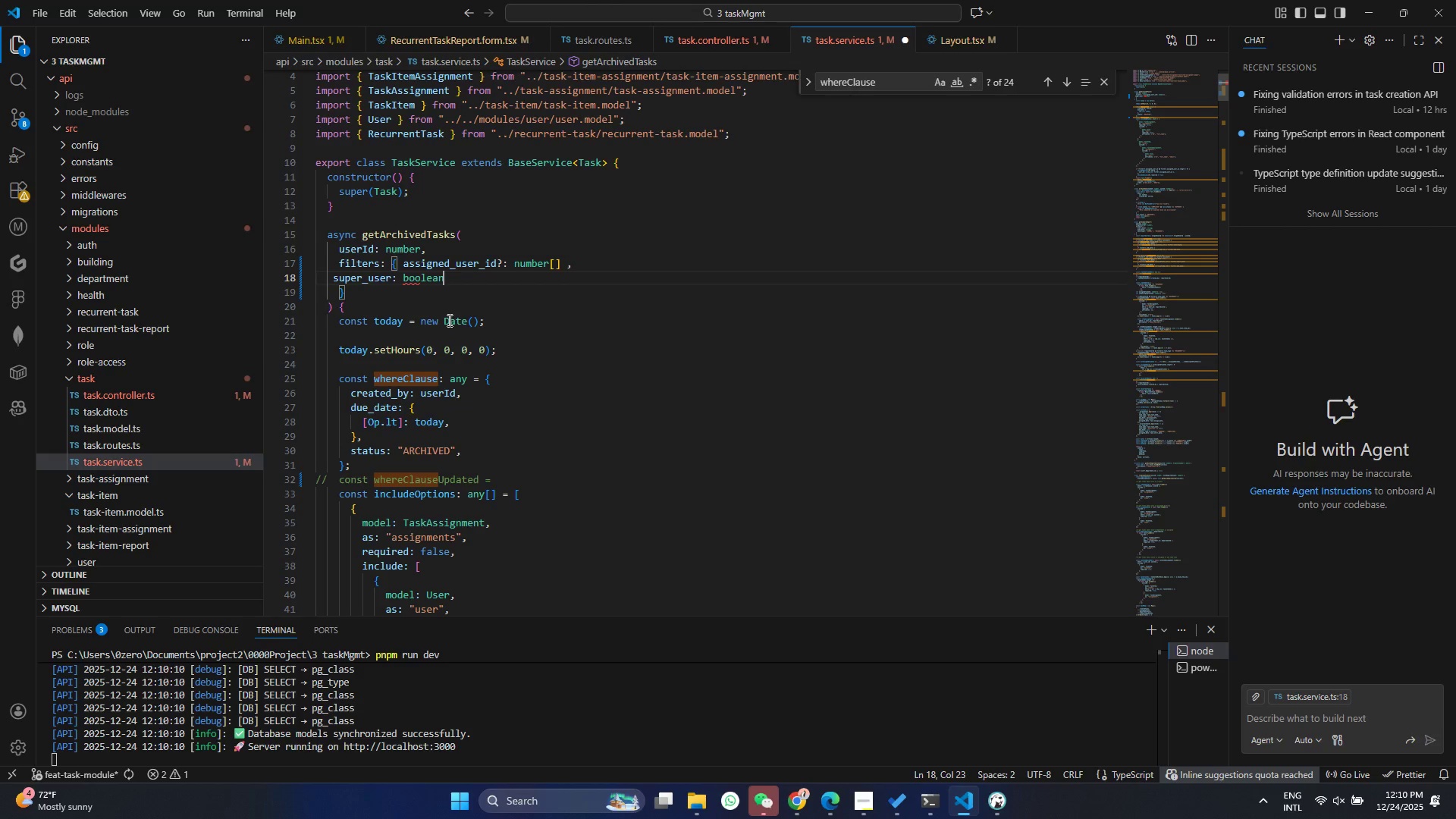 
key(Control+S)
 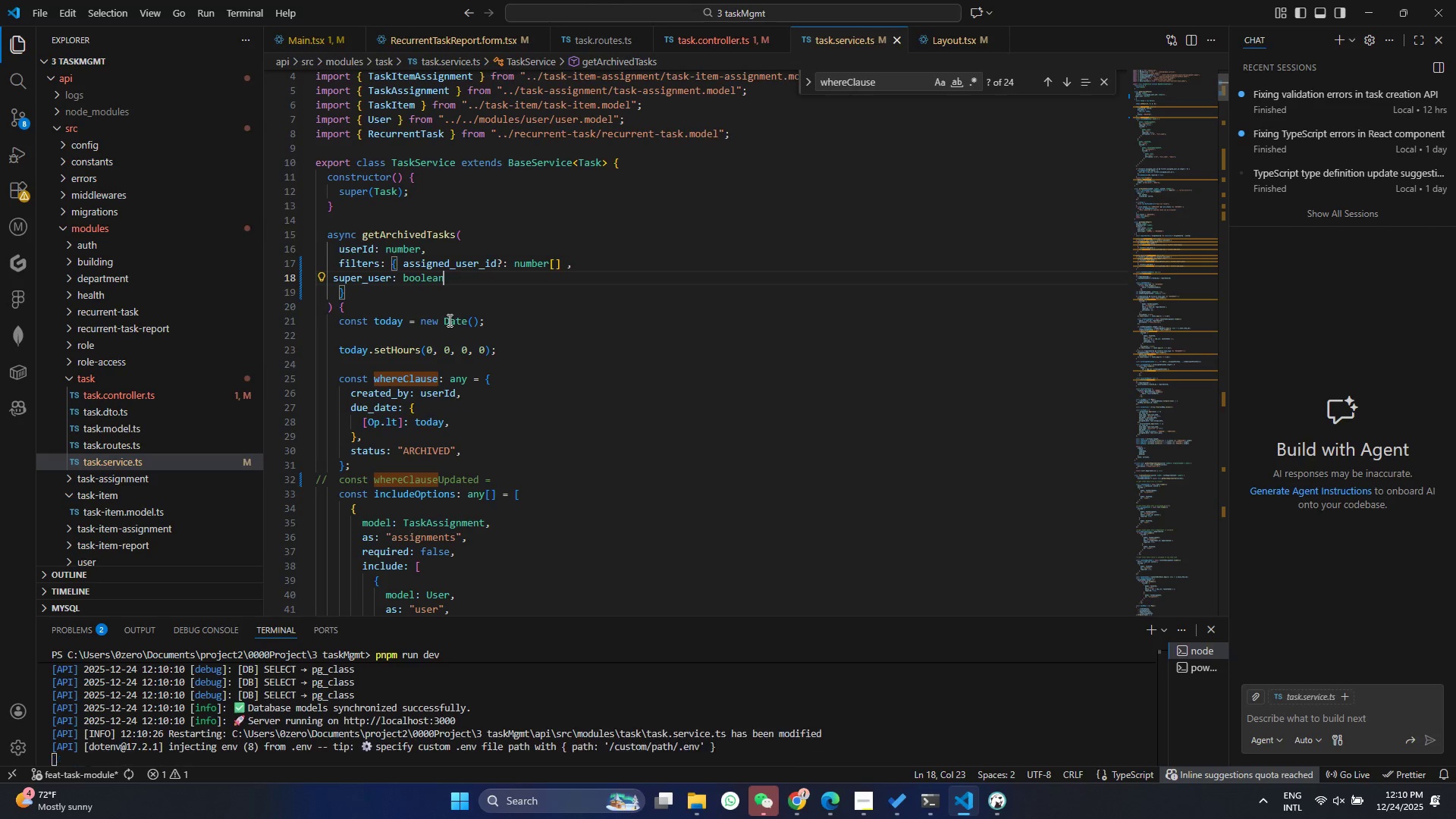 
key(Control+ControlLeft)
 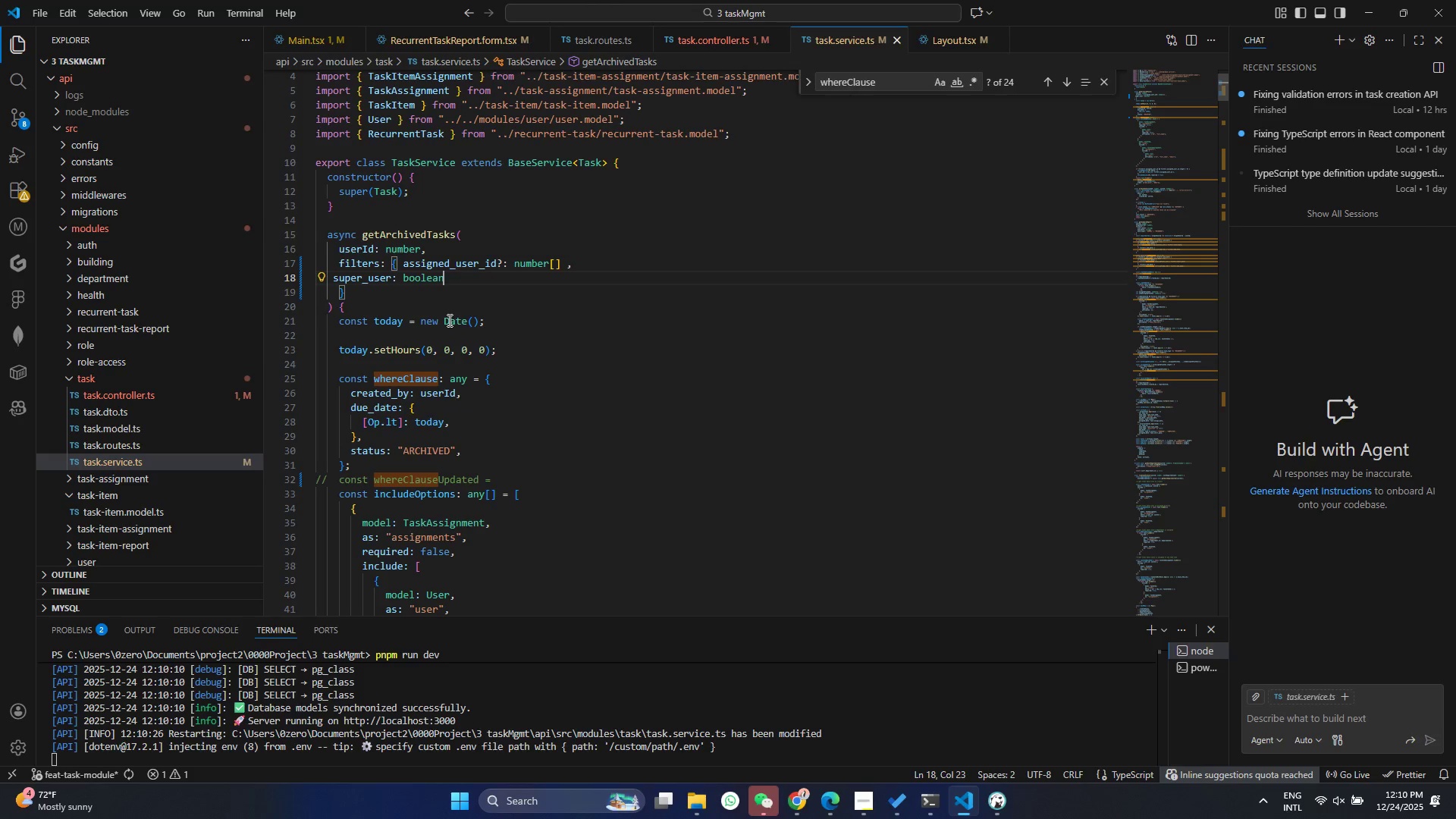 
key(Control+S)
 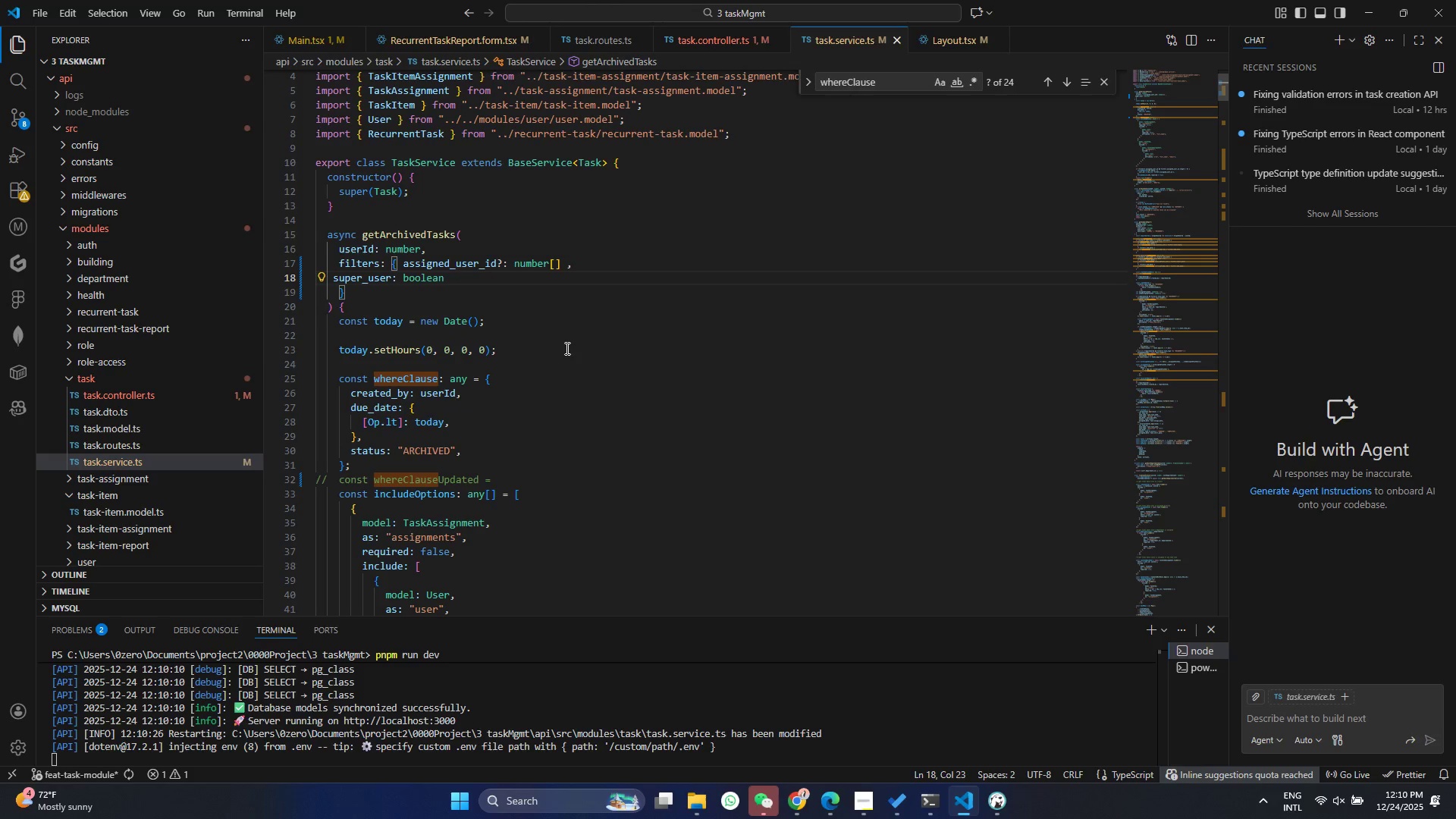 
left_click([573, 396])
 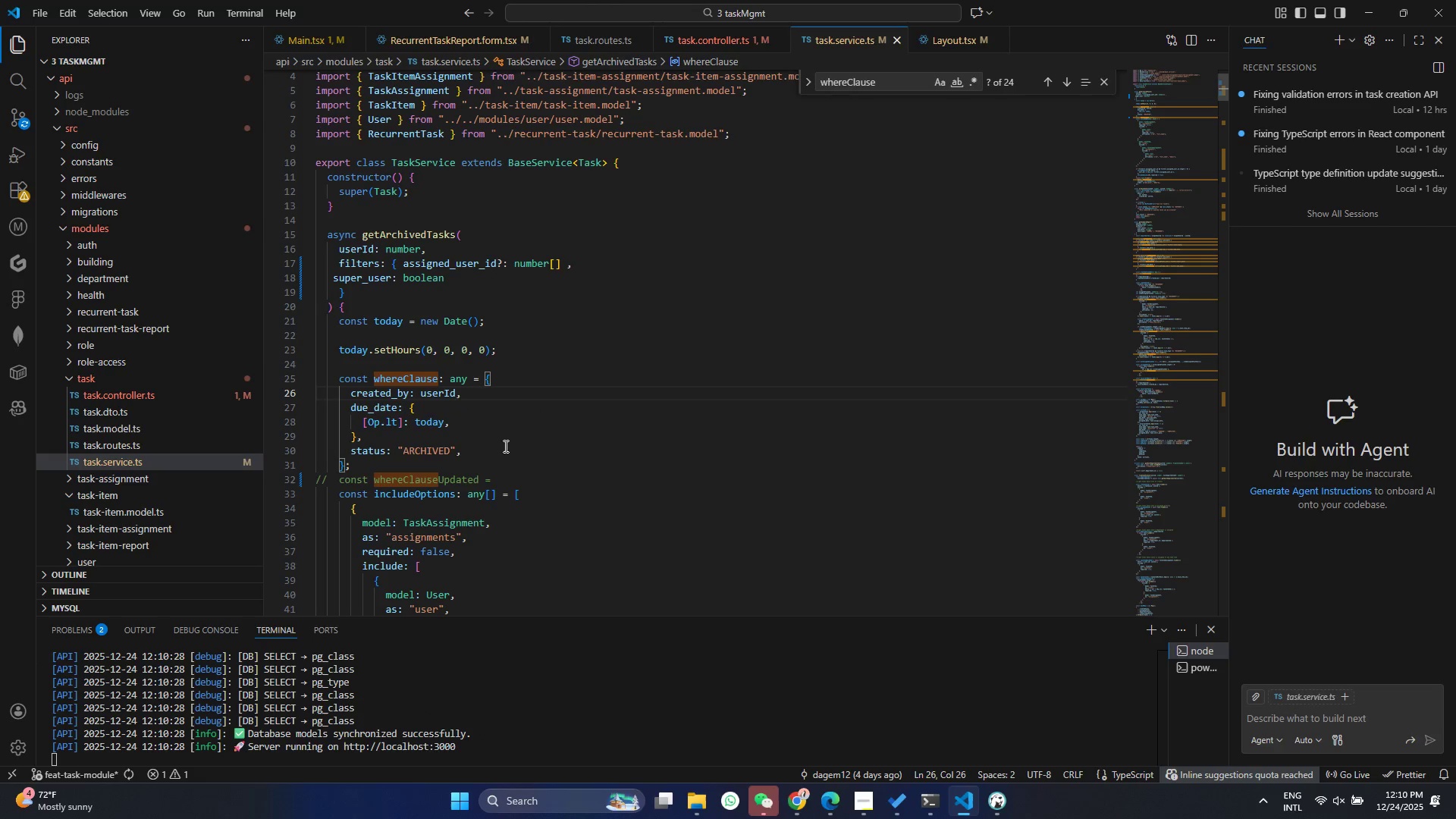 
scroll: coordinate [504, 446], scroll_direction: down, amount: 1.0
 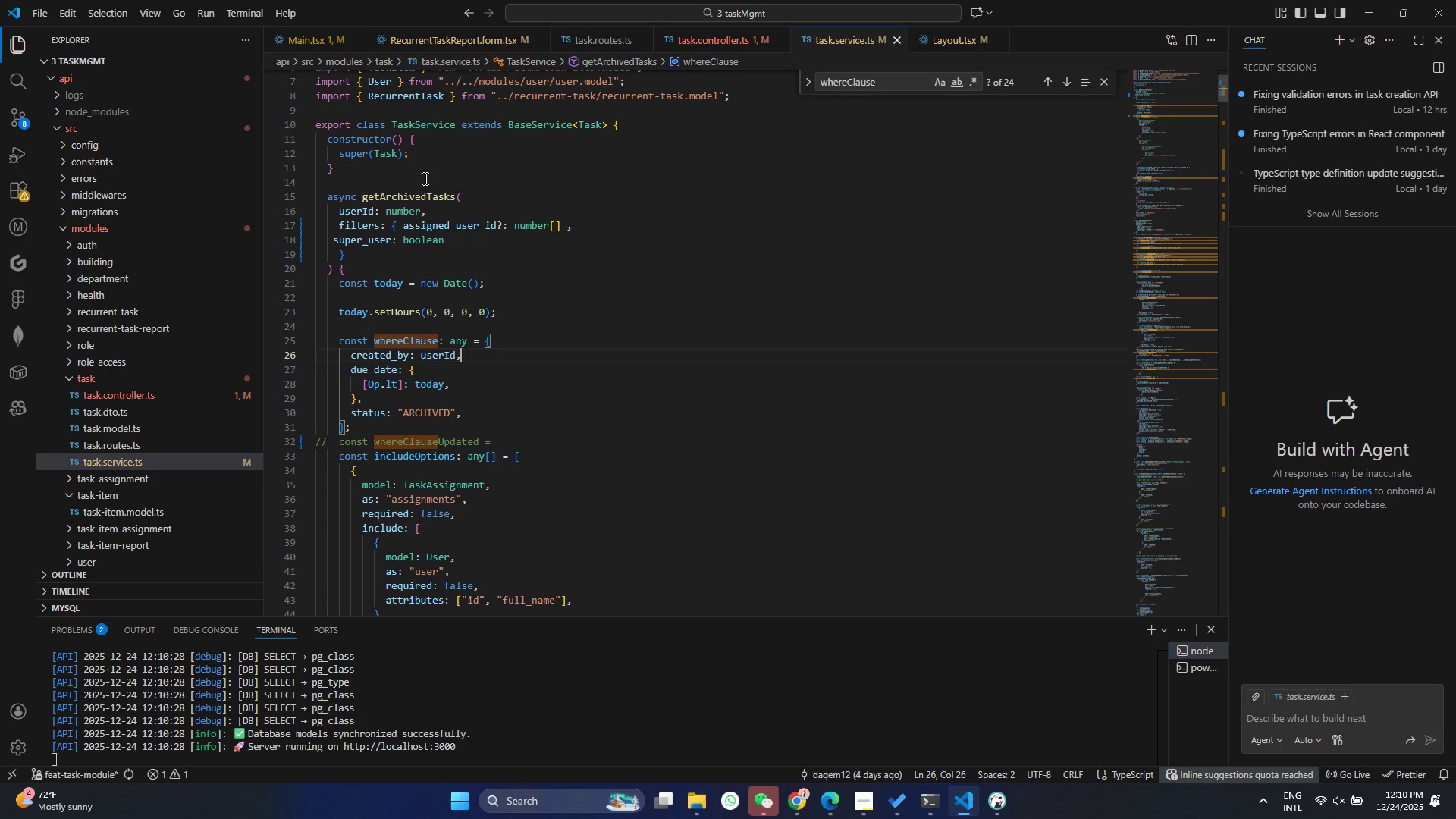 
left_click([424, 177])
 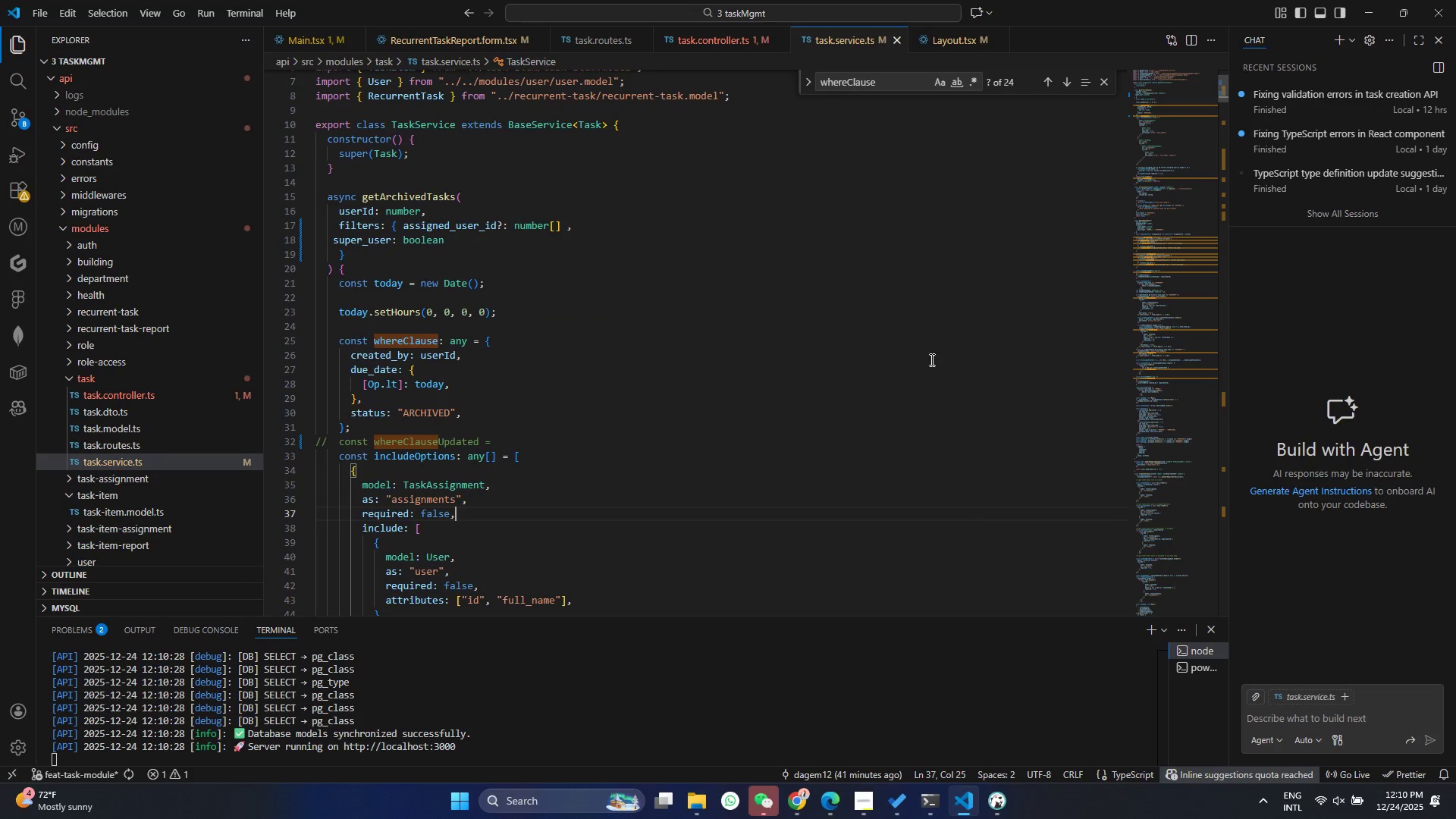 
left_click([737, 30])
 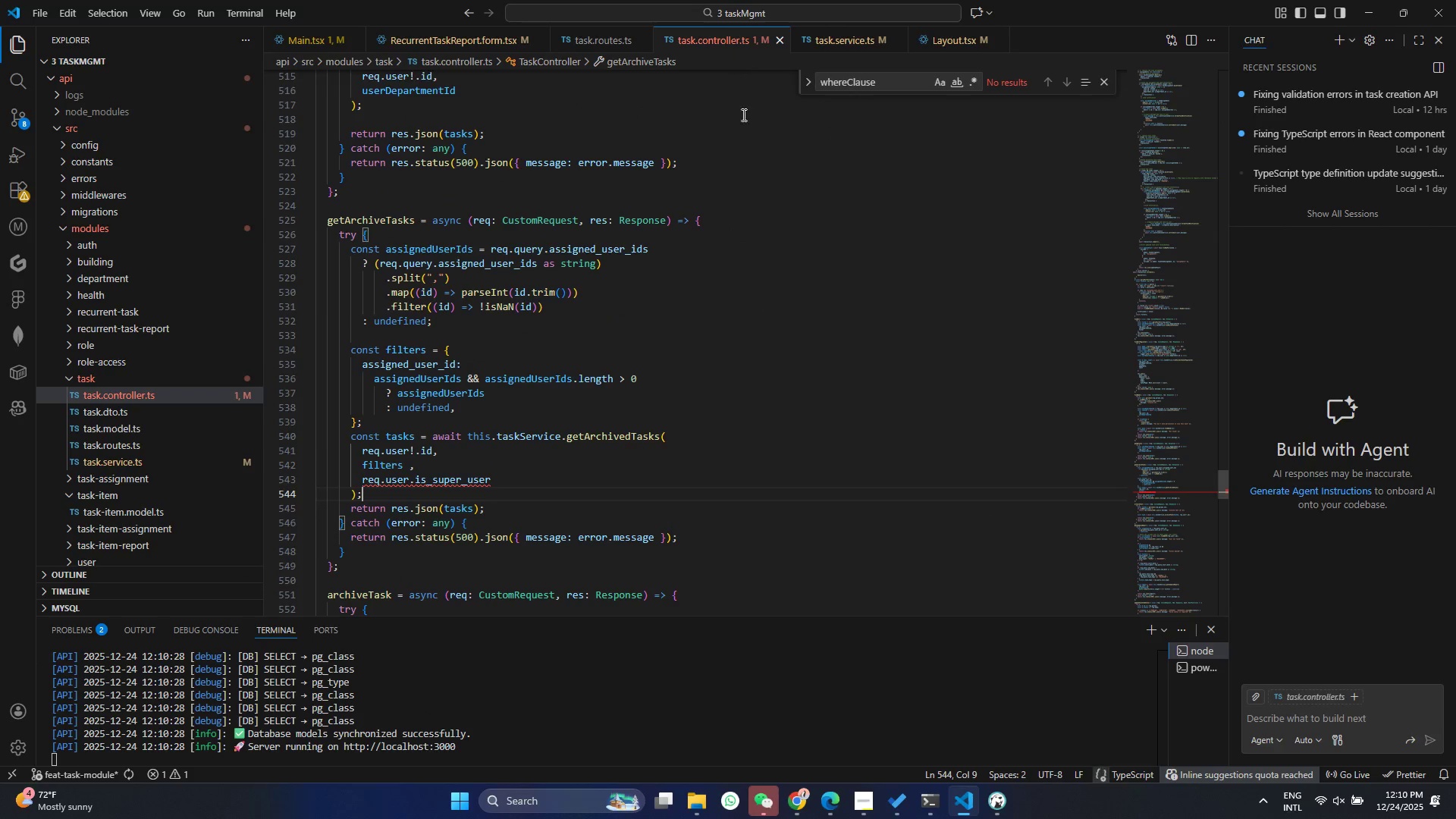 
hold_key(key=ControlLeft, duration=1.5)
left_click([605, 438])
 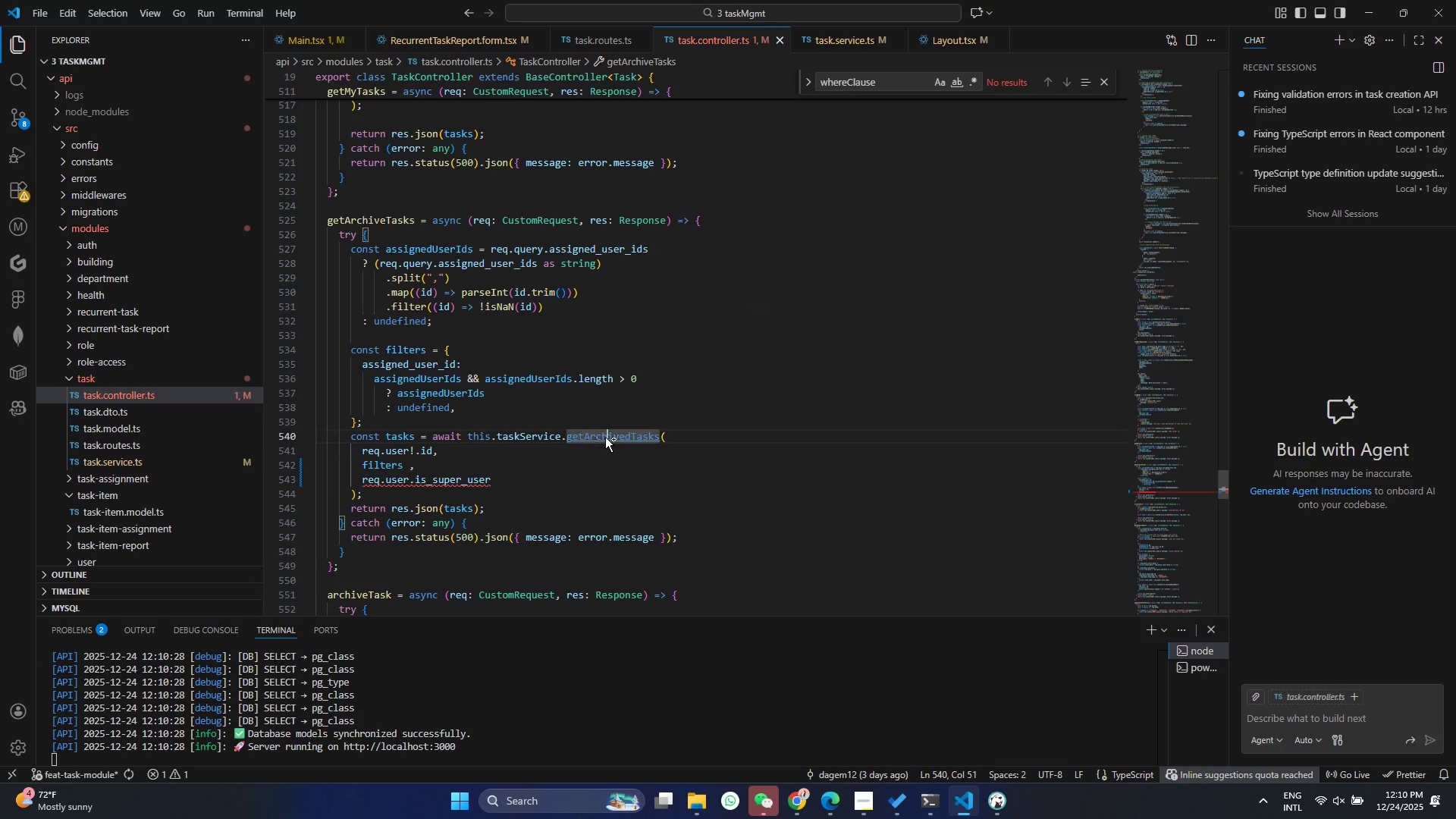 
hold_key(key=ControlLeft, duration=1.16)
 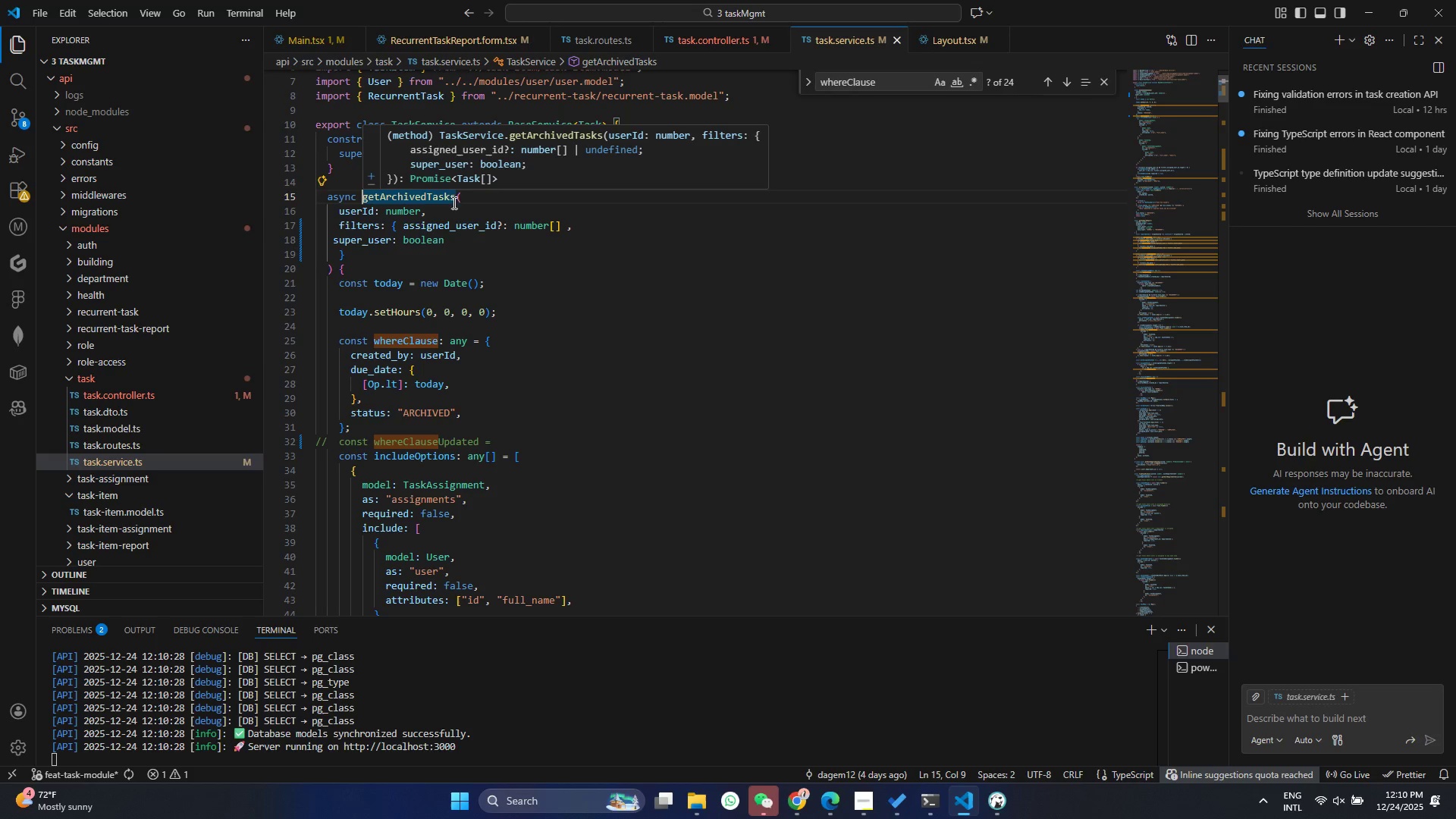 
left_click([433, 254])
 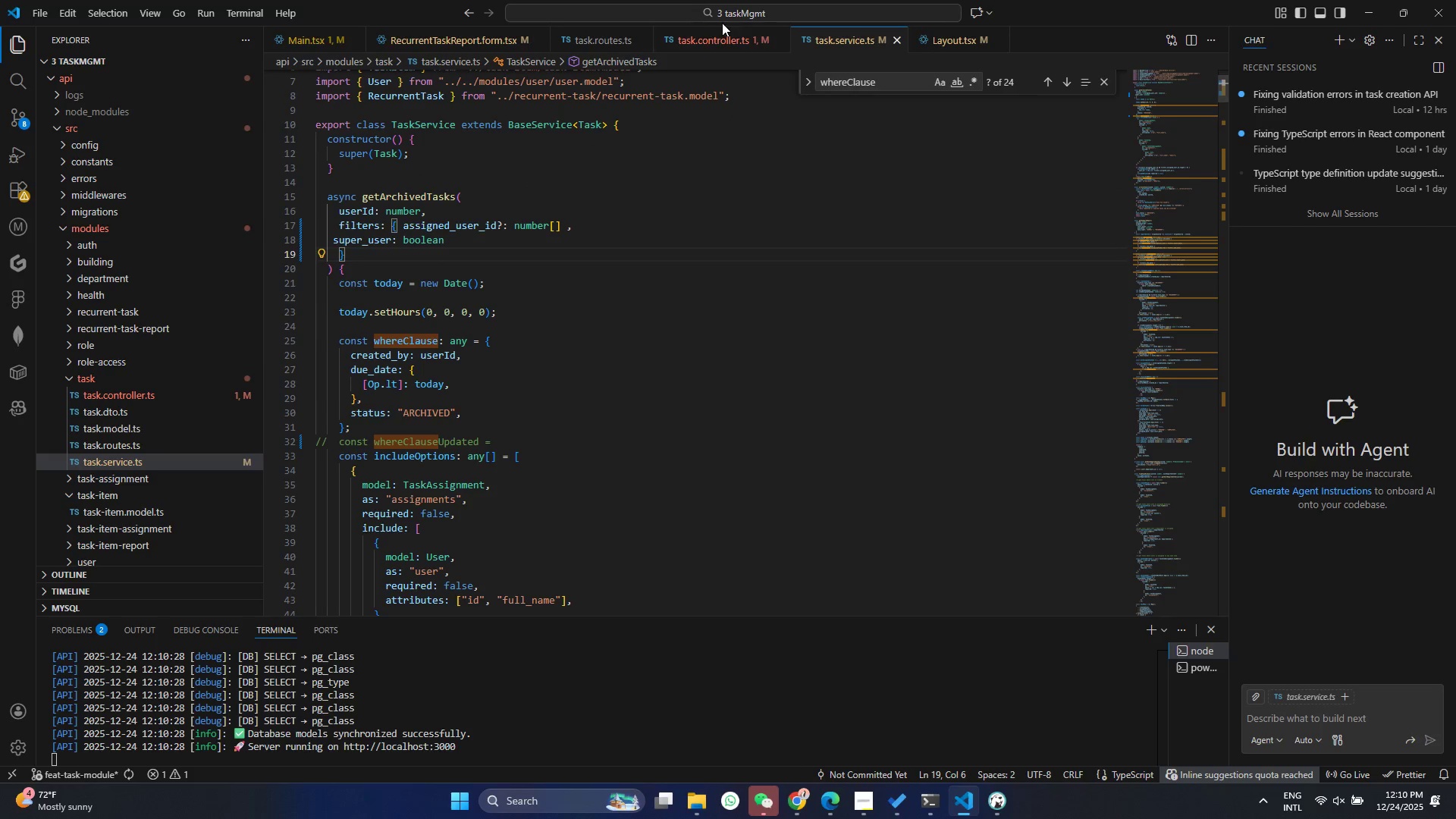 
left_click([712, 52])
 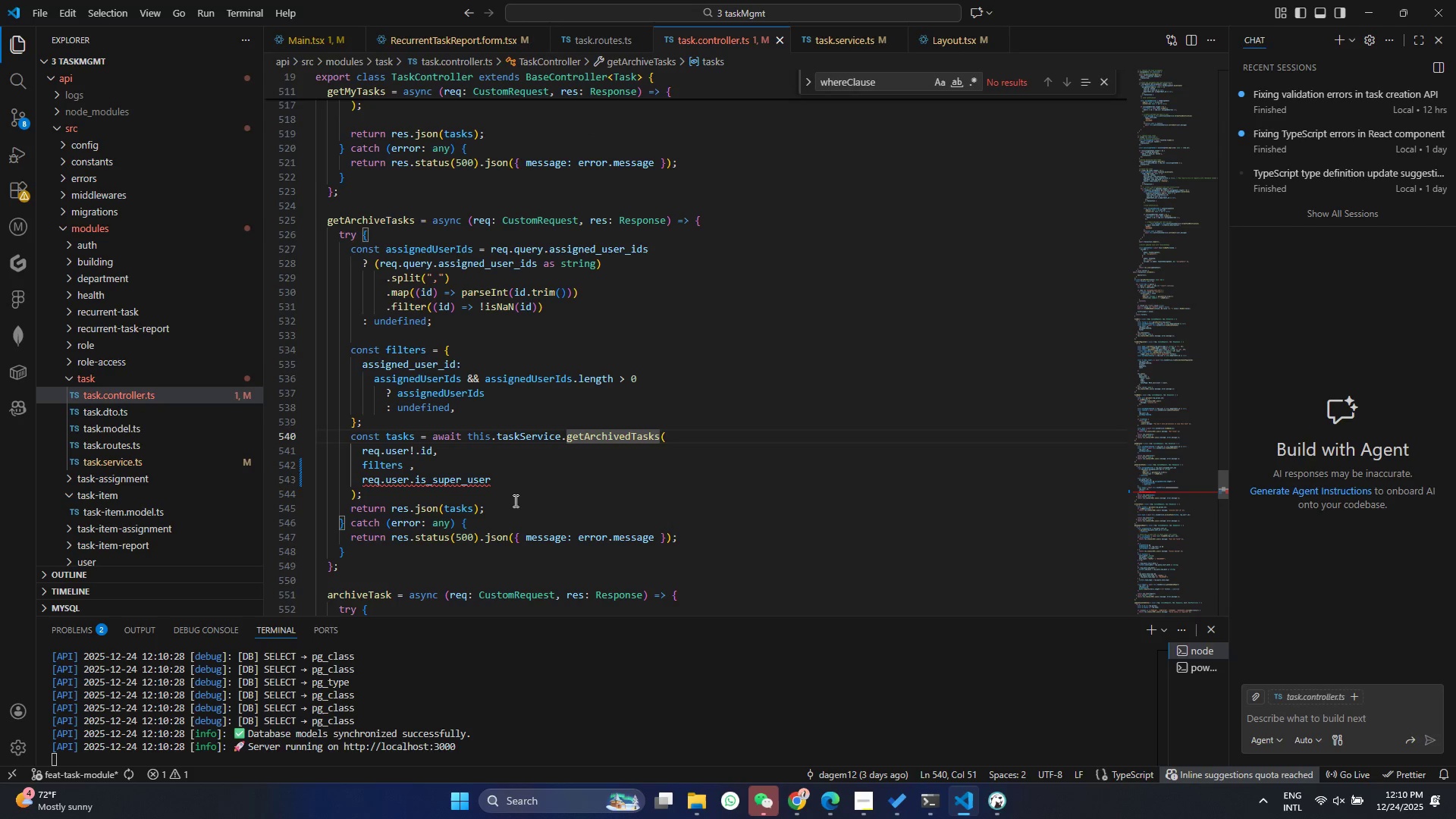 
scroll: coordinate [516, 469], scroll_direction: down, amount: 3.0
 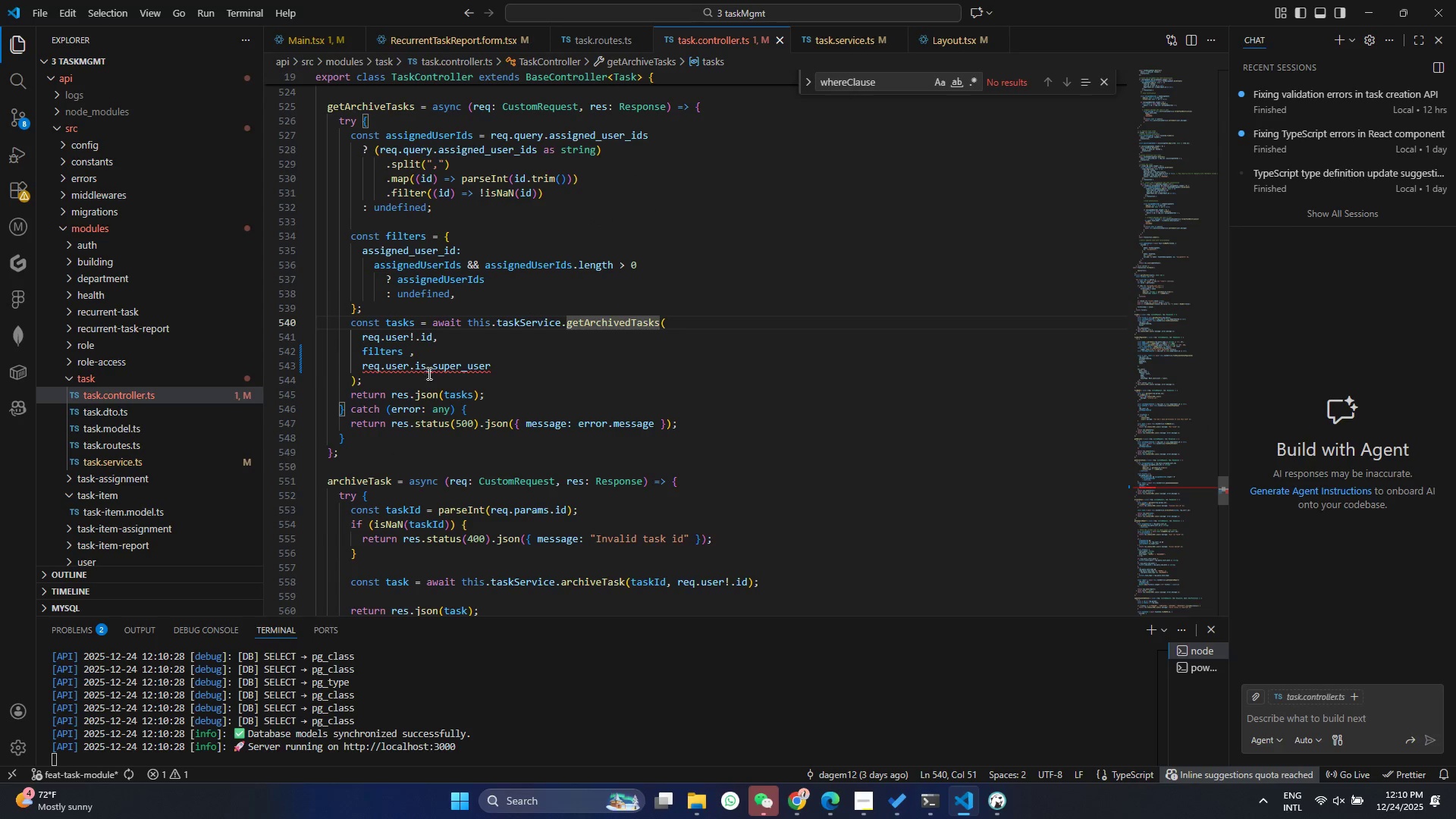 
left_click([432, 365])
 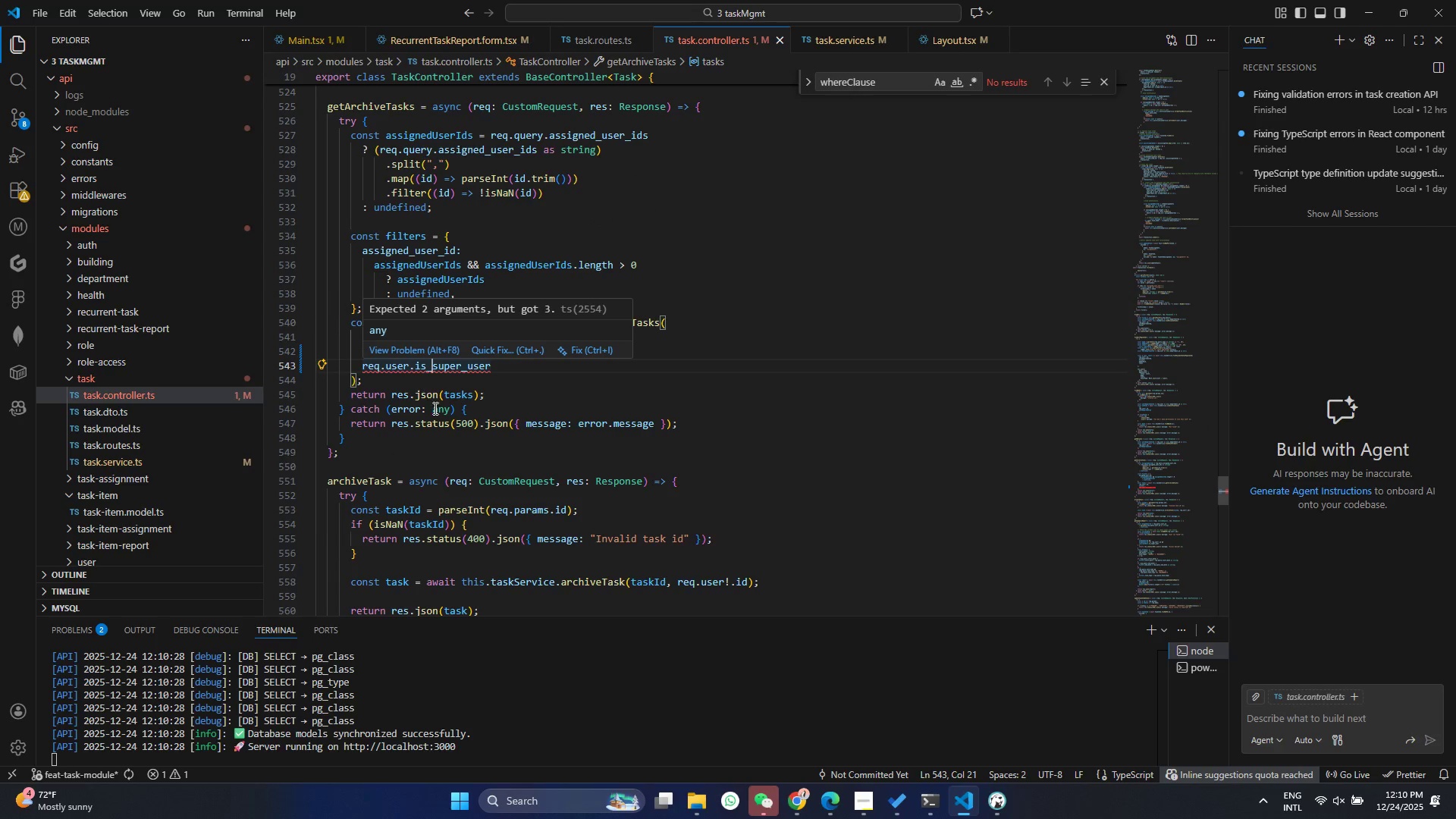 
key(Control+S)
 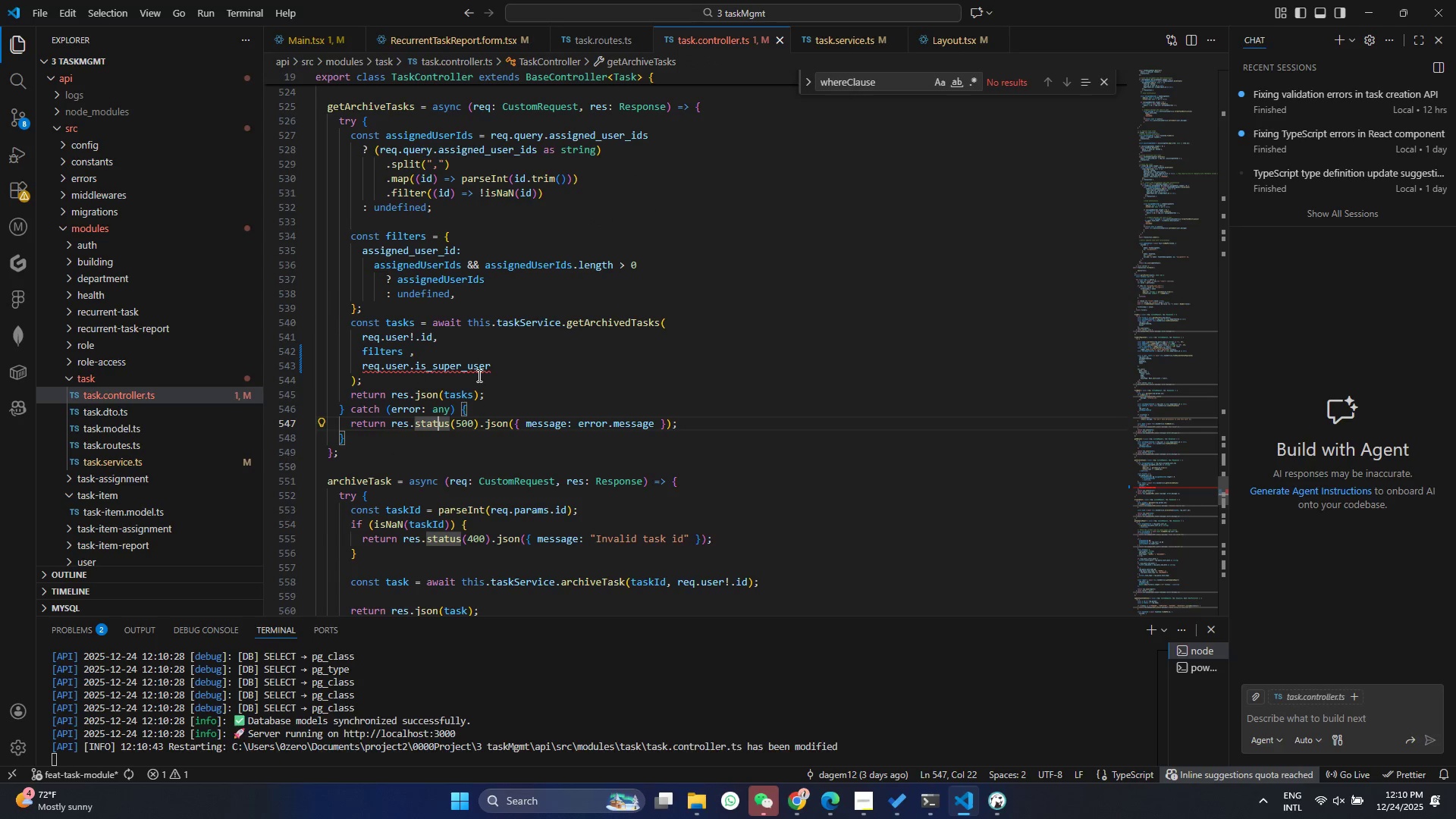 
key(Control+S)
 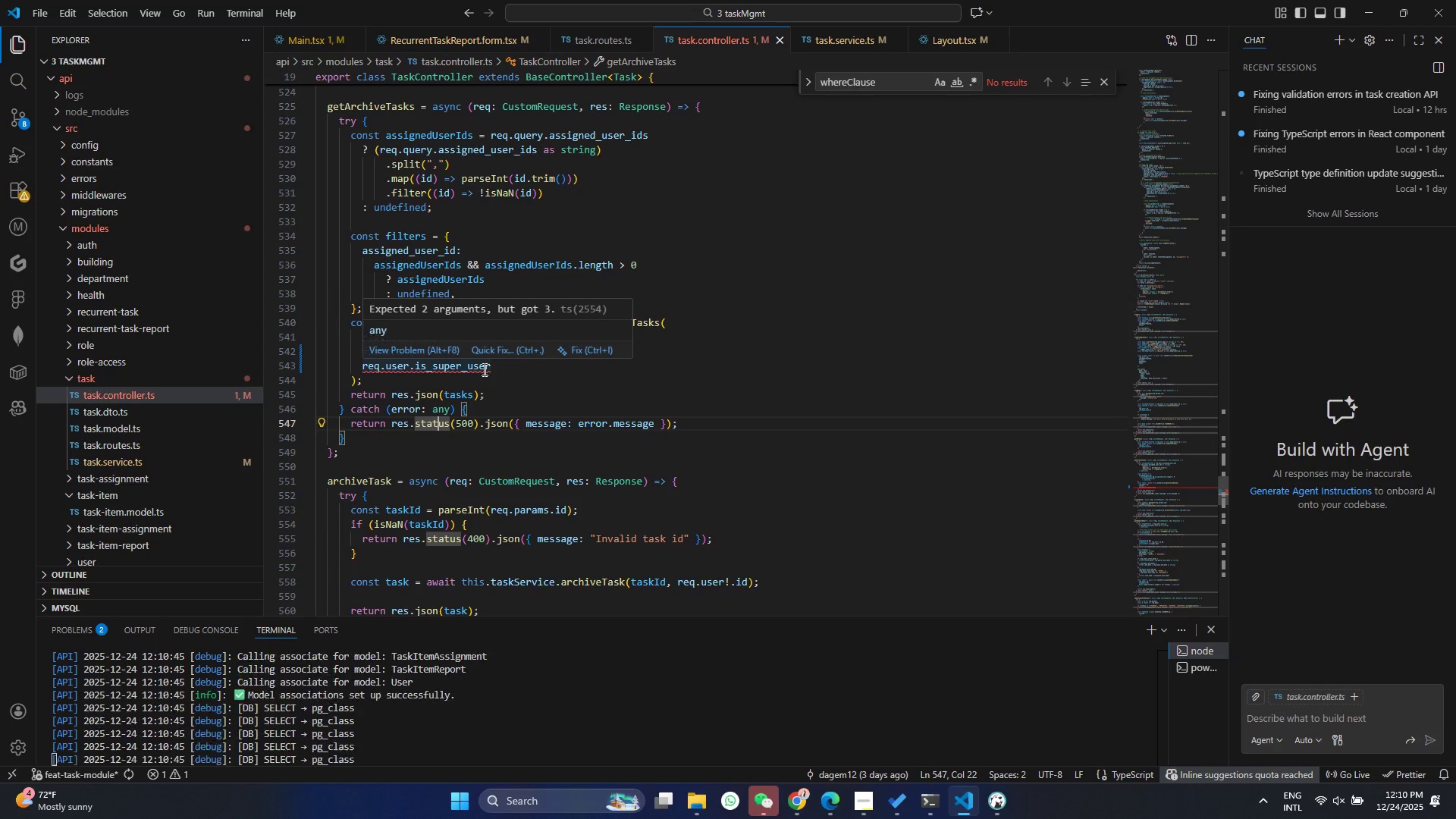 
left_click([485, 387])
 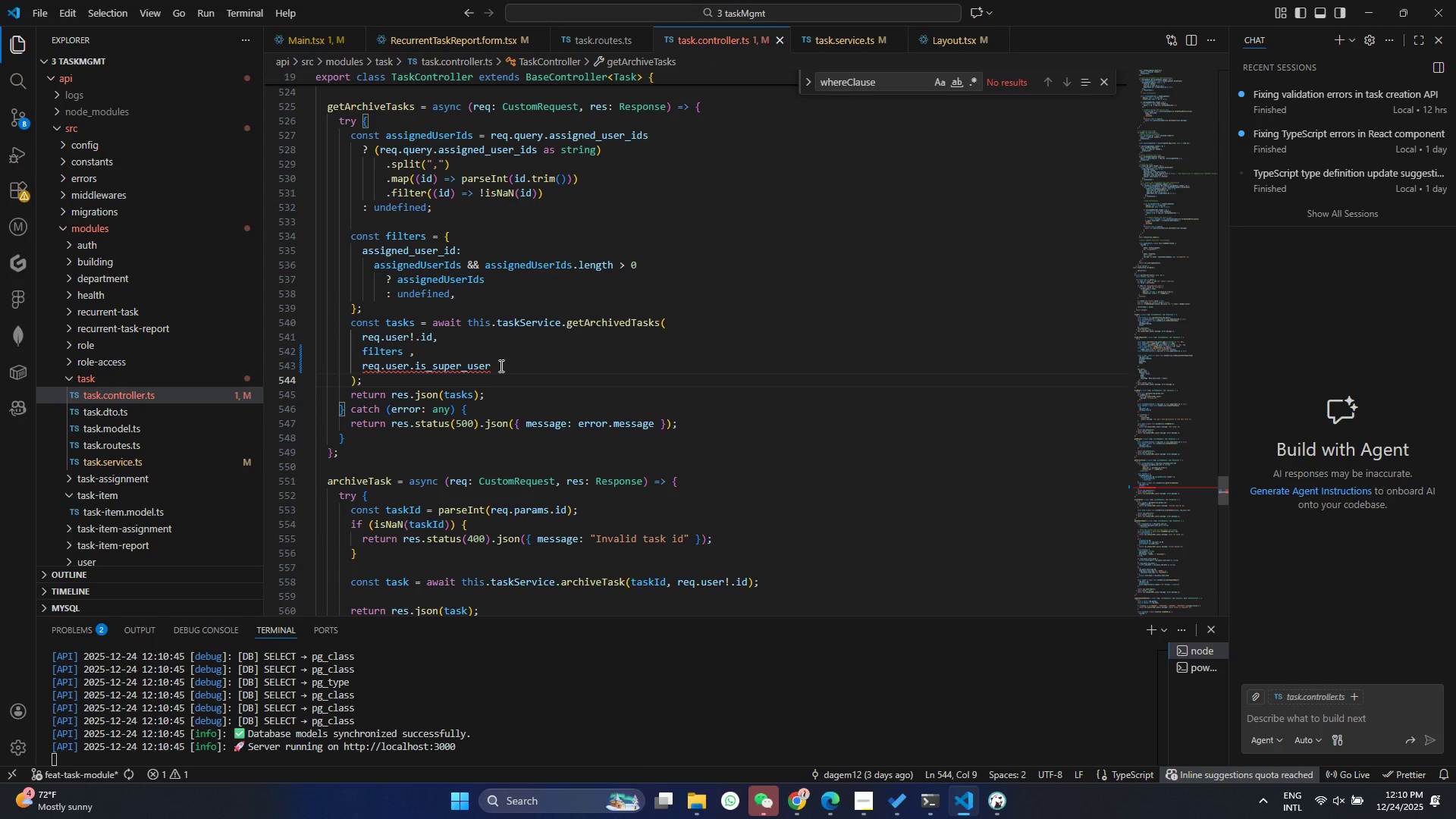 
left_click([483, 370])
 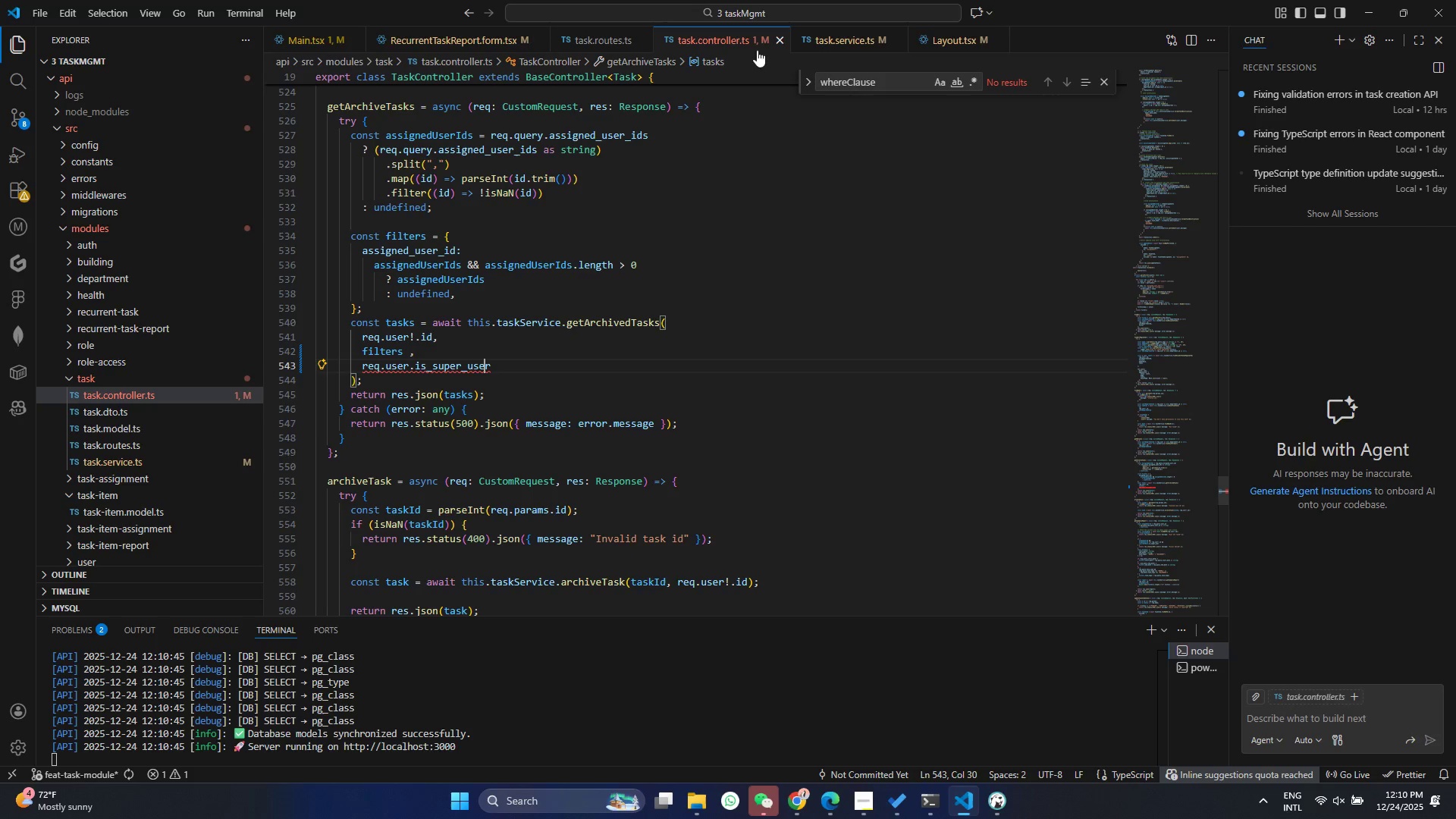 
left_click([861, 39])
 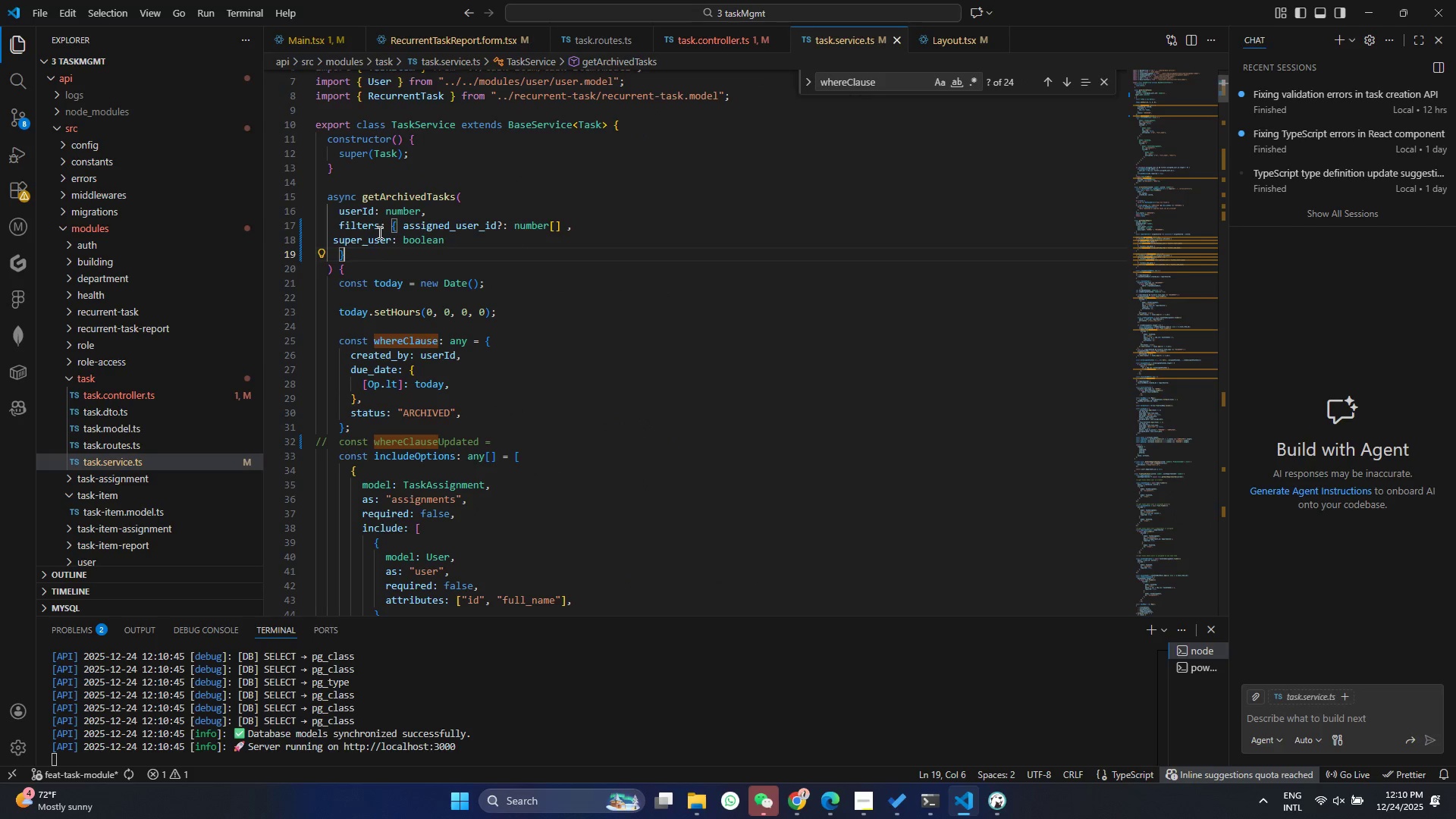 
double_click([372, 240])
 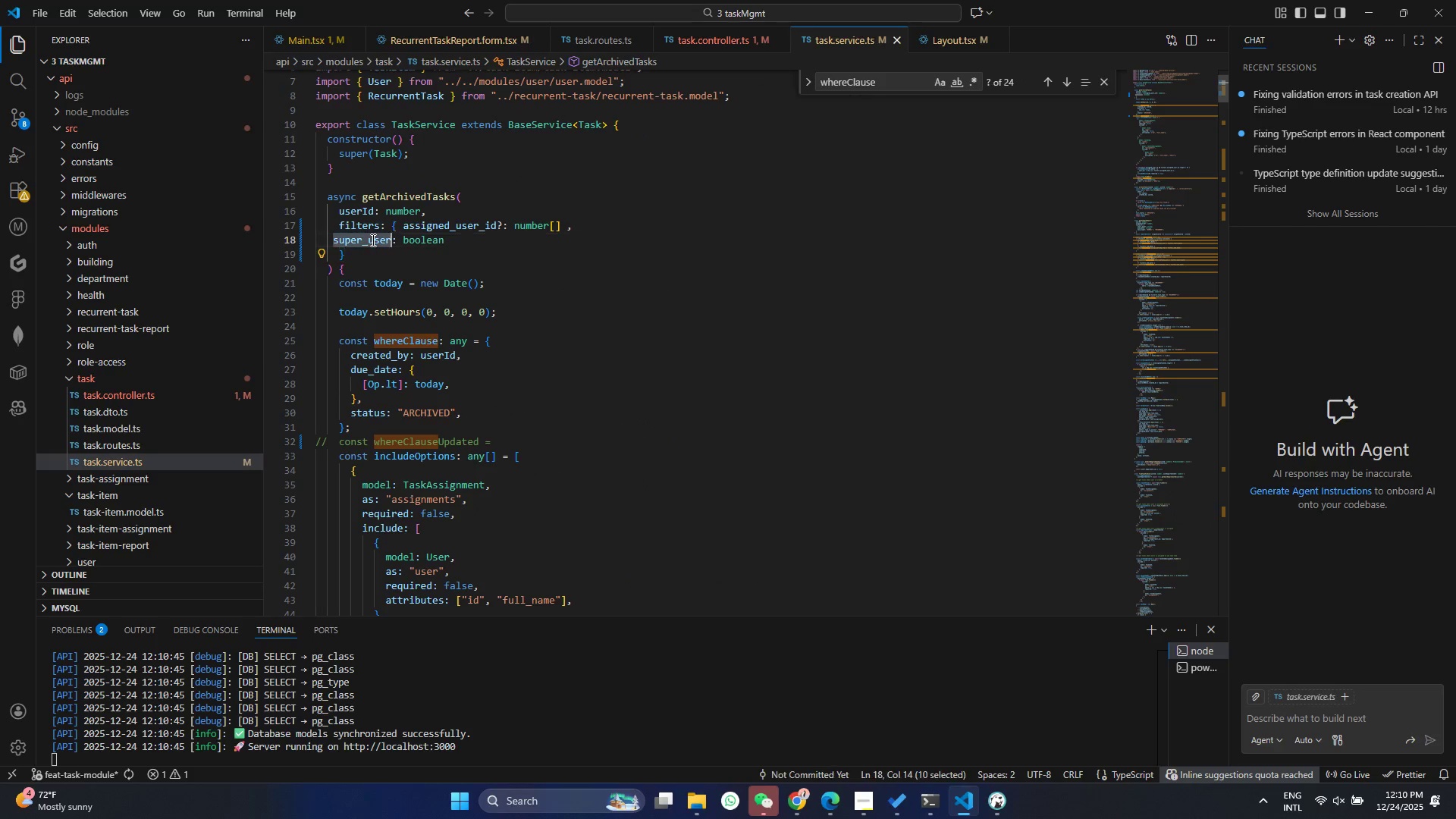 
key(Control+C)
 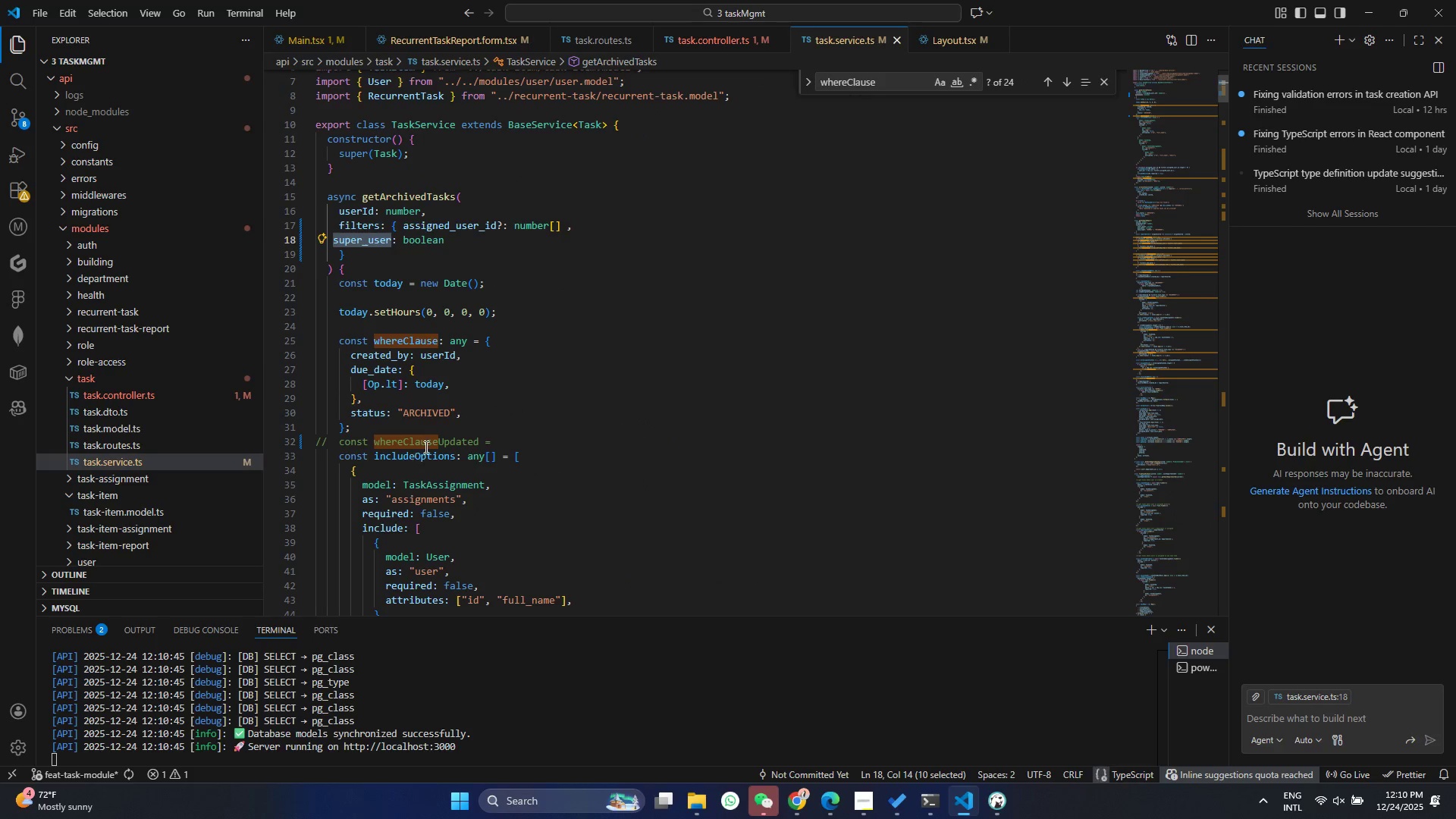 
left_click([425, 438])
 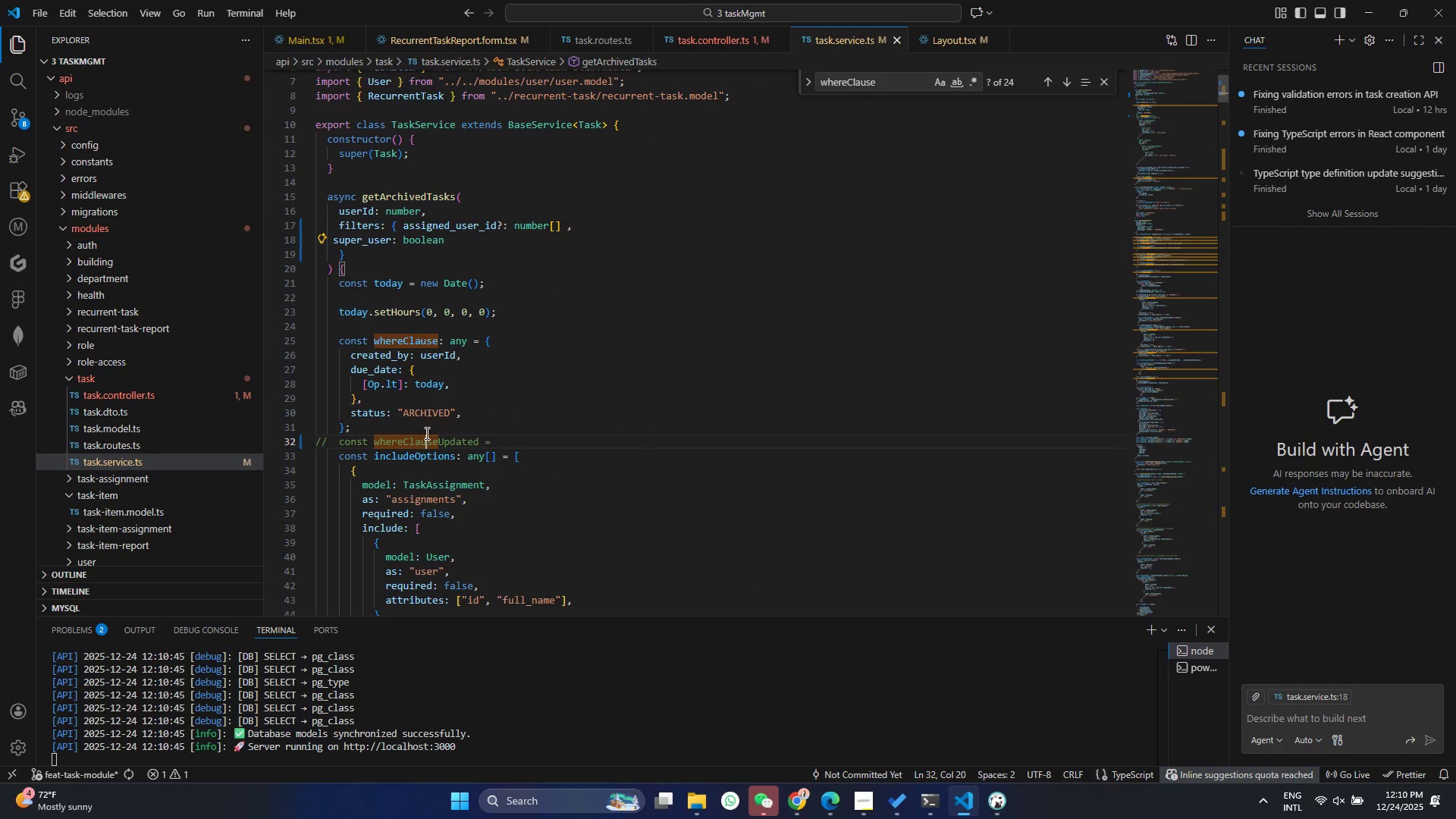 
key(Control+Slash)
 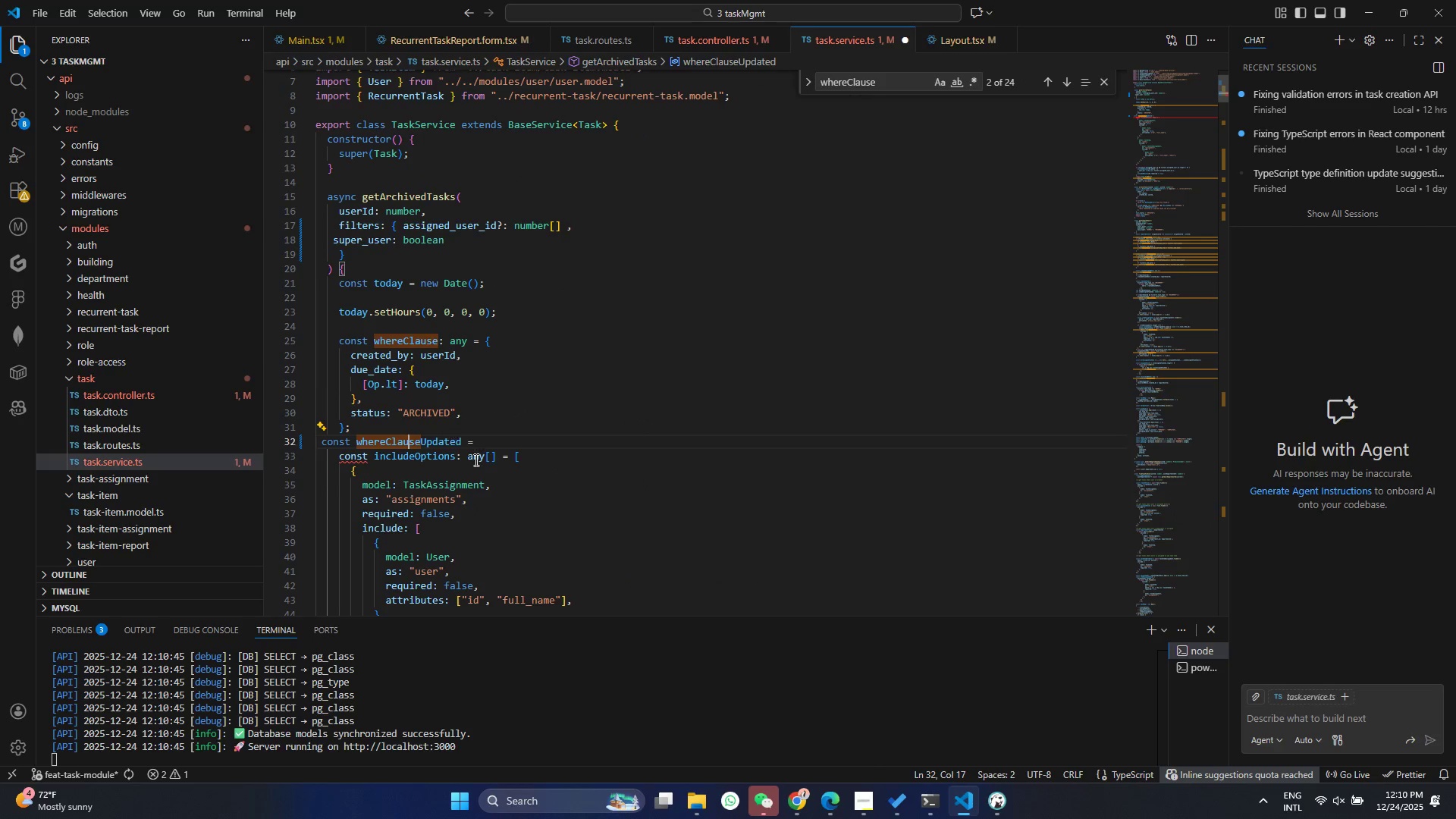 
left_click([491, 441])
 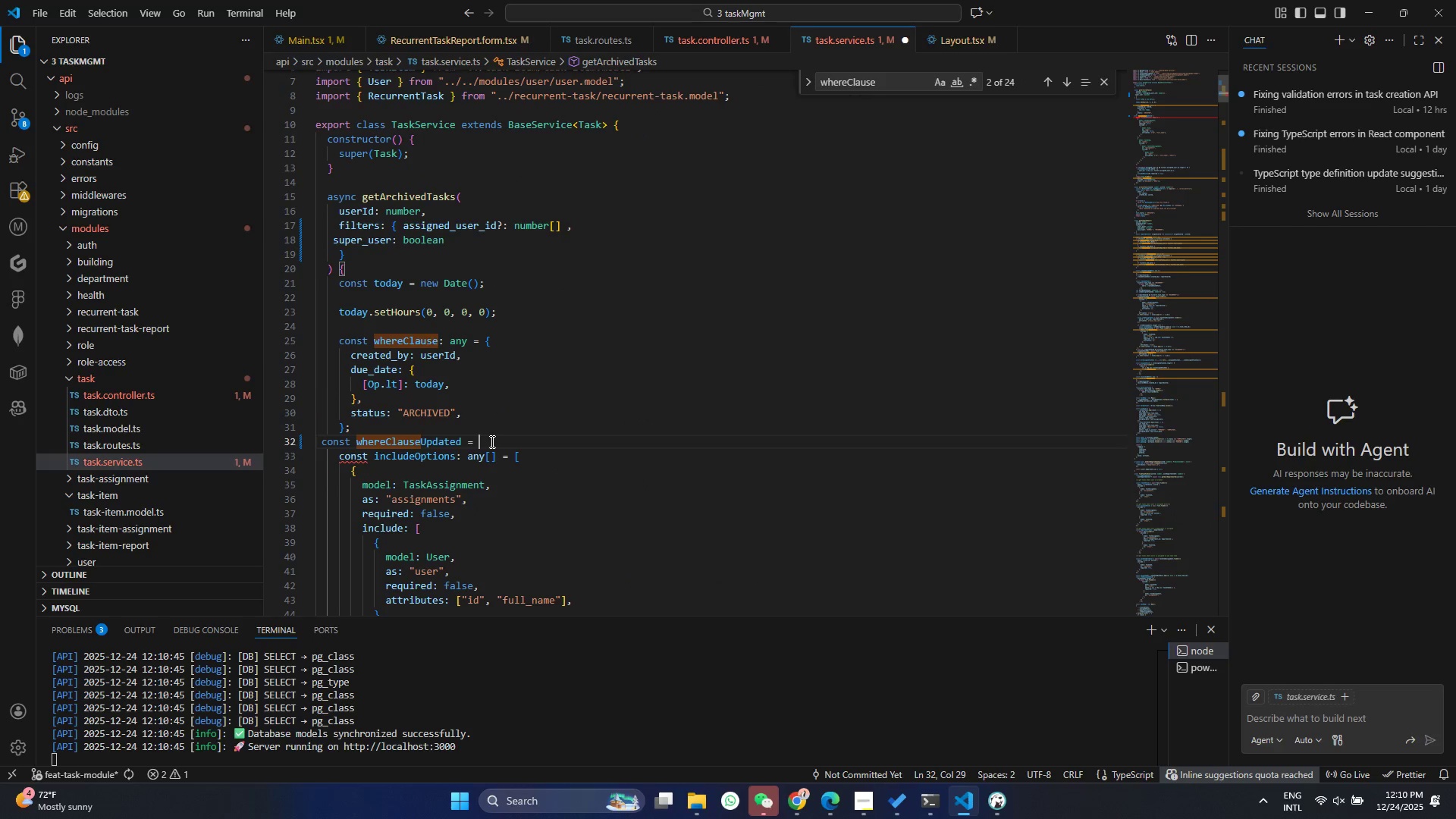 
key(Control+ControlLeft)
 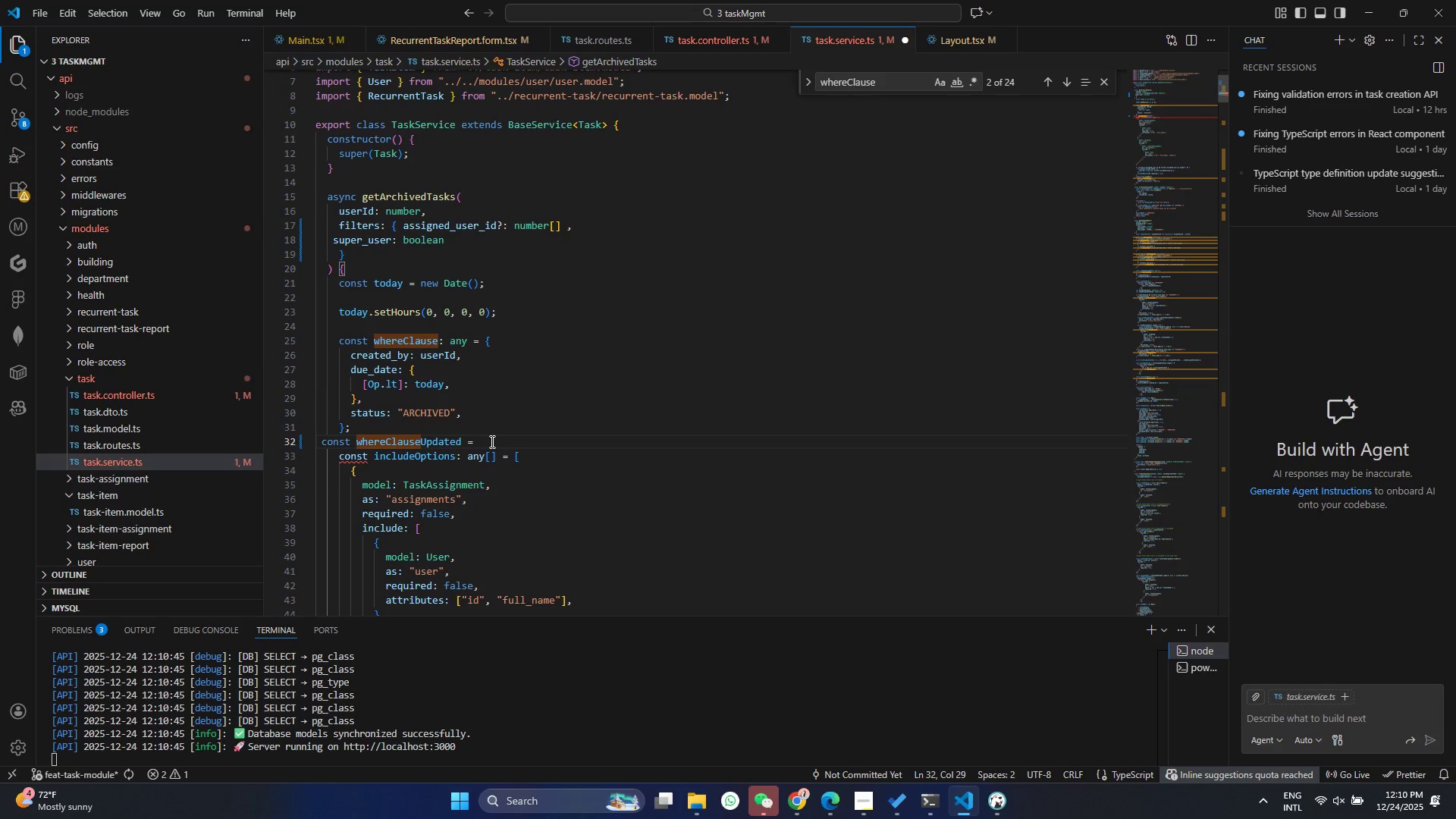 
key(Control+V)
 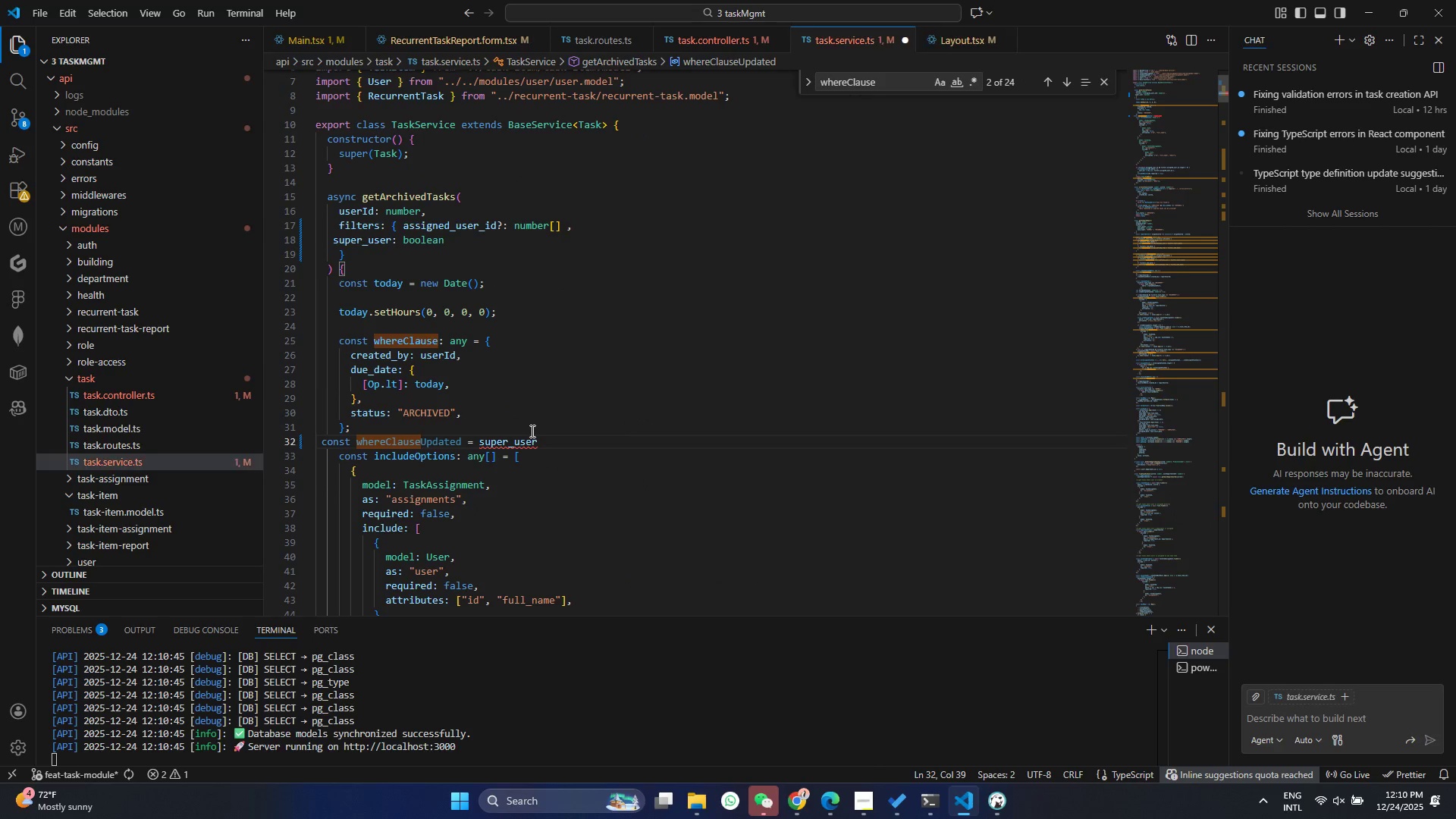 
key(Space)
 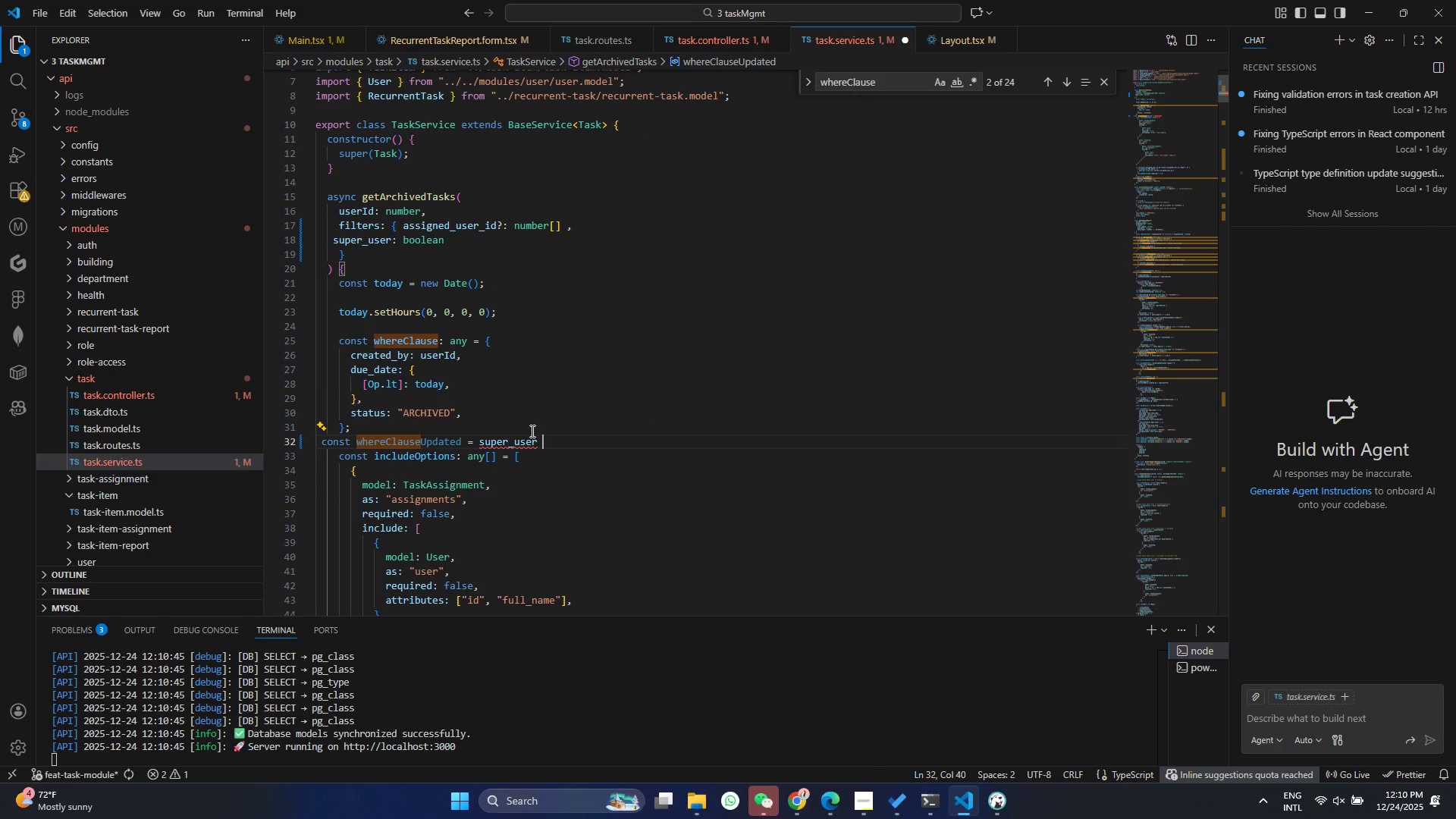 
key(Shift+ShiftRight)
 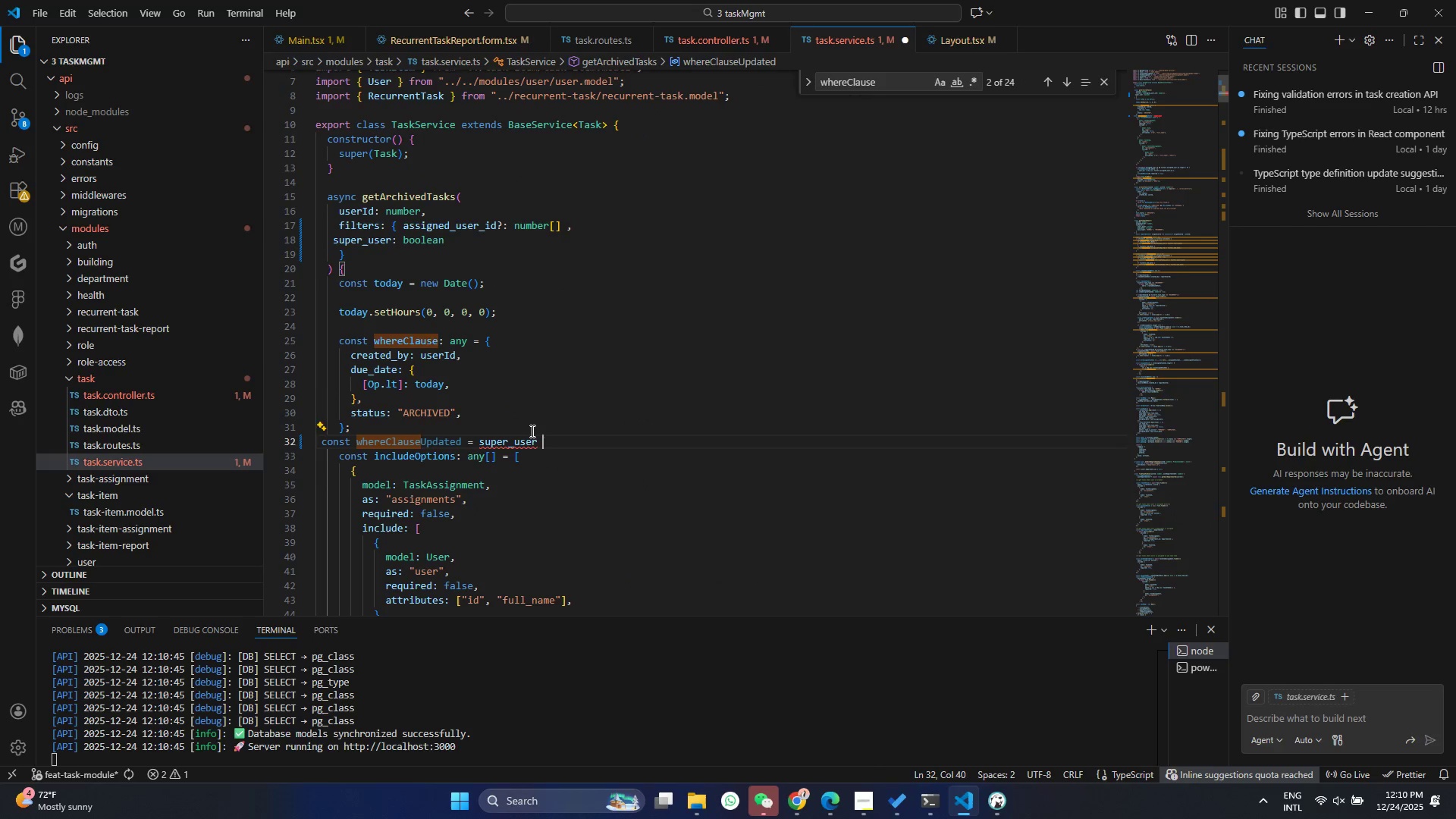 
key(Shift+Slash)
 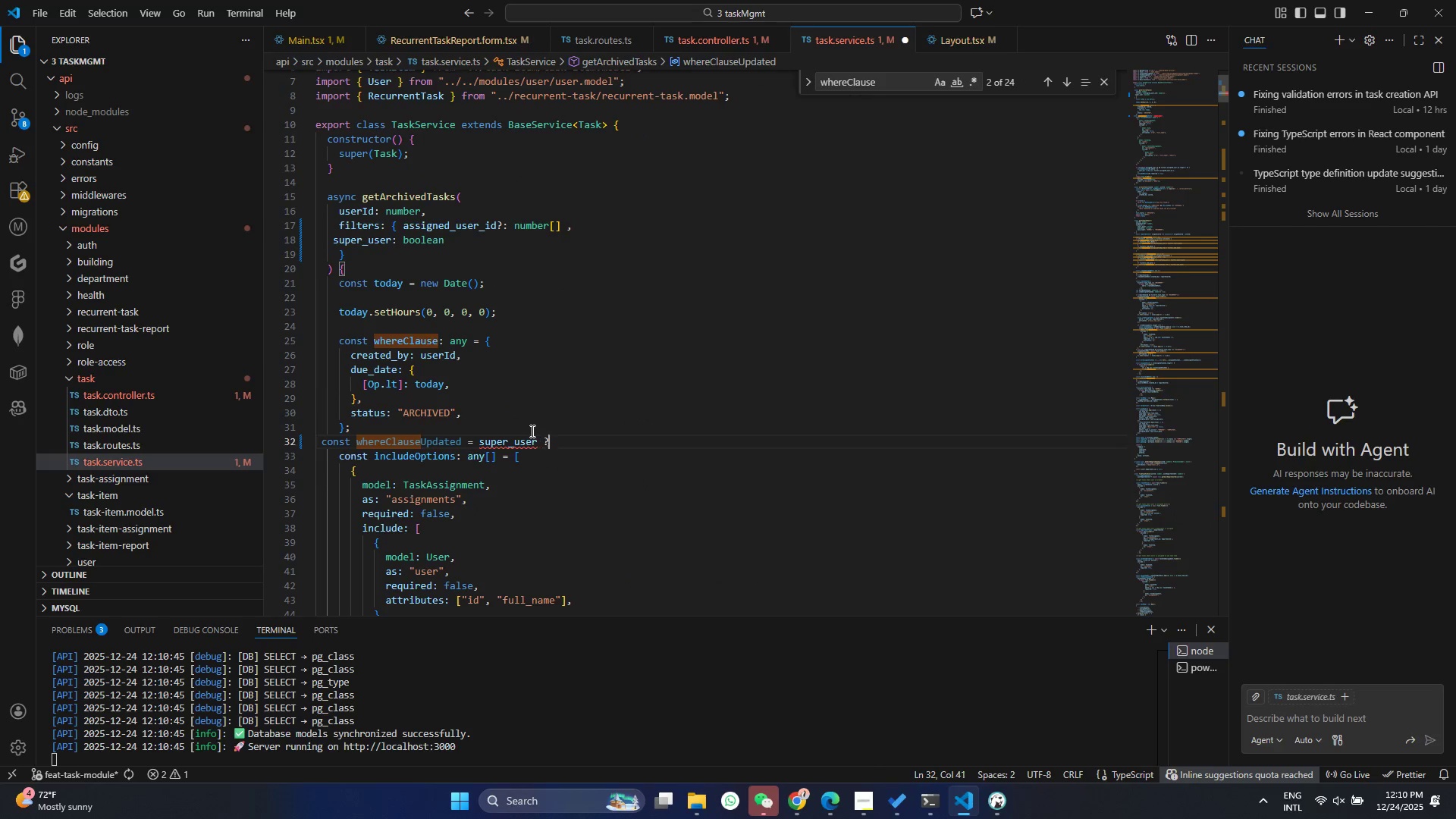 
key(Space)
 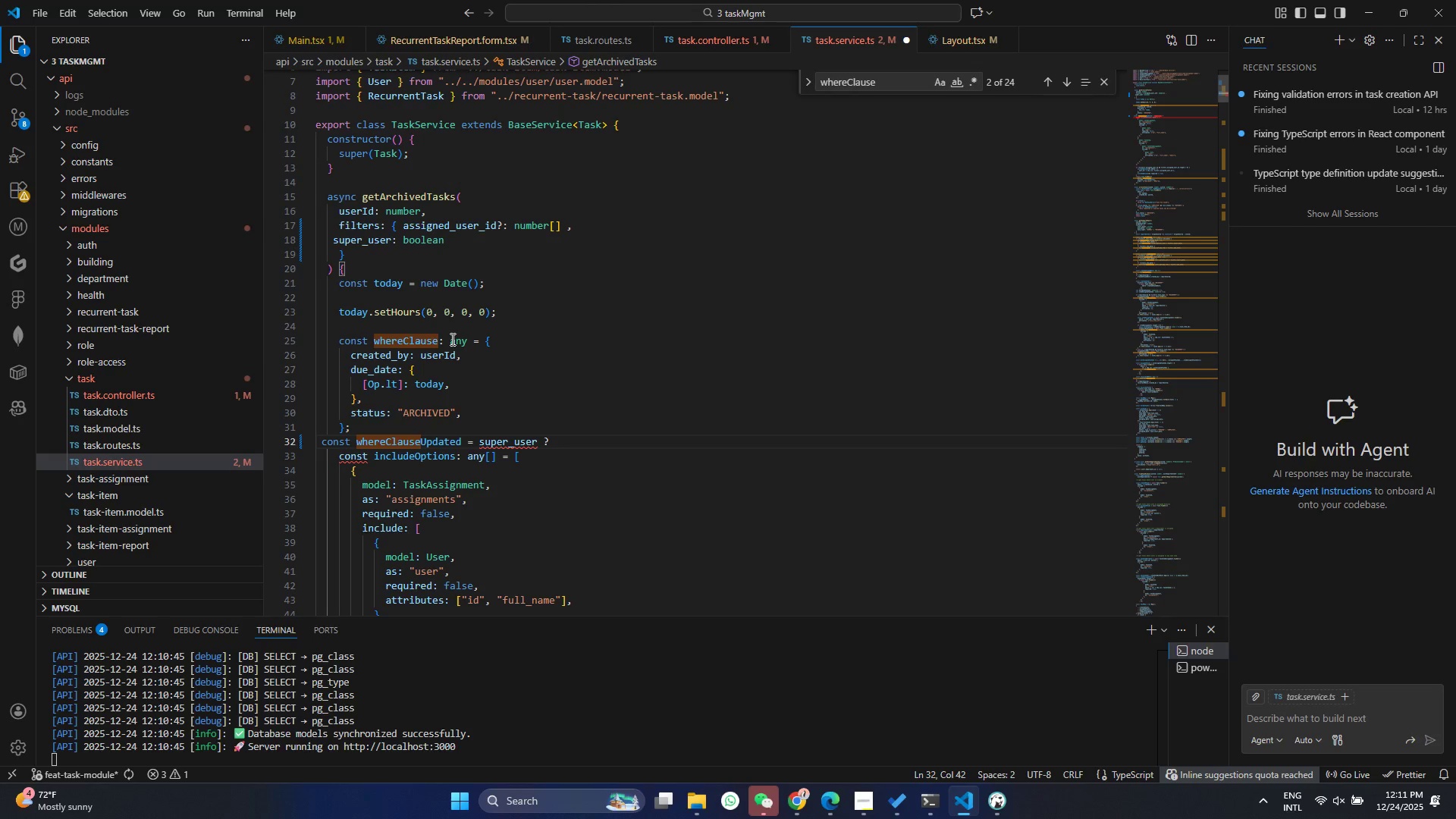 
wait(6.52)
 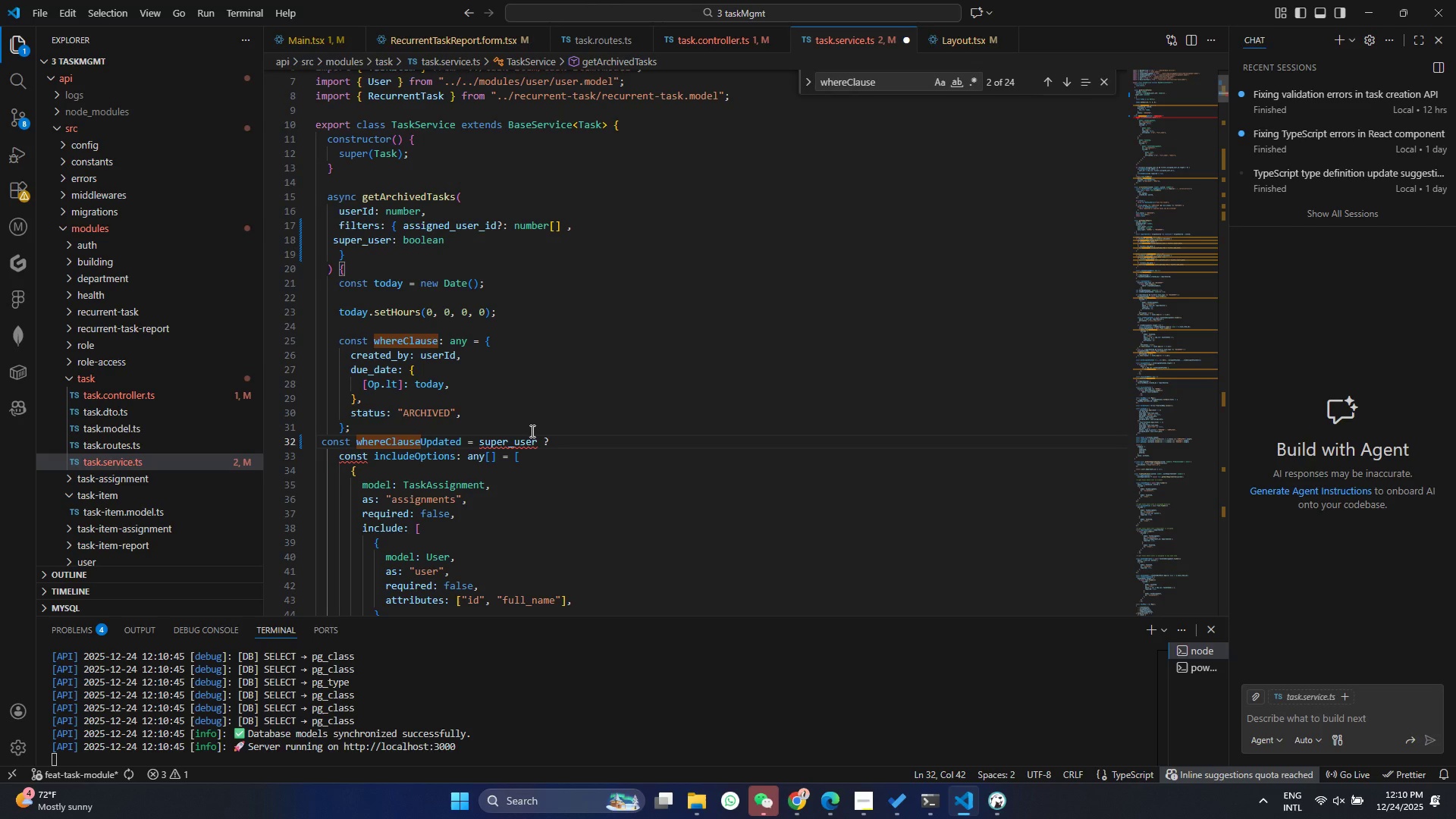 
left_click([386, 422])
 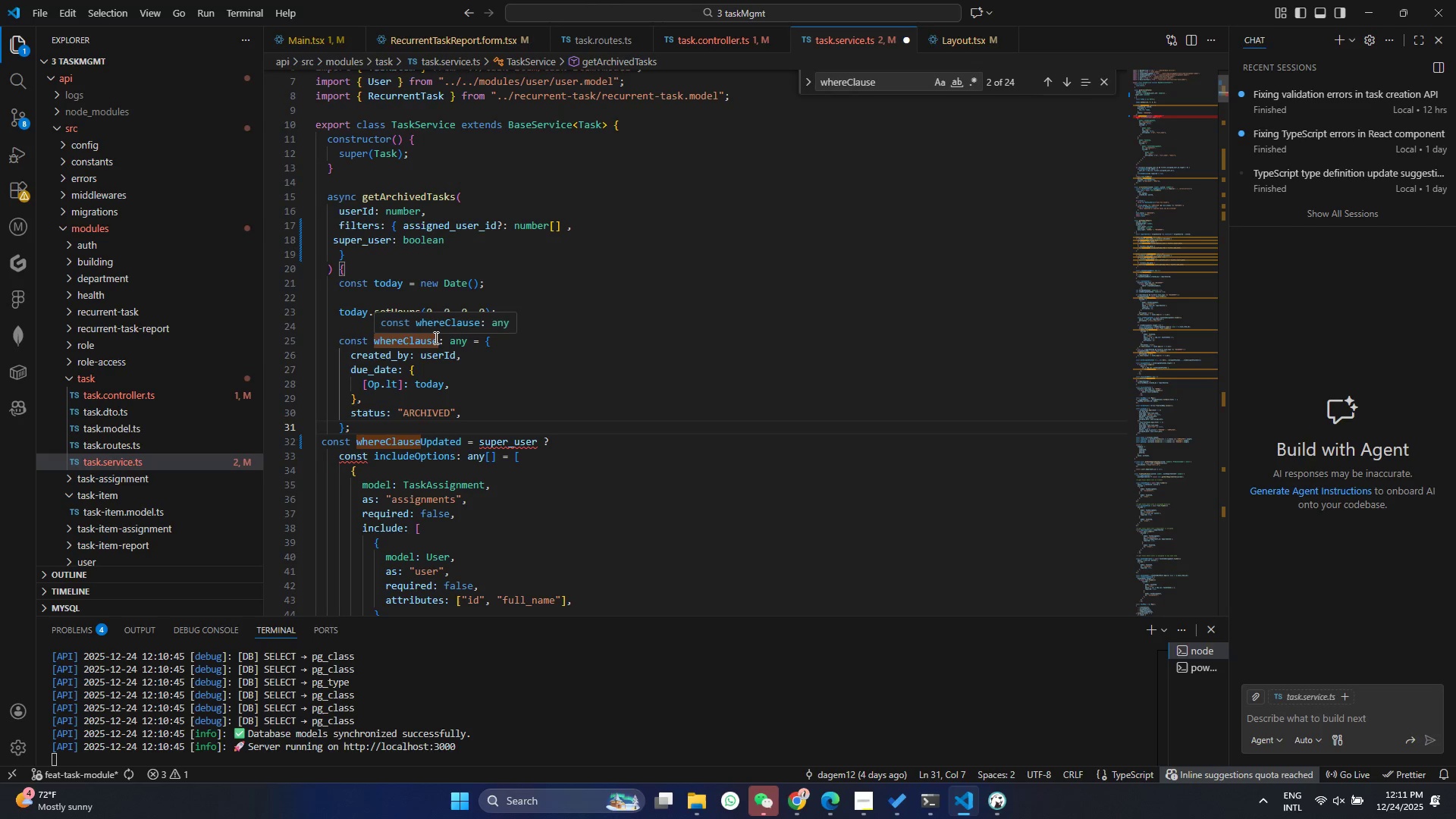 
left_click_drag(start_coordinate=[353, 431], to_coordinate=[340, 338])
 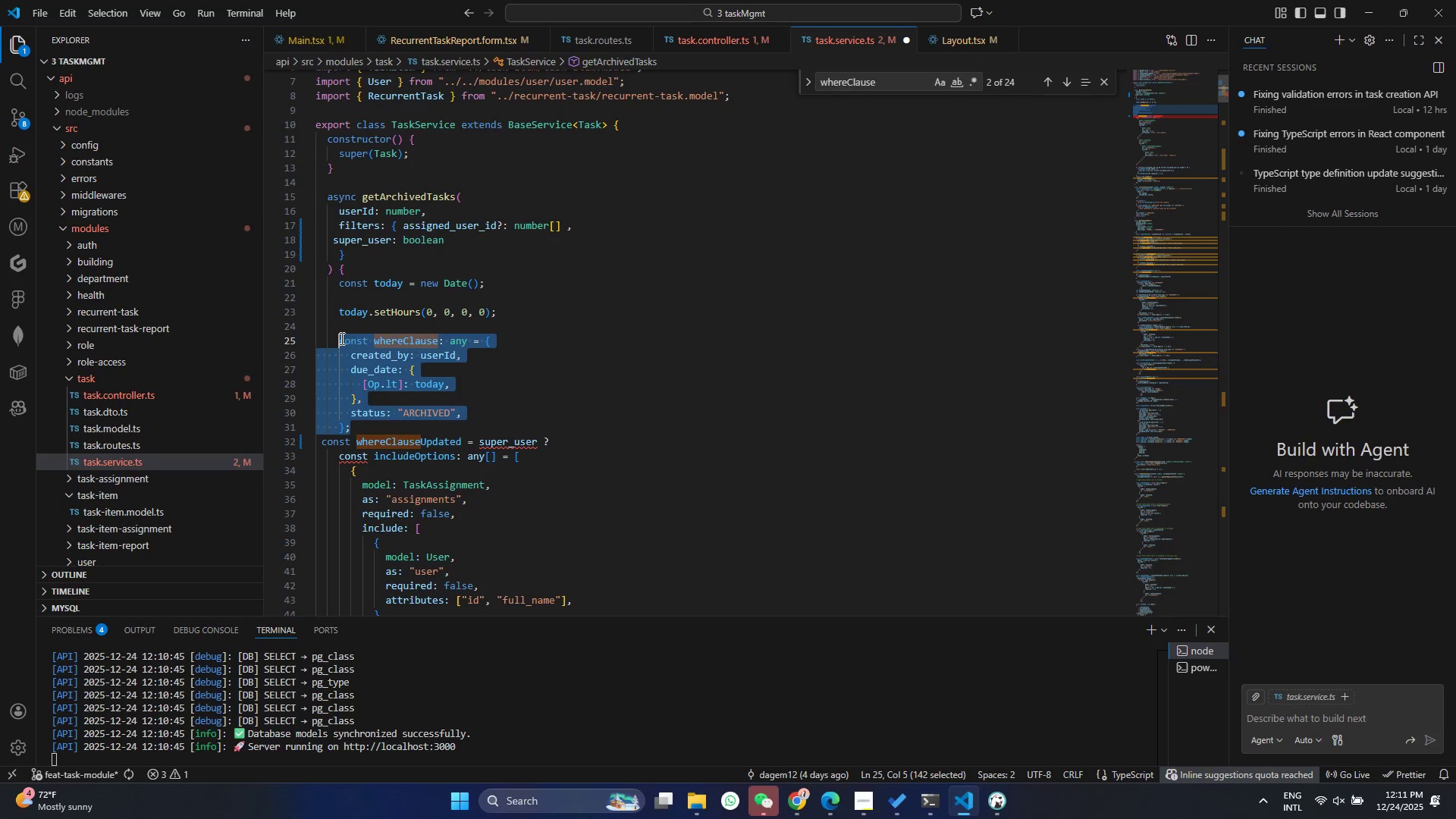 
key(Control+C)
 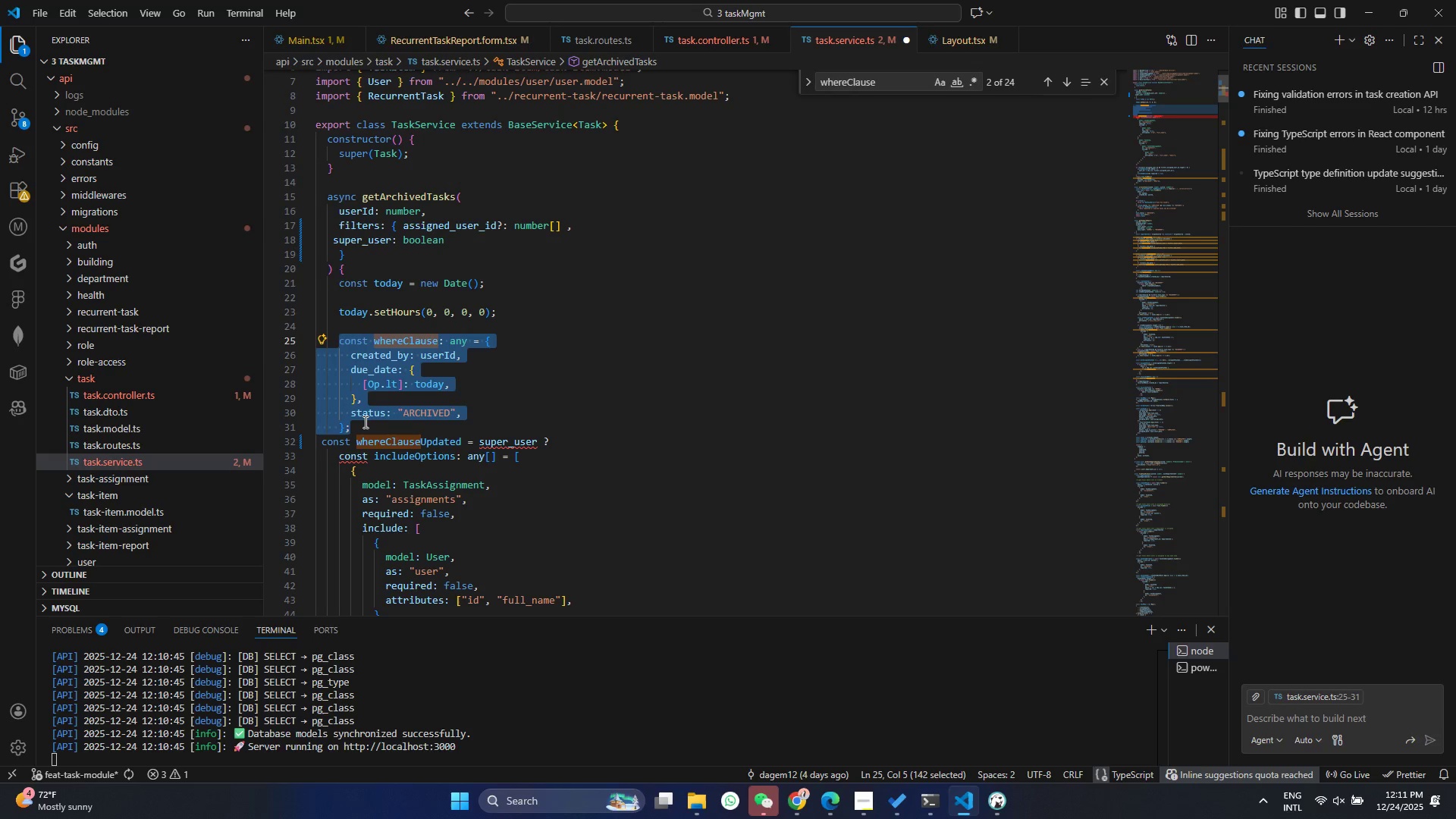 
left_click([364, 422])
 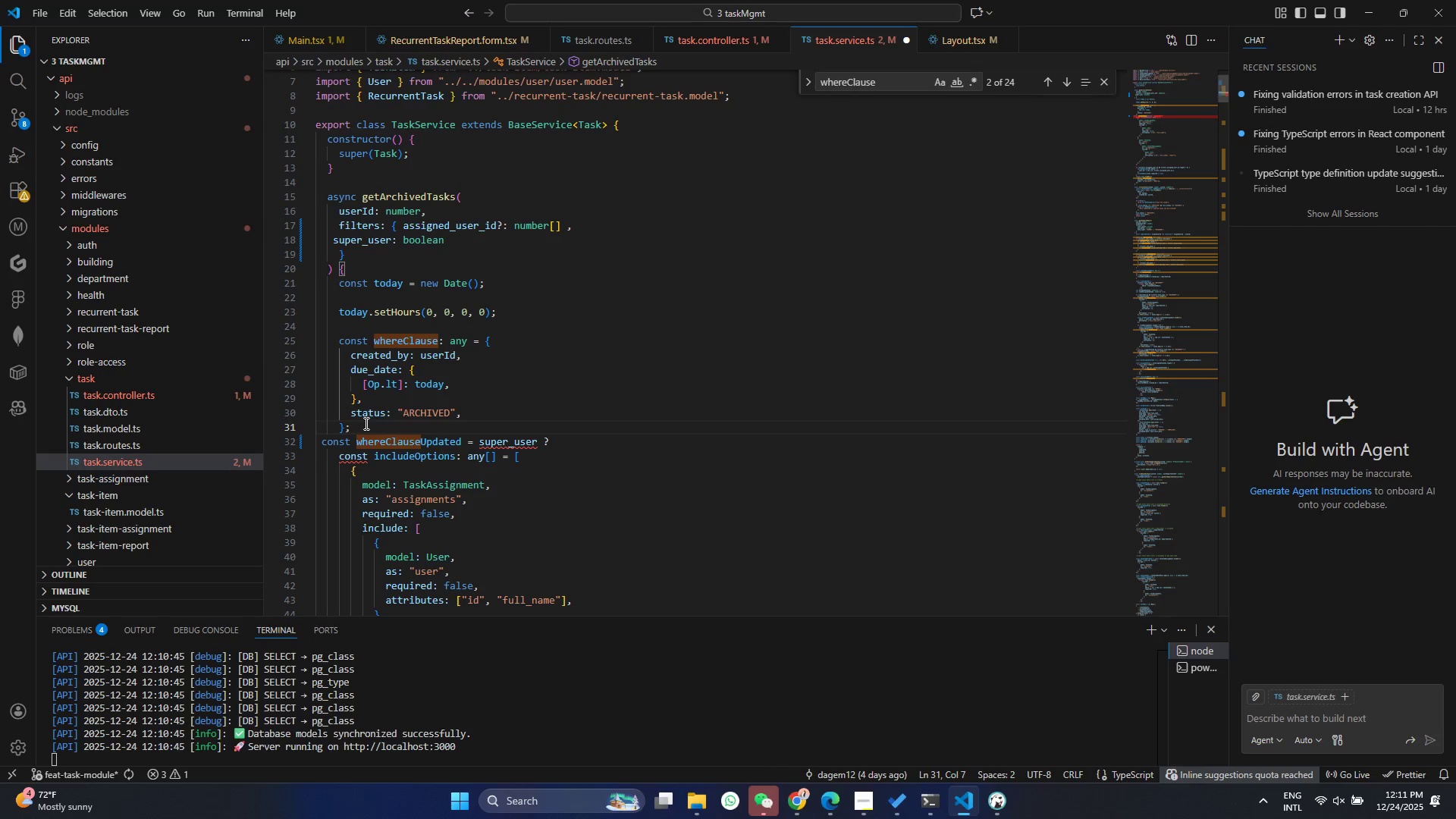 
key(Enter)
 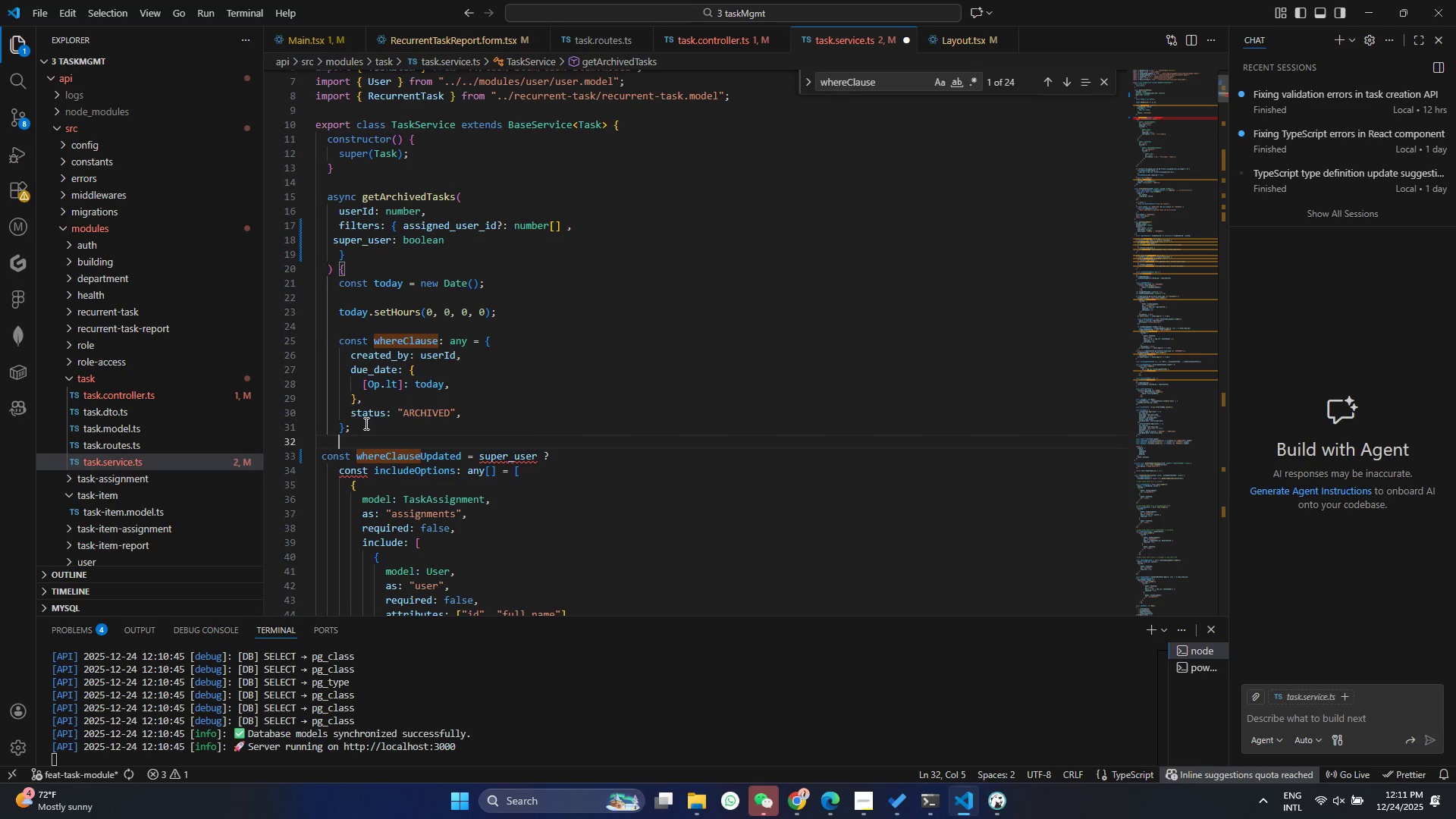 
hold_key(key=ControlLeft, duration=0.33)
 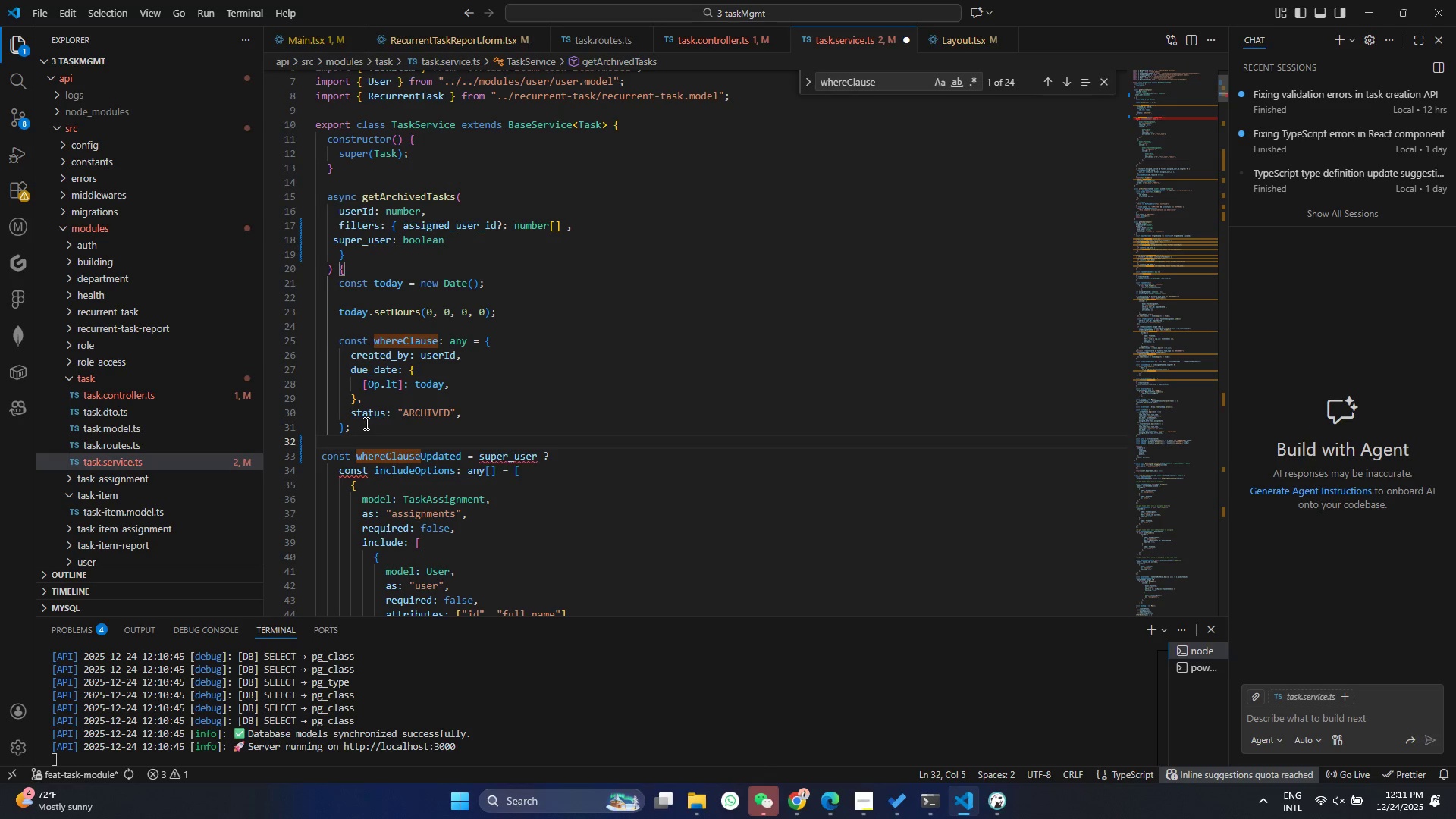 
key(Control+V)
 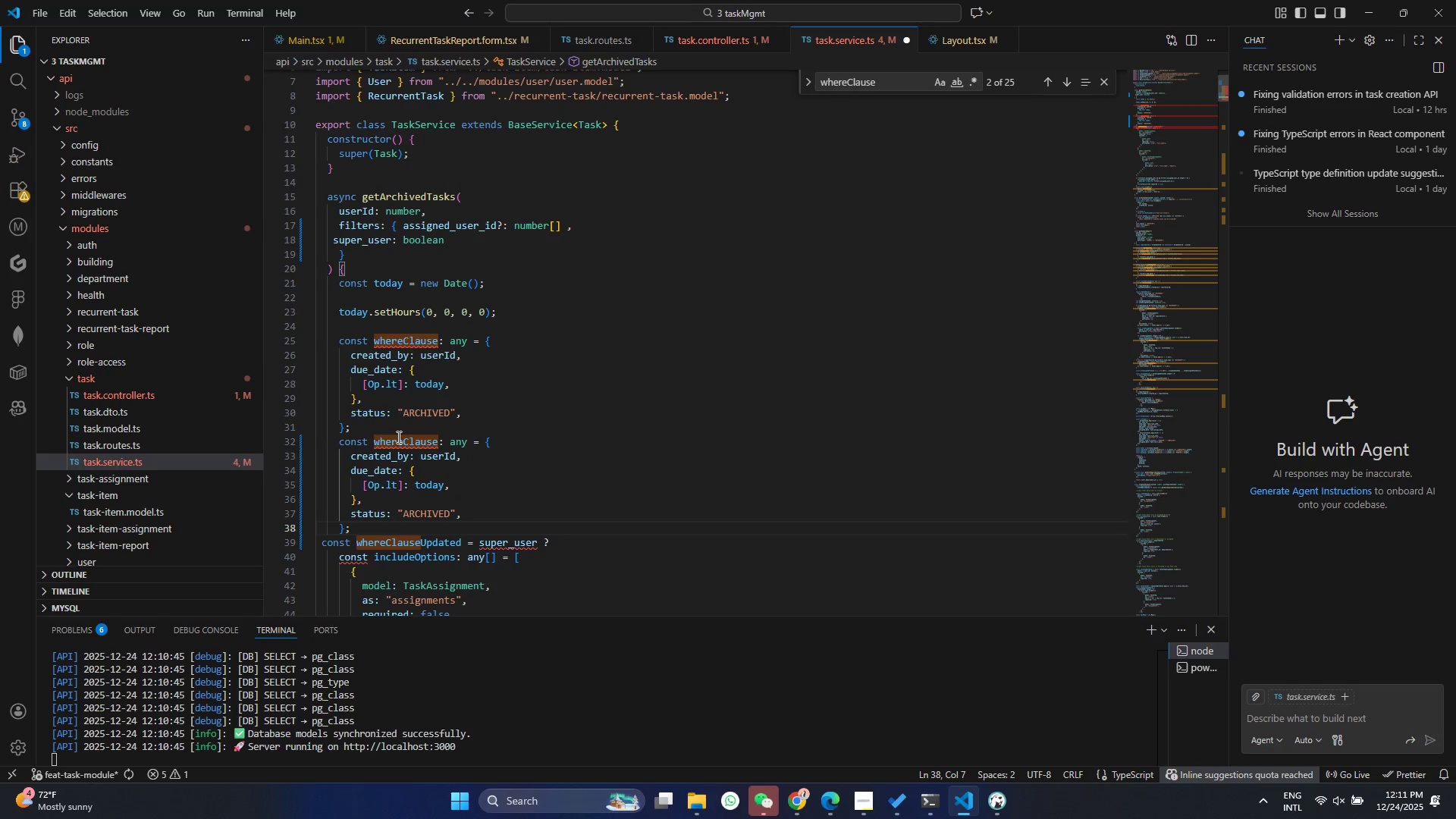 
double_click([397, 437])
 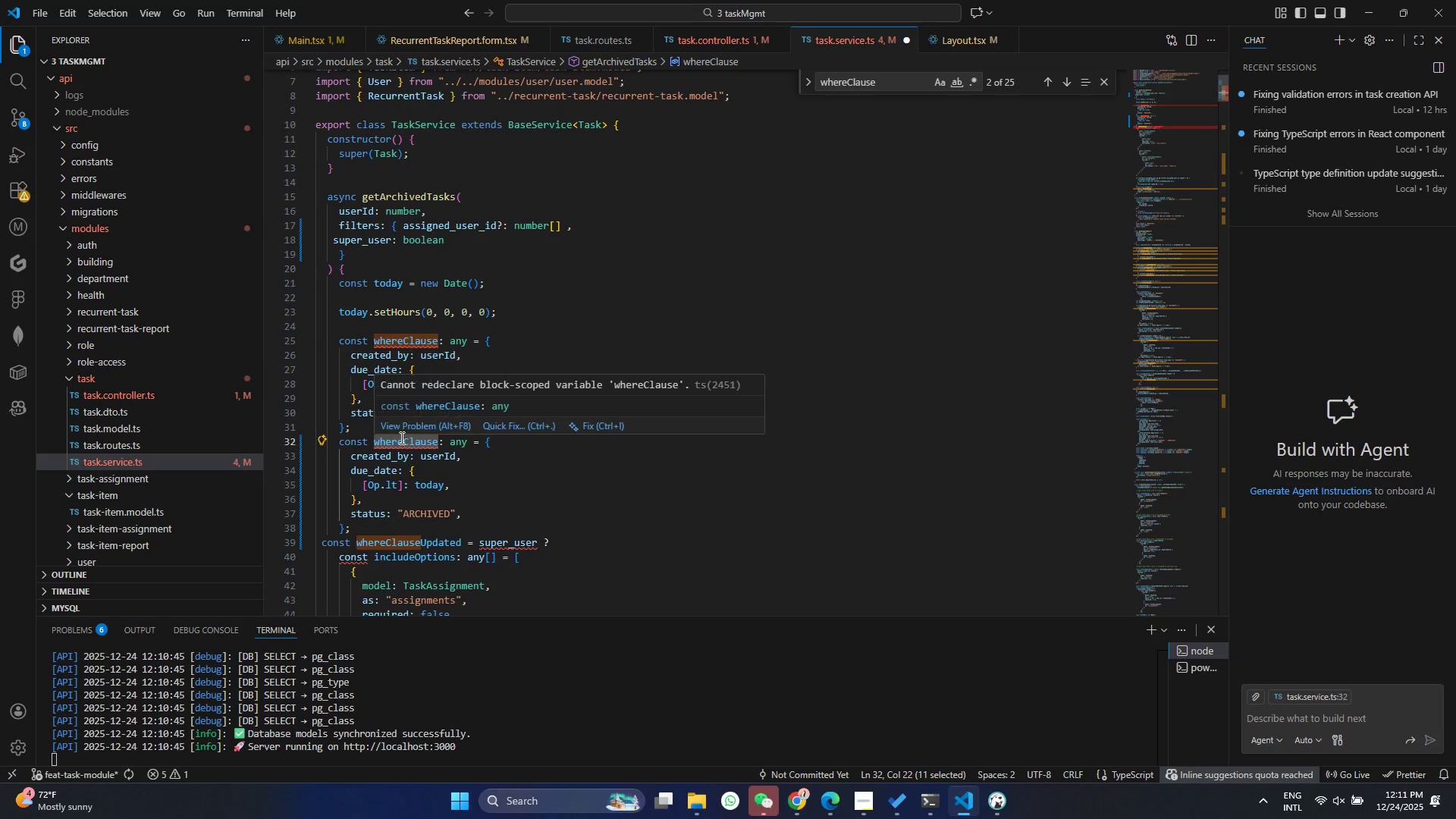 
type(suer)
key(Backspace)
key(Backspace)
type(prtUserClause)
 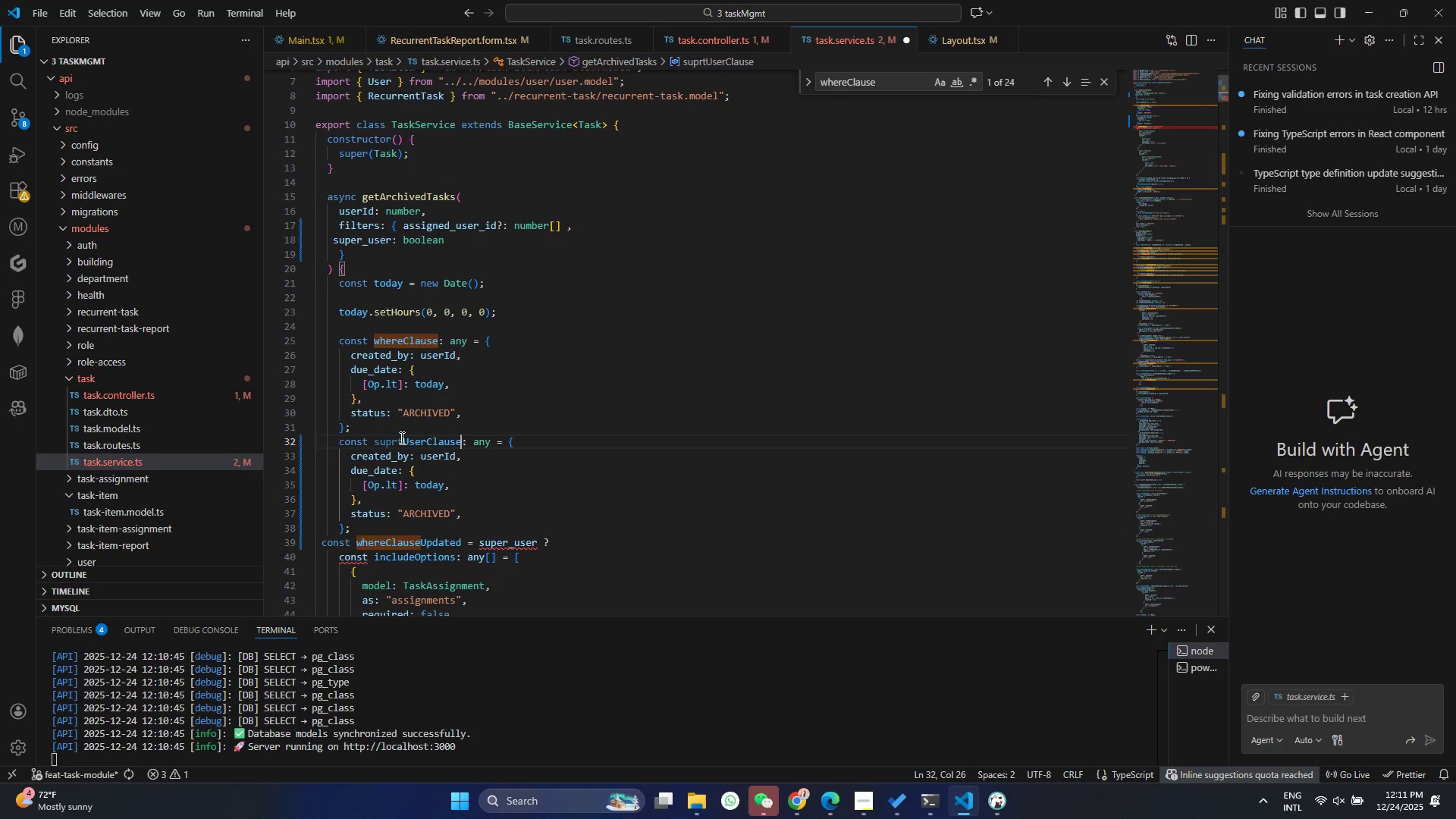 
left_click([401, 440])
 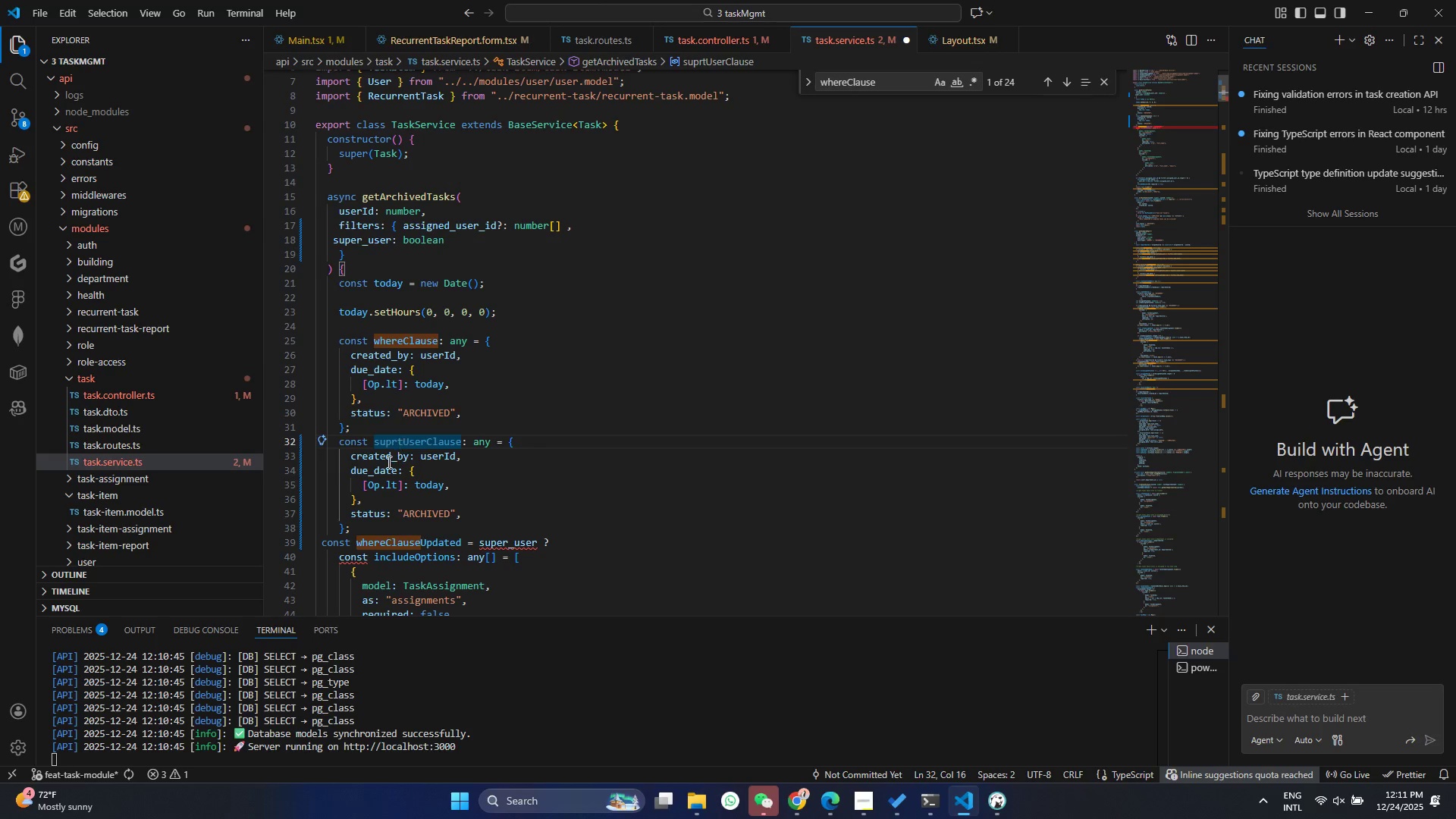 
left_click([384, 457])
 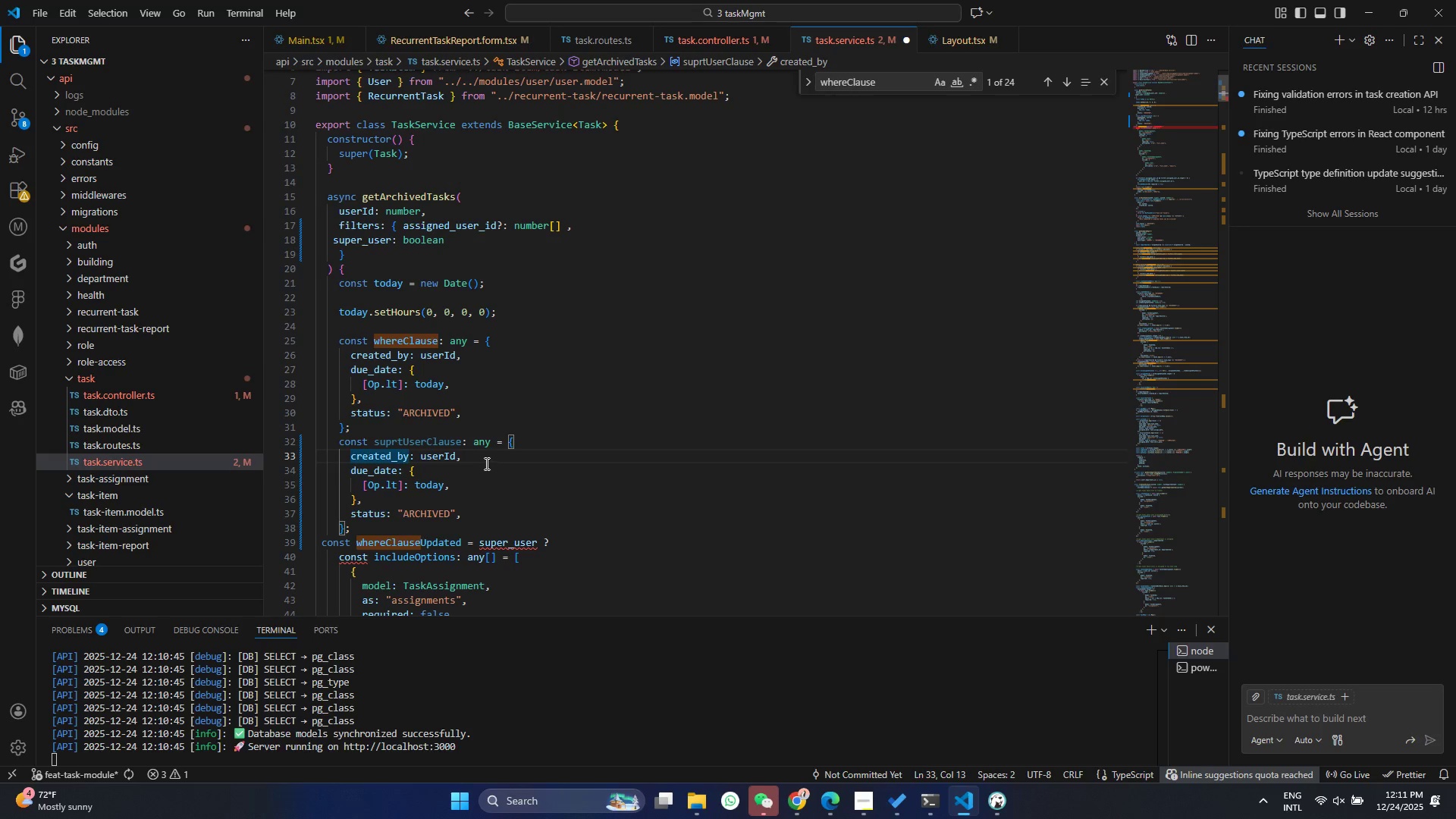 
left_click_drag(start_coordinate=[475, 457], to_coordinate=[347, 462])
 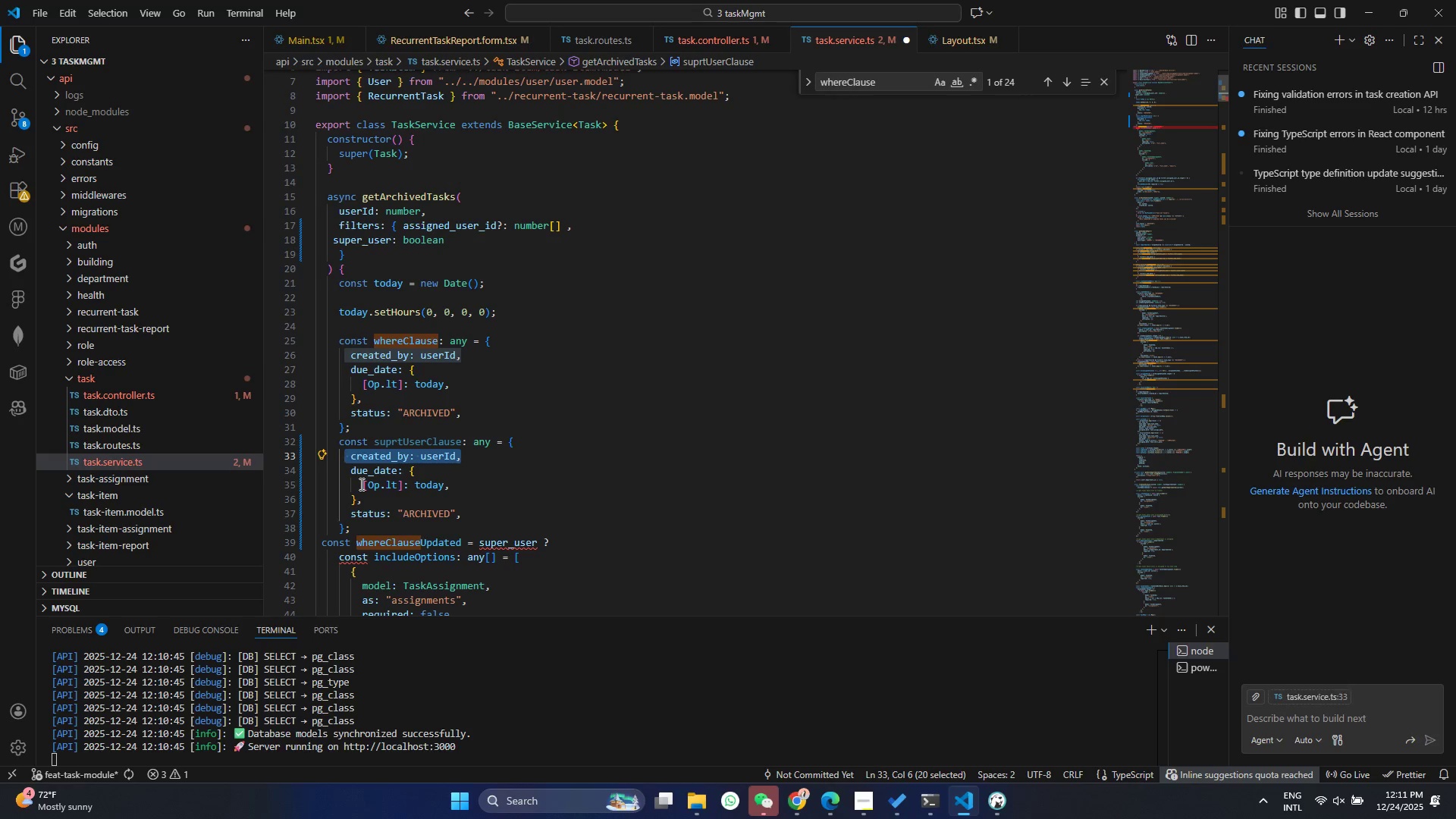 
key(Backspace)
 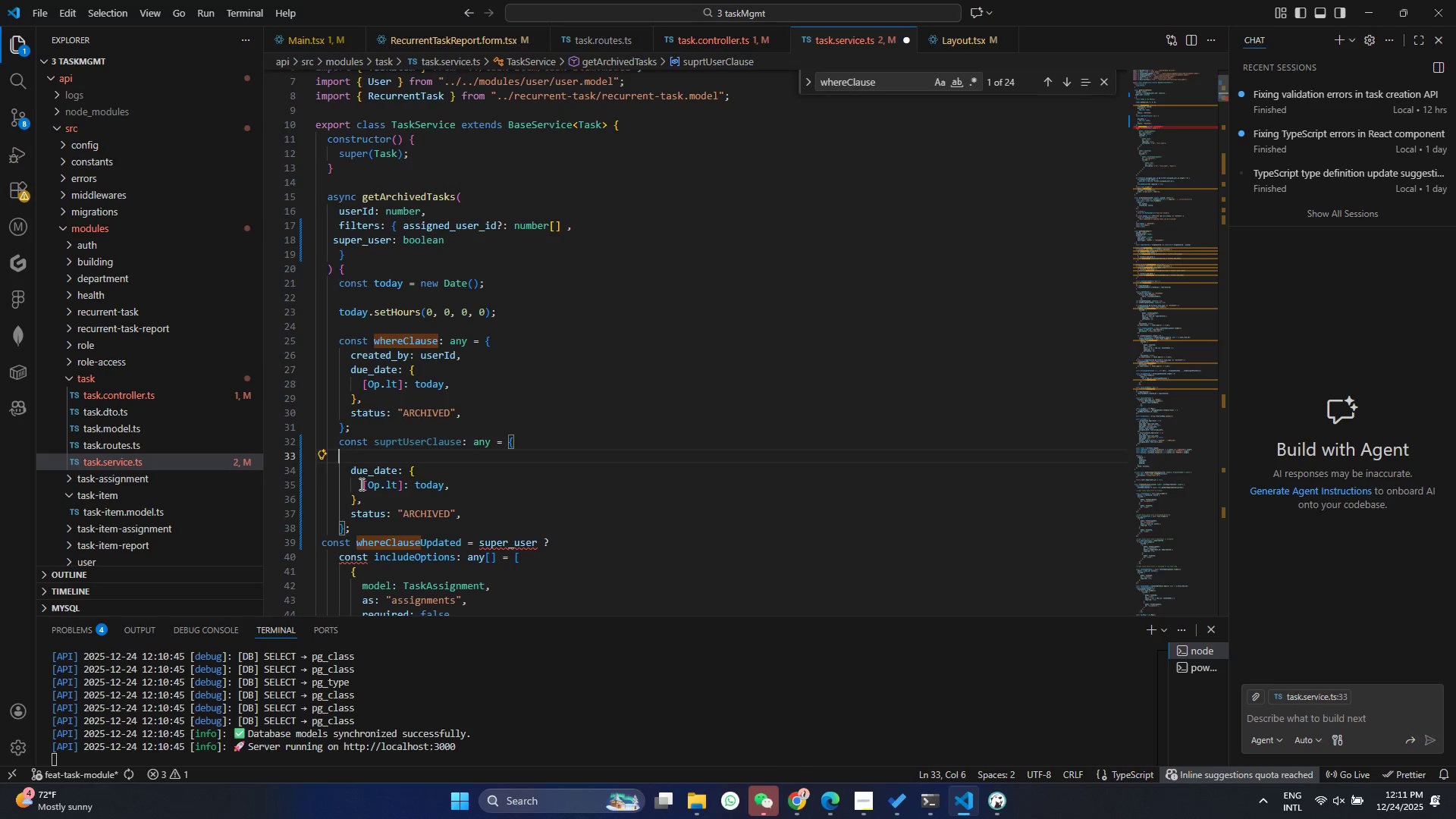 
key(Backspace)
 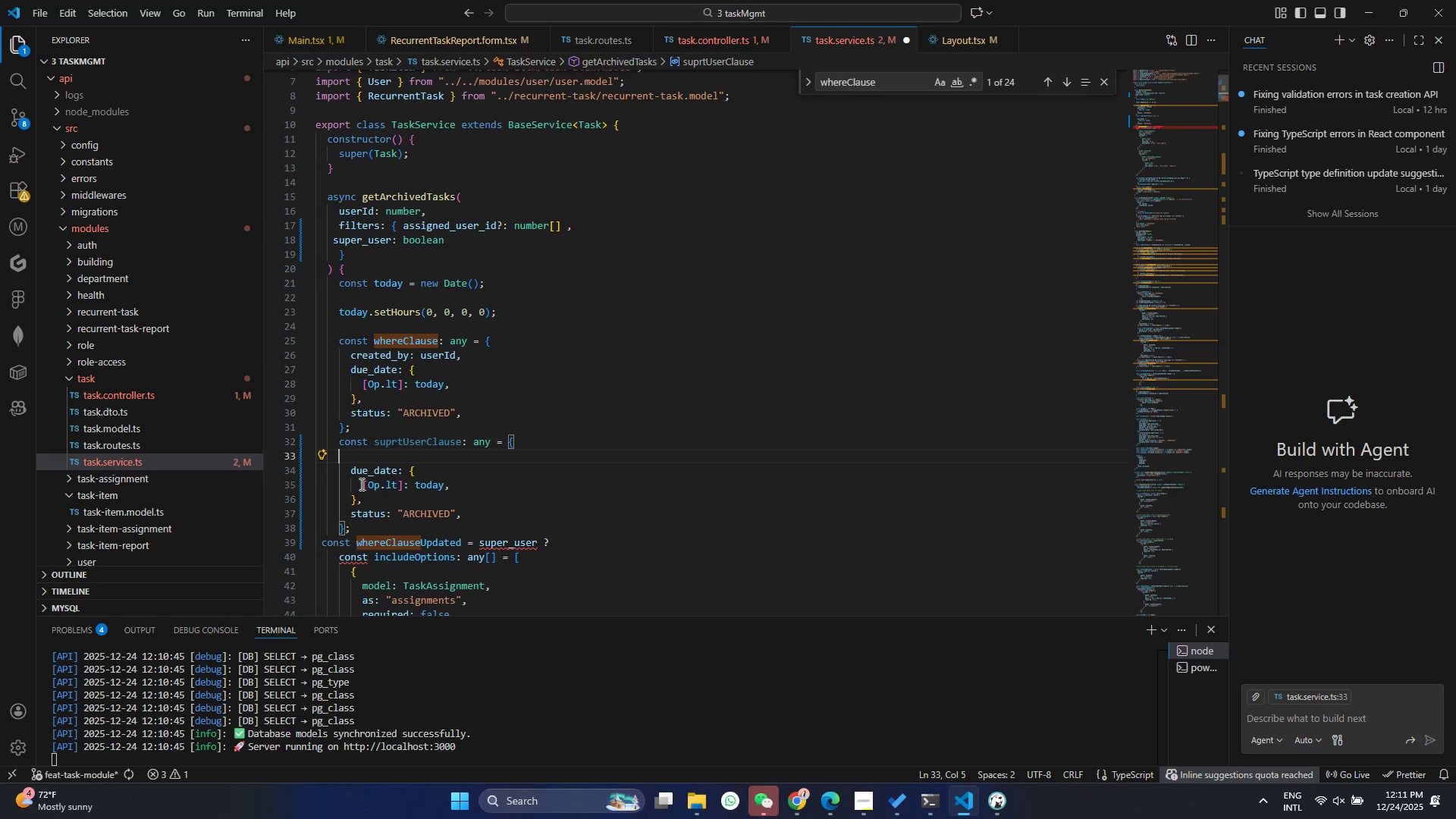 
key(Backspace)
 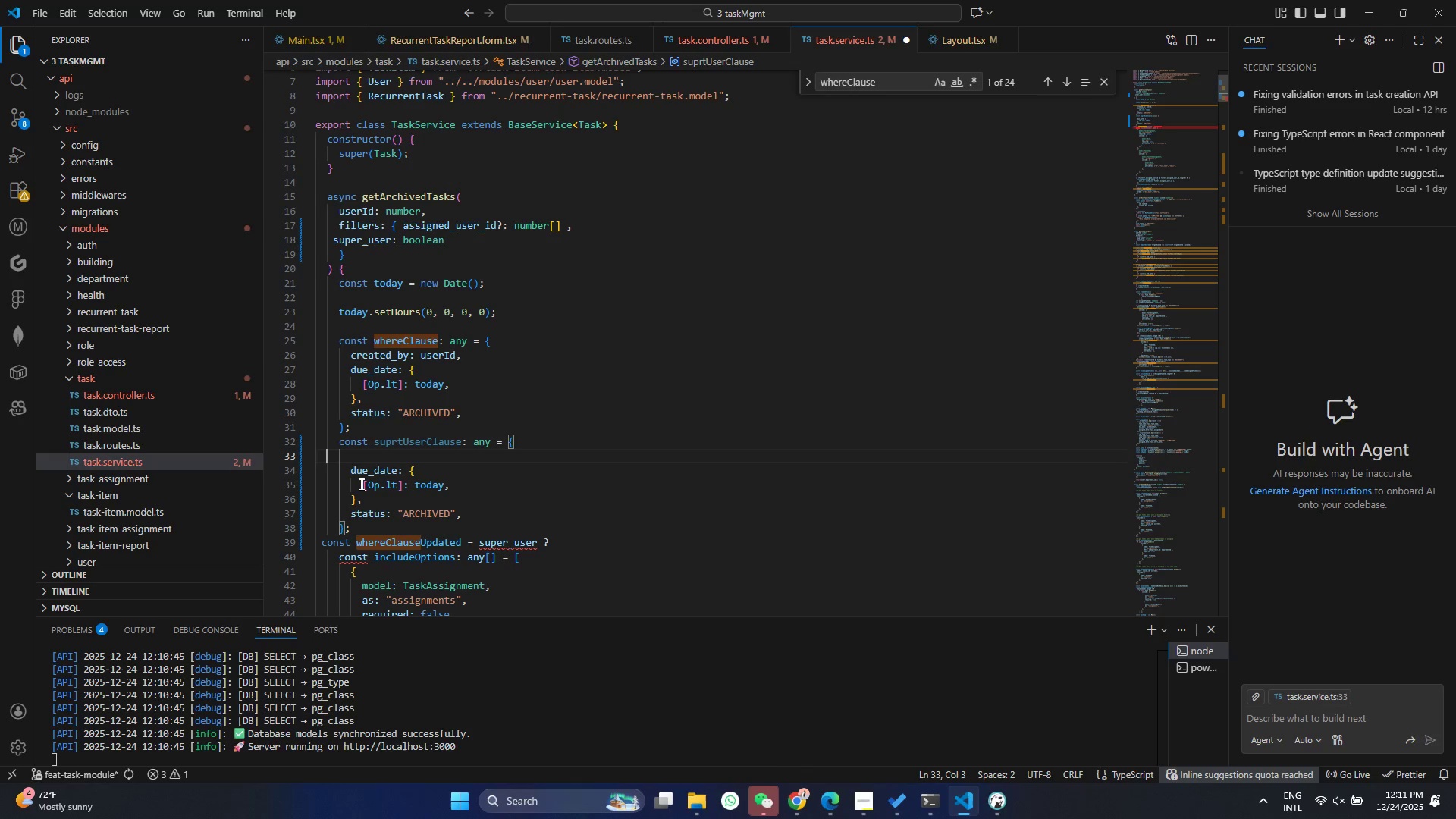 
key(Backspace)
 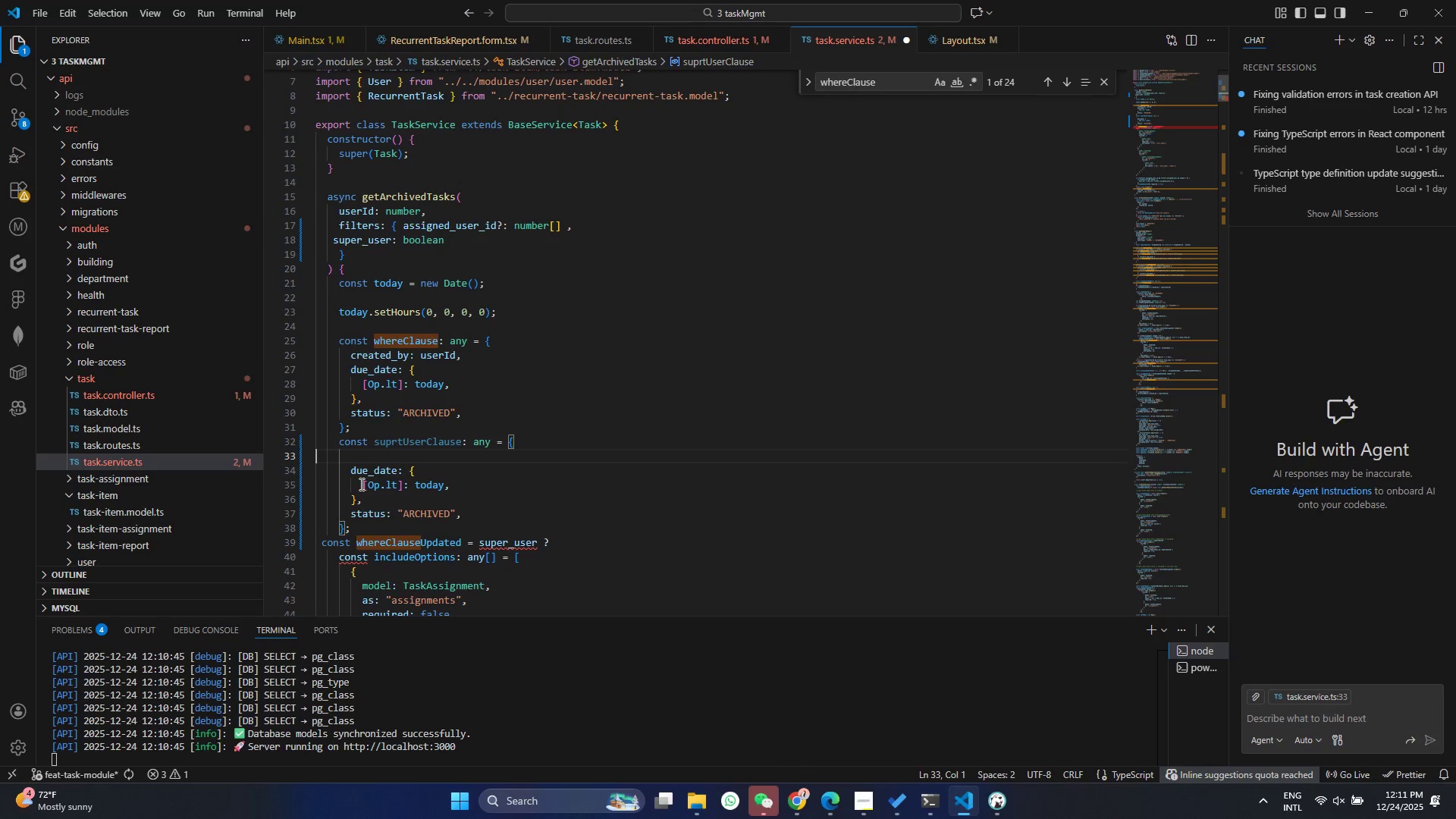 
key(Backspace)
 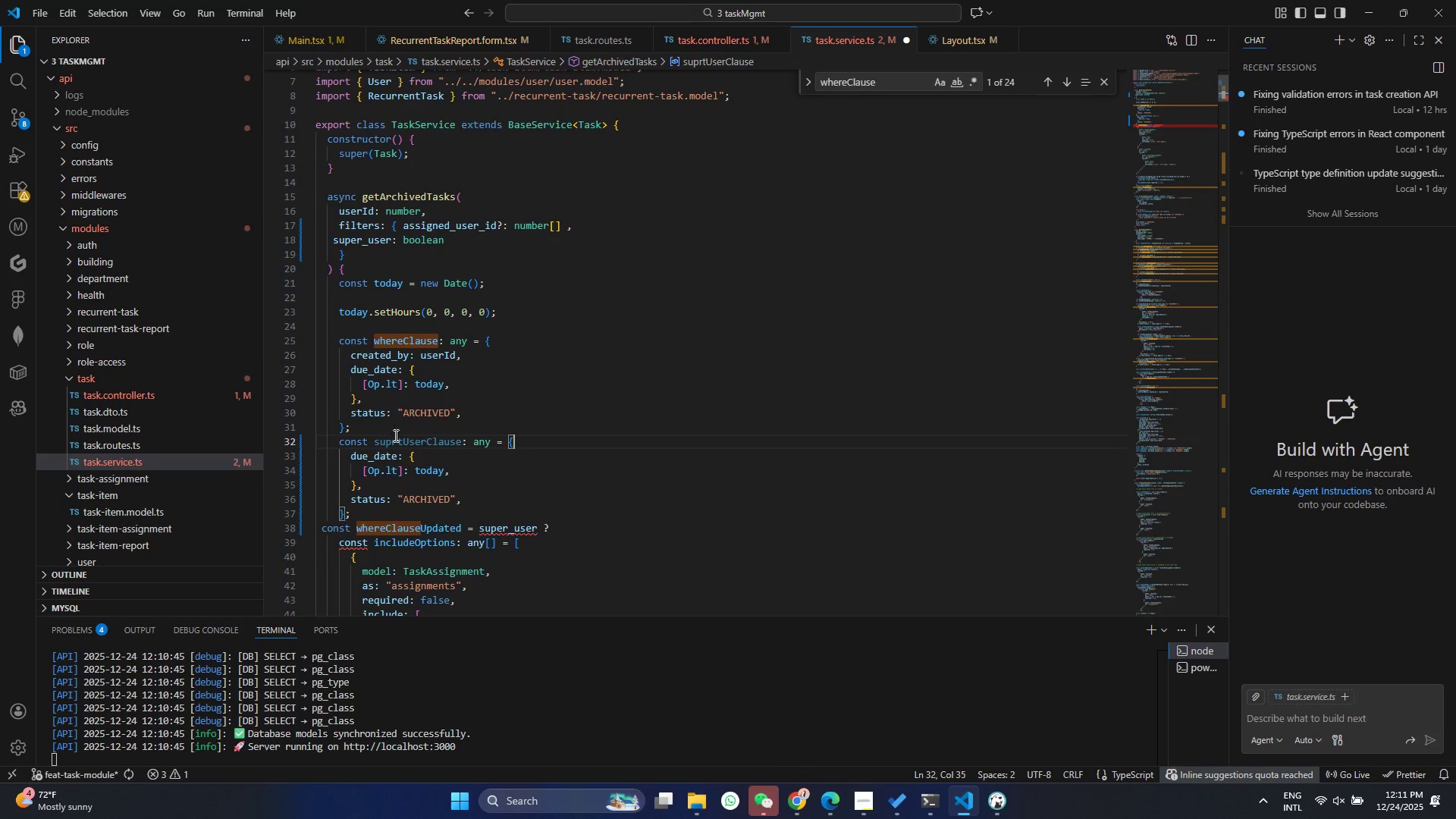 
left_click([398, 447])
 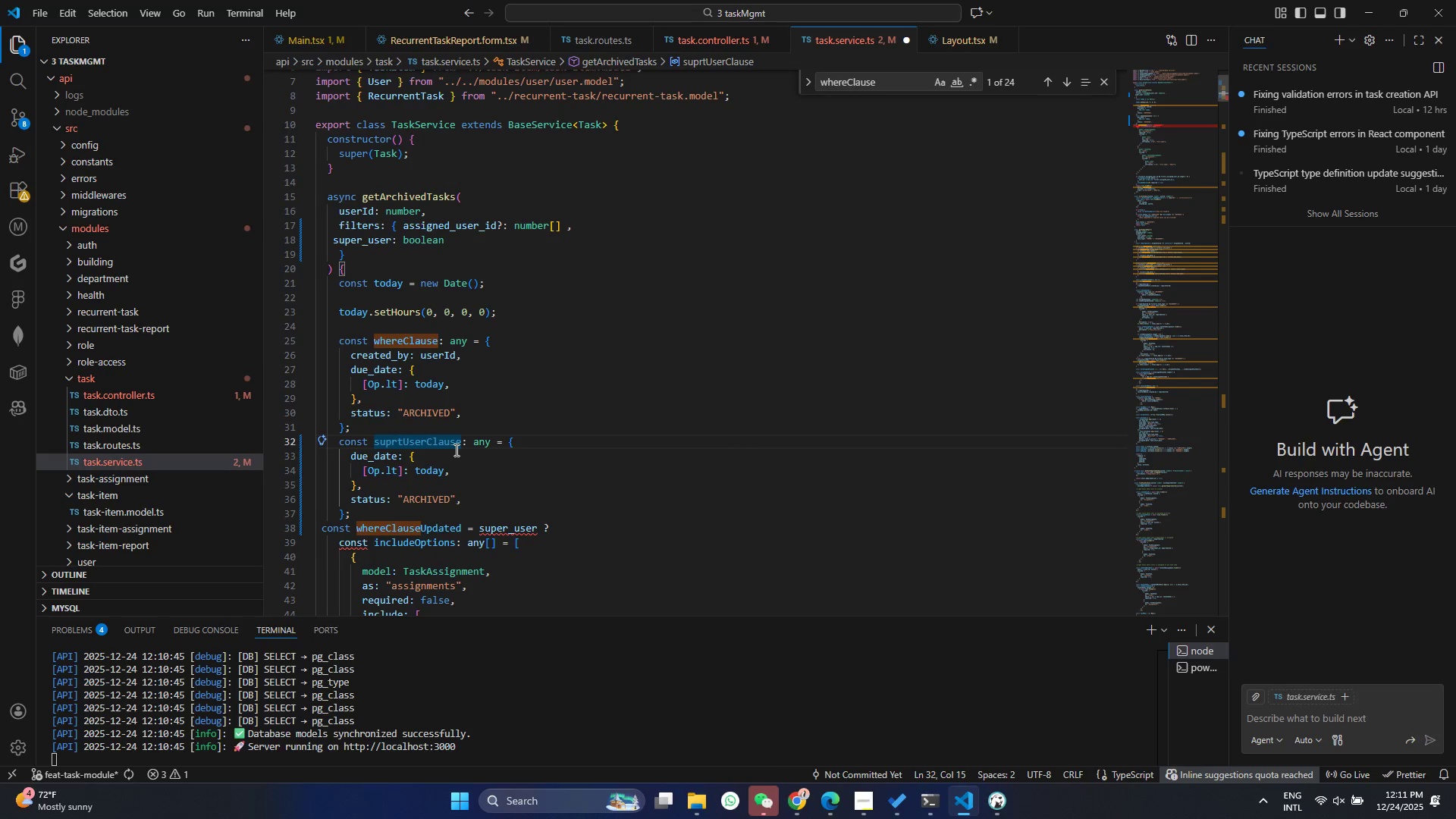 
key(Shift+ShiftRight)
 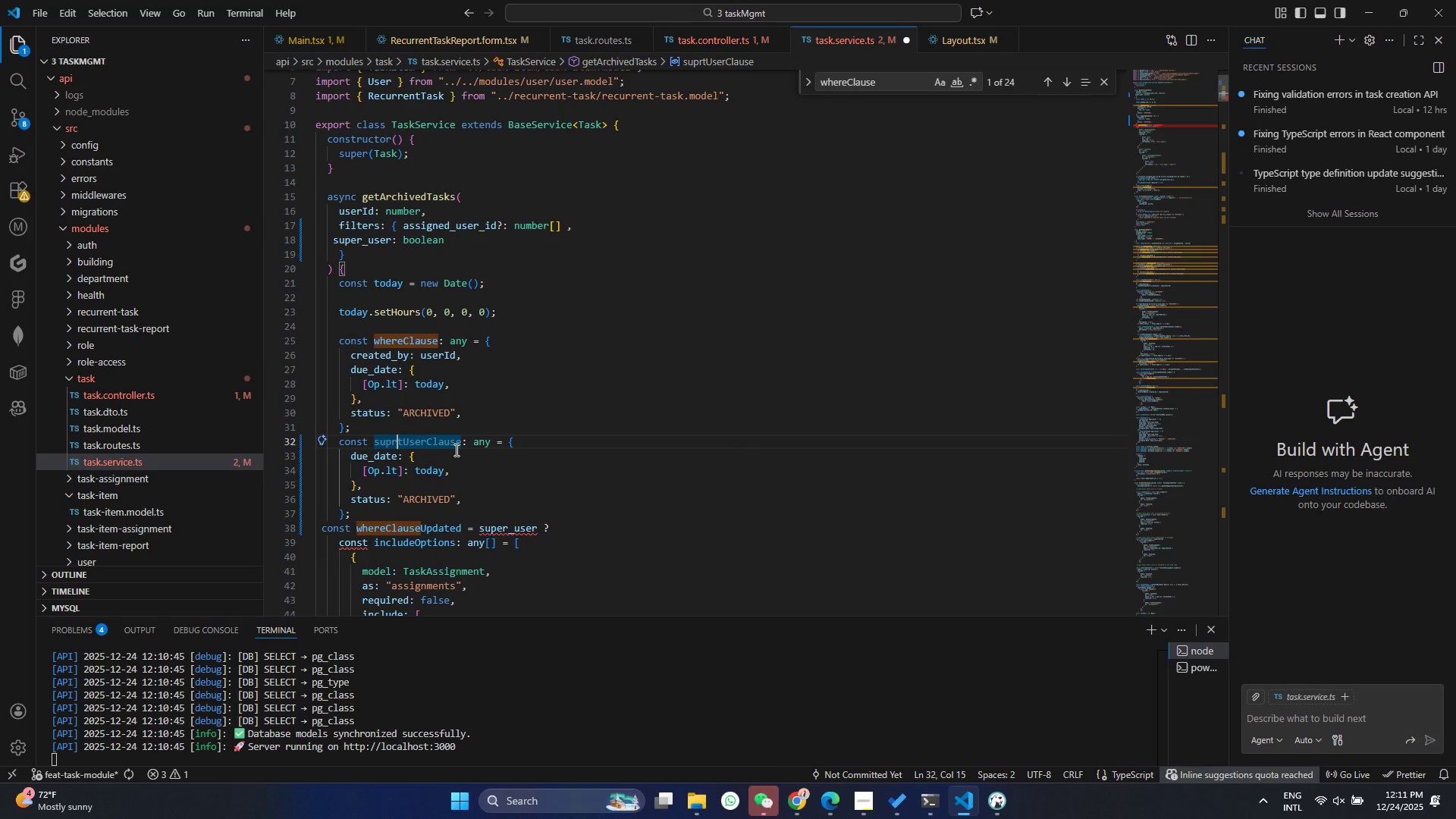 
key(ArrowRight)
 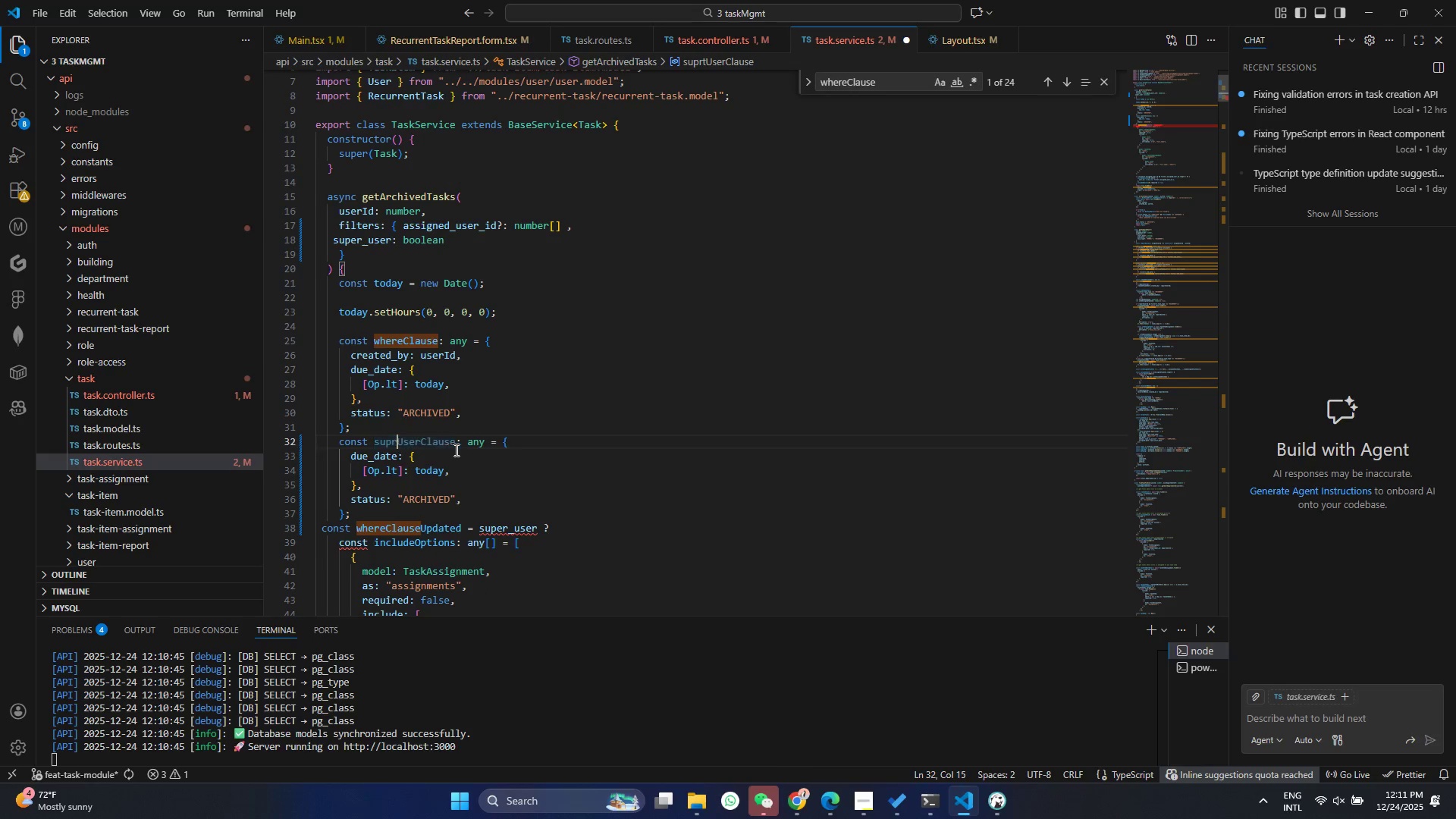 
key(Backspace)
key(Backspace)
type(er)
 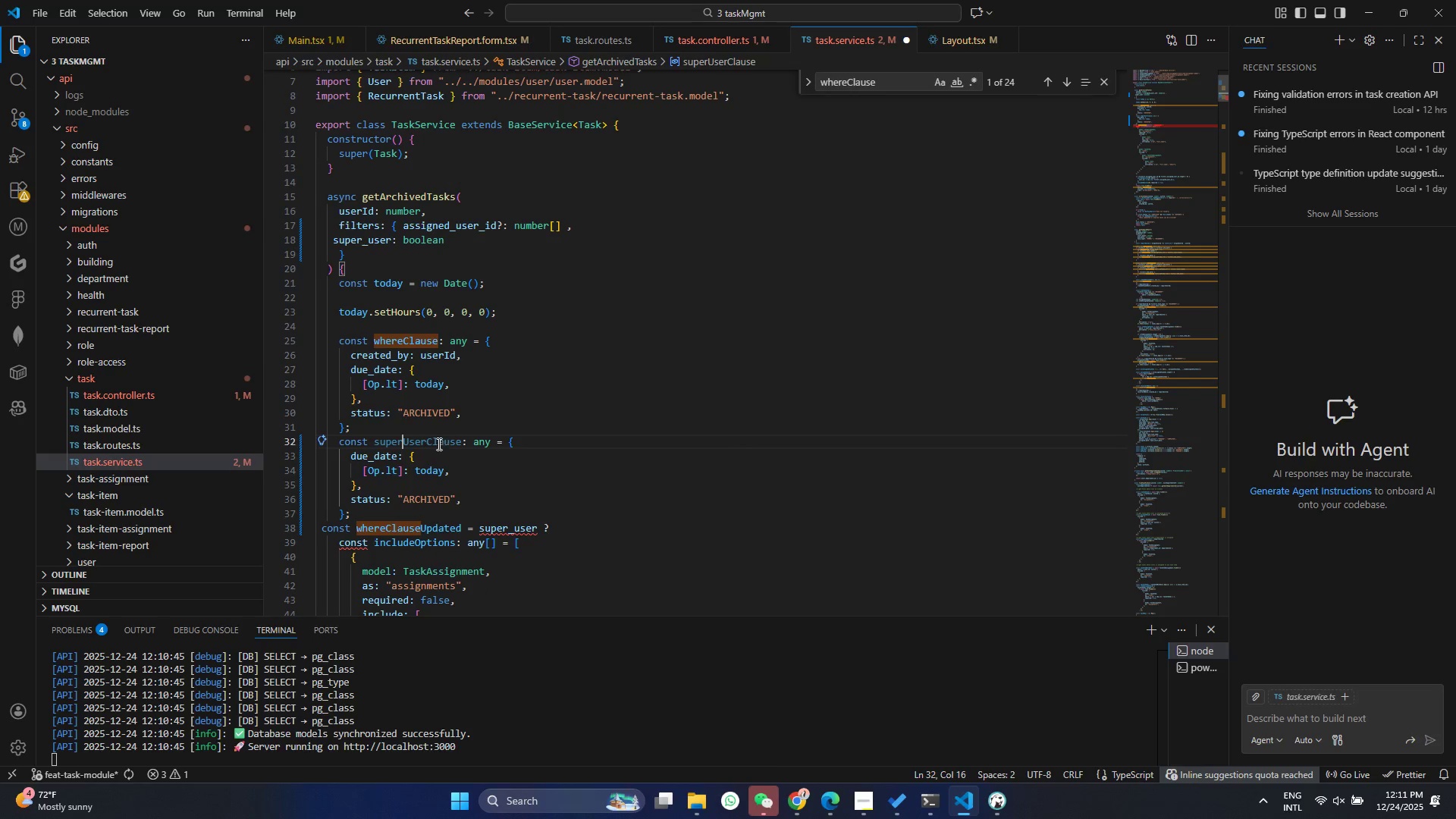 
double_click([438, 438])
 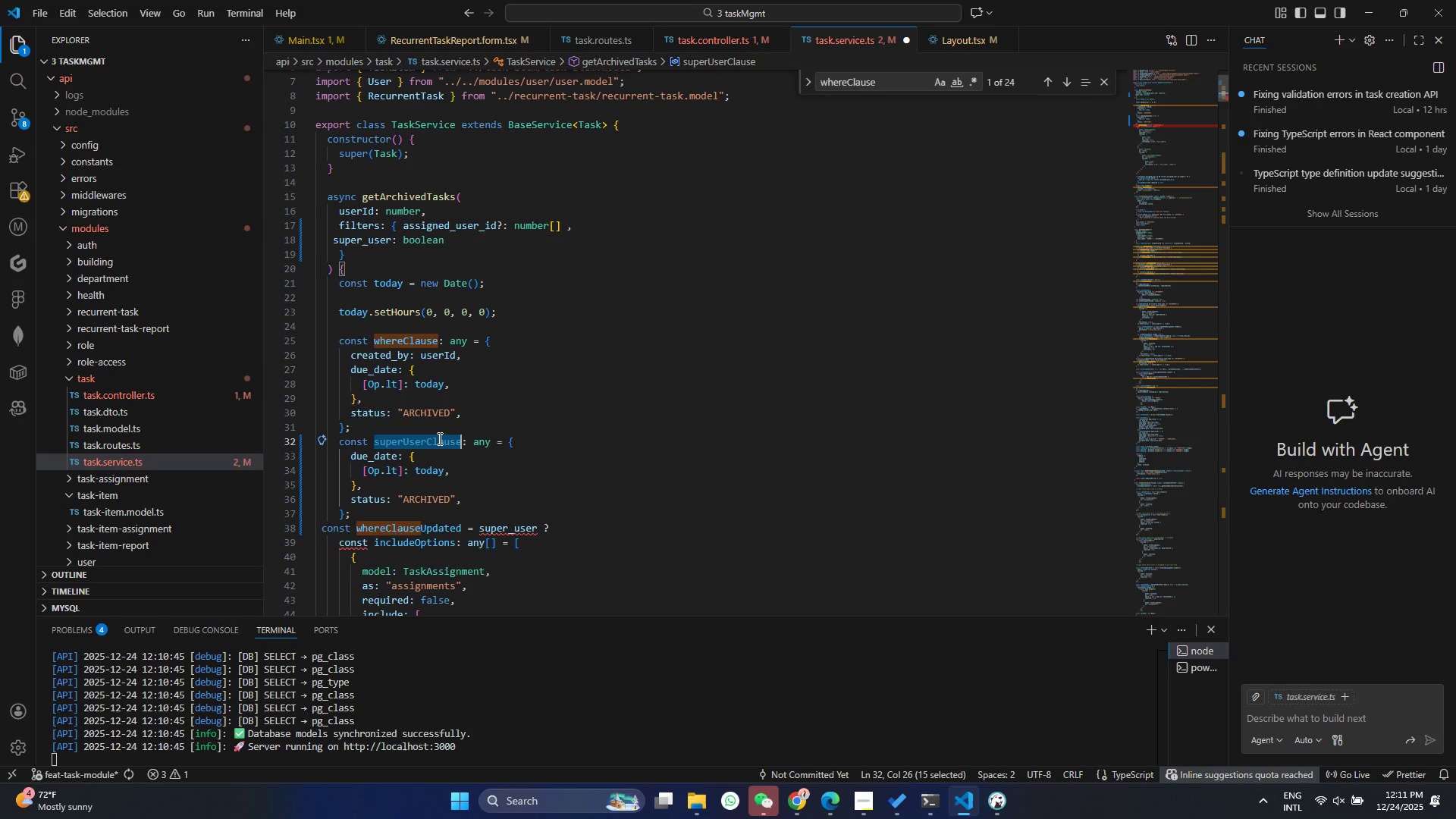 
key(Control+ControlLeft)
 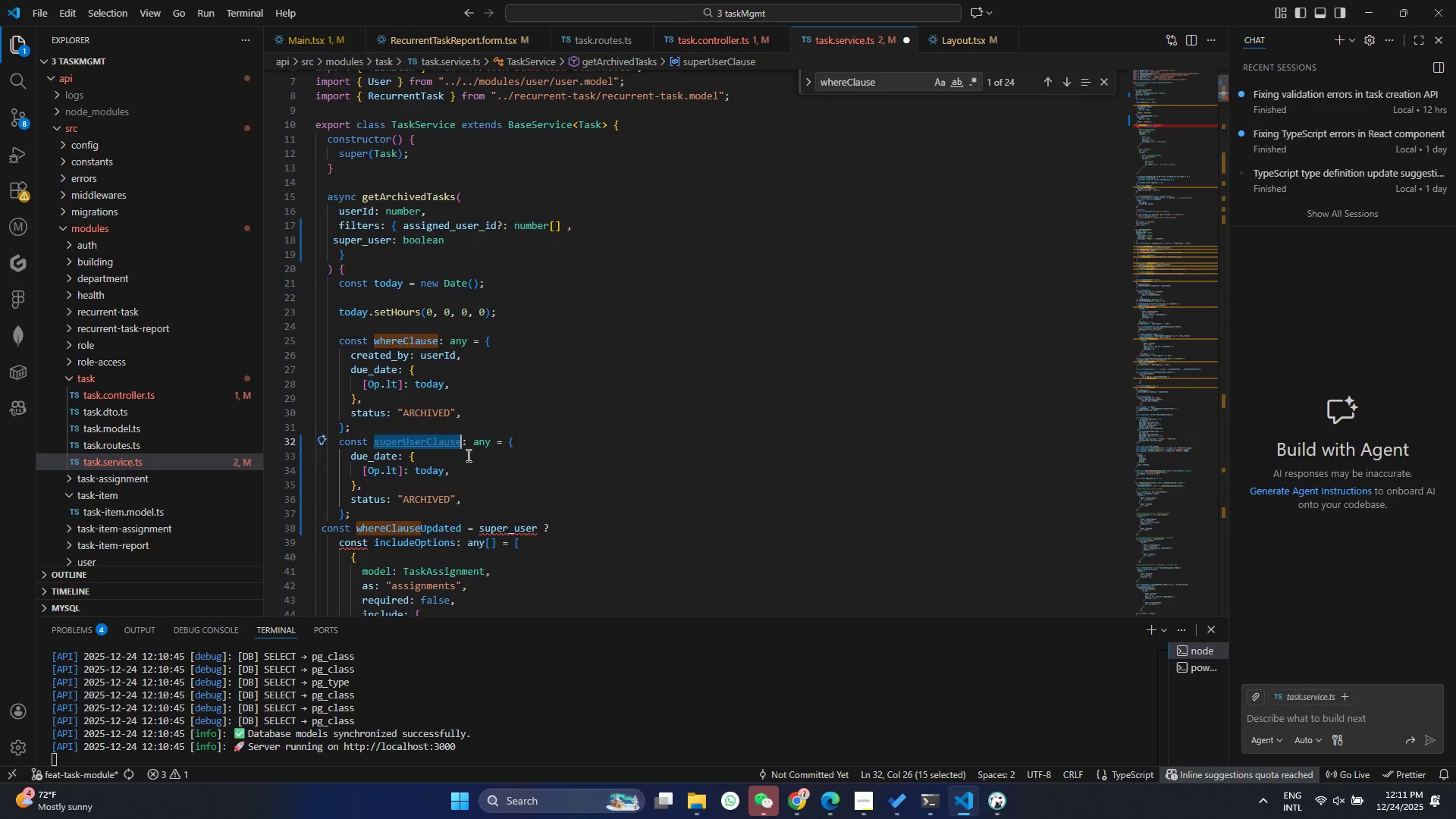 
key(Control+C)
 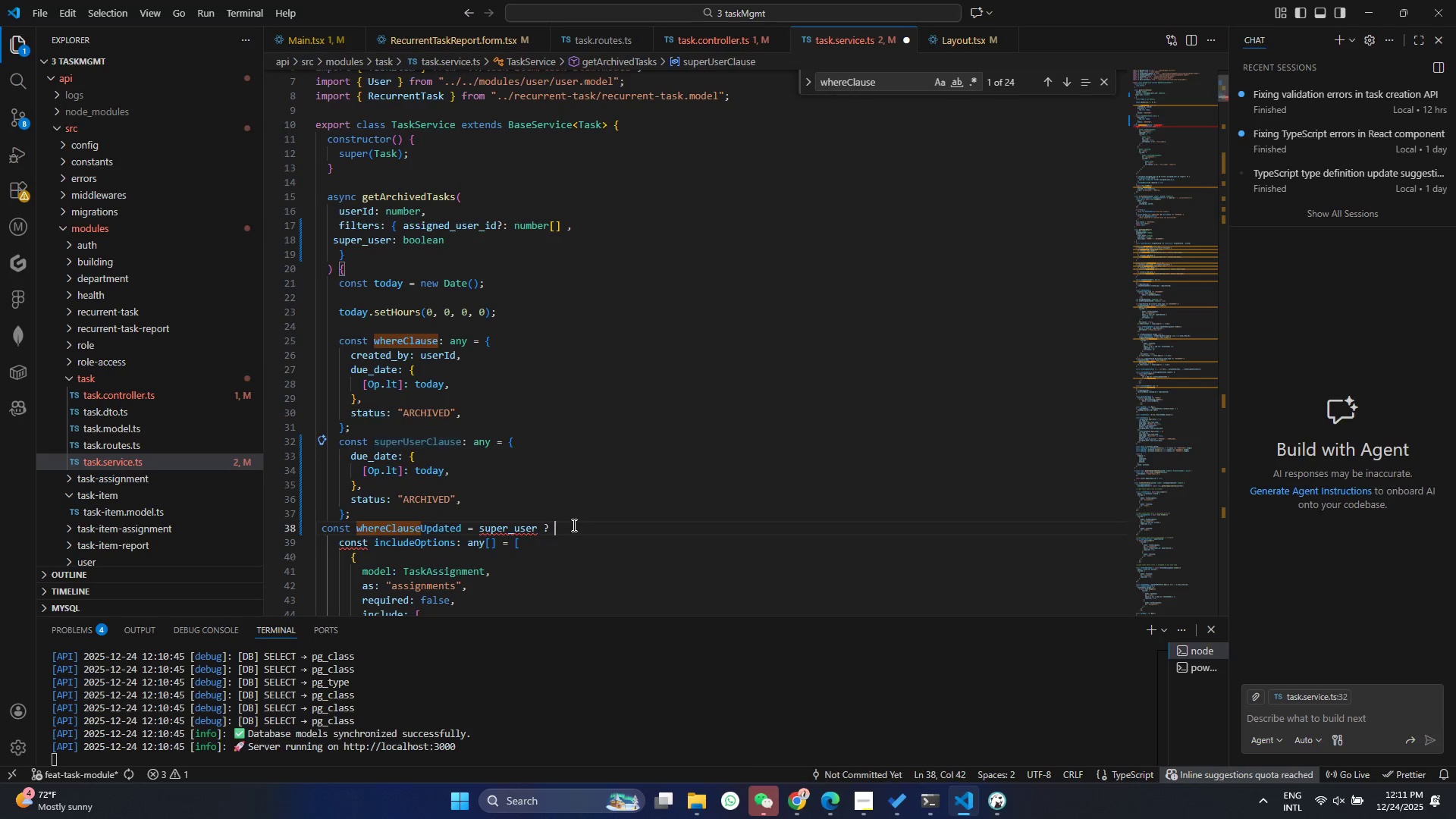 
key(Control+ControlLeft)
 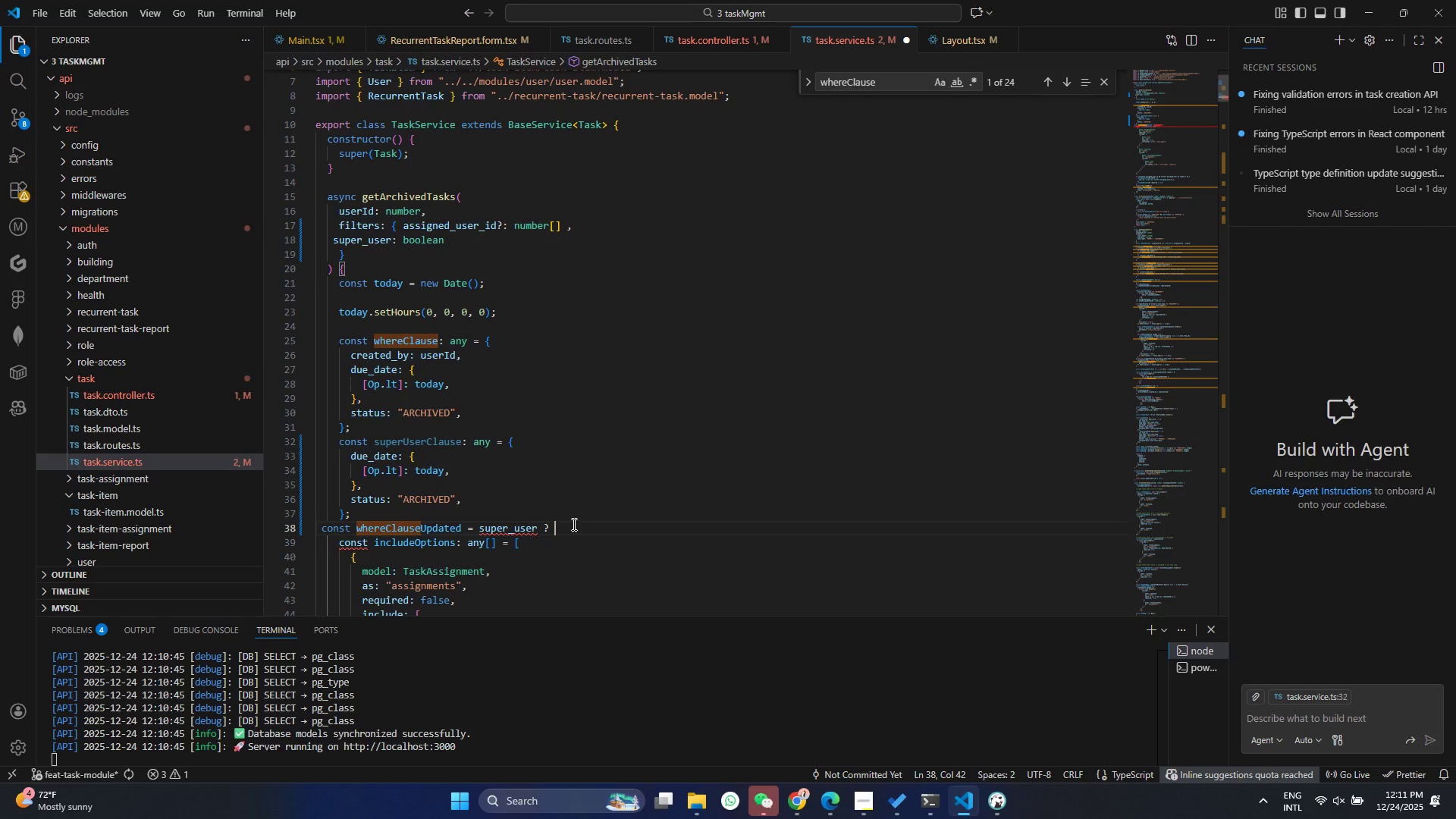 
key(Control+V)
 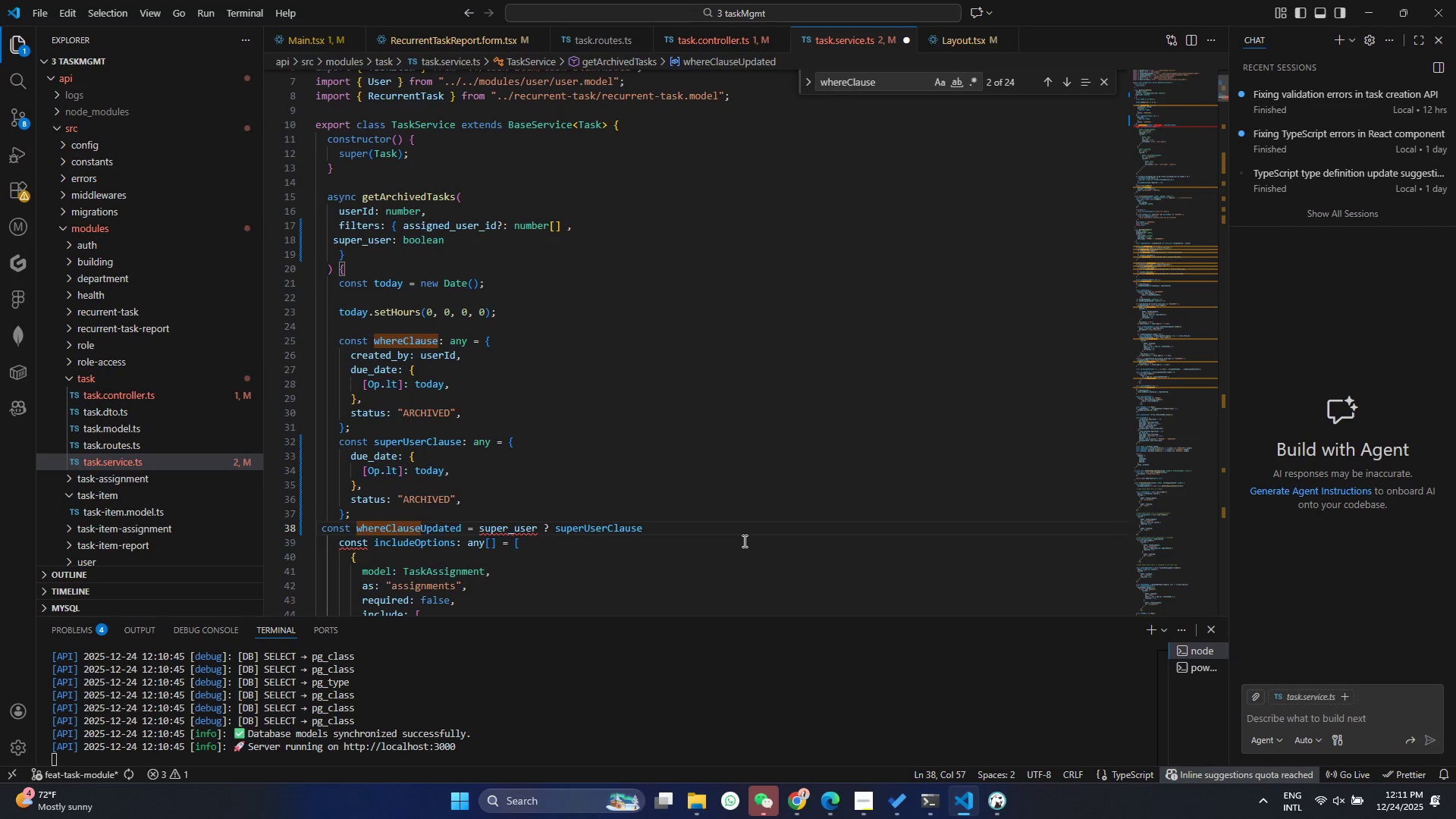 
type( : wh)
 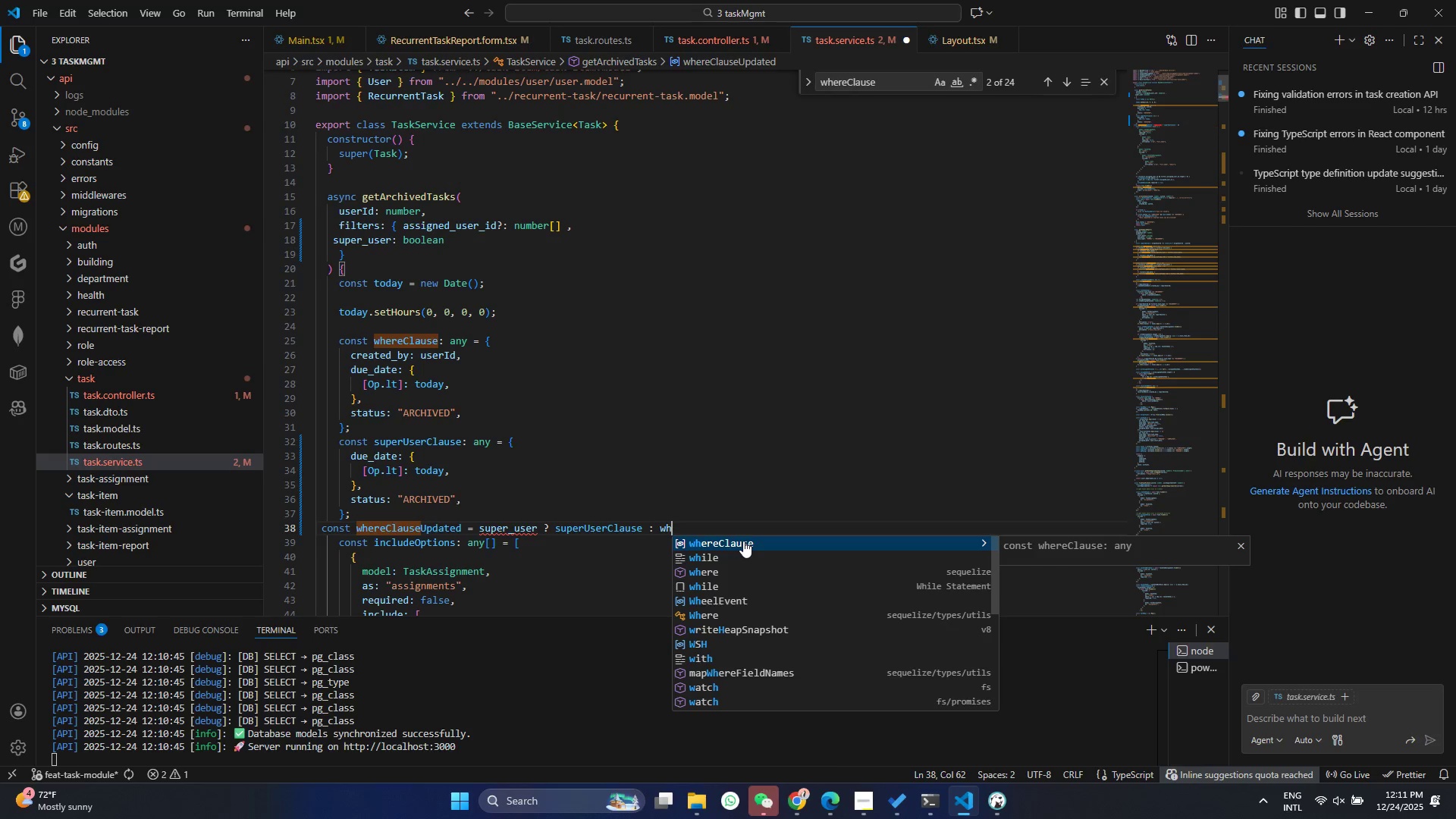 
key(Enter)
 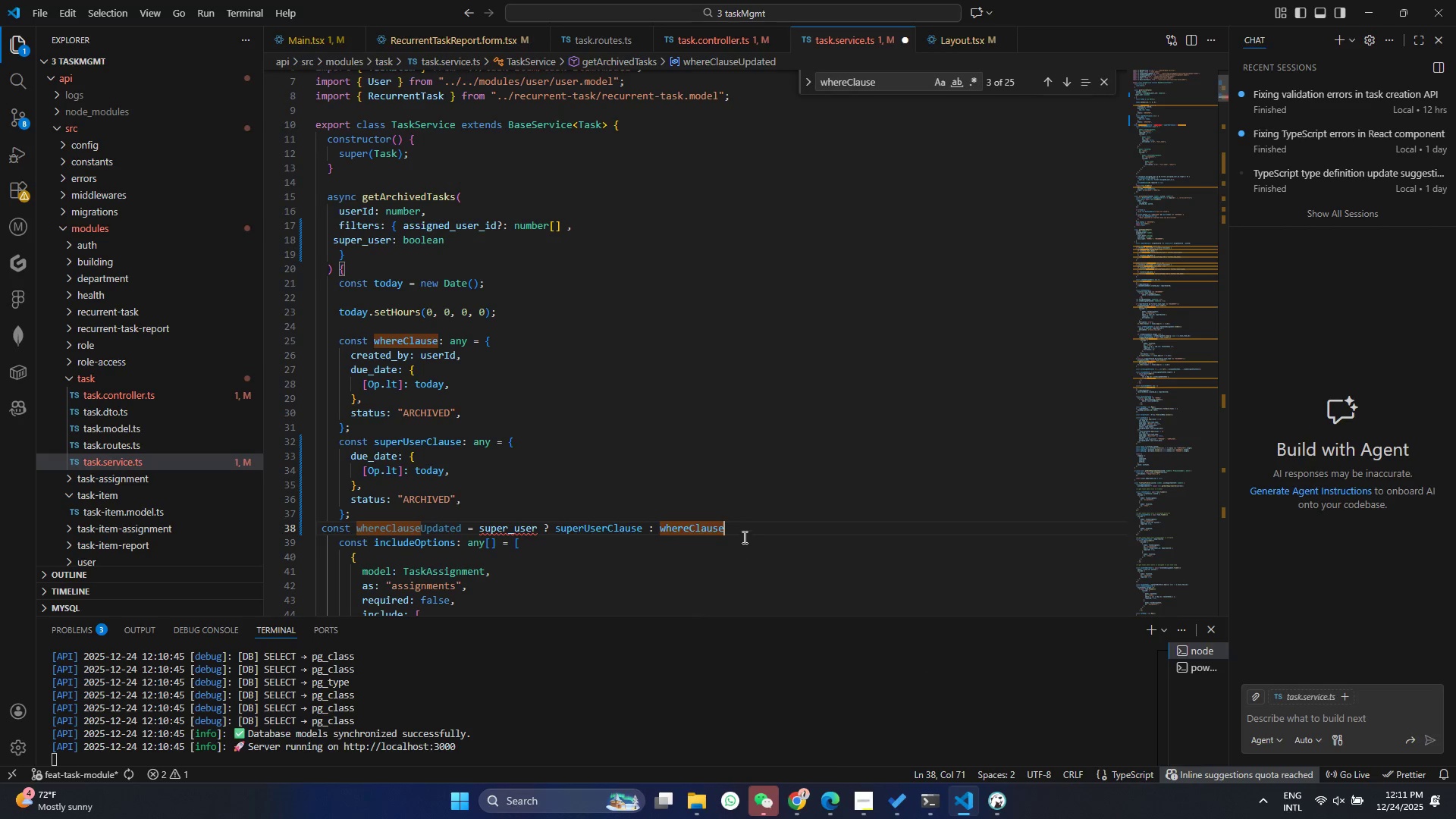 
left_click([658, 475])
 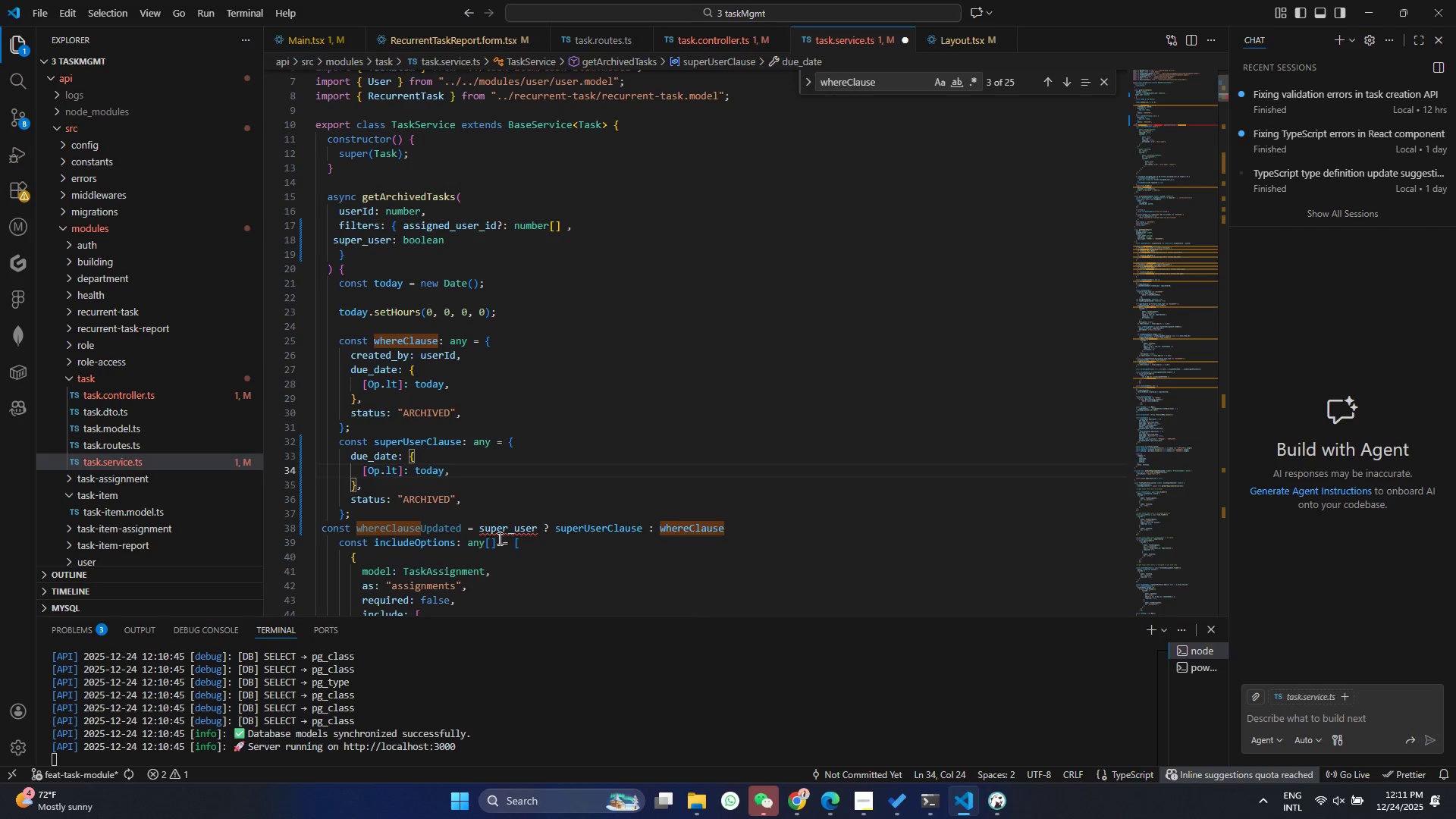 
double_click([498, 538])
 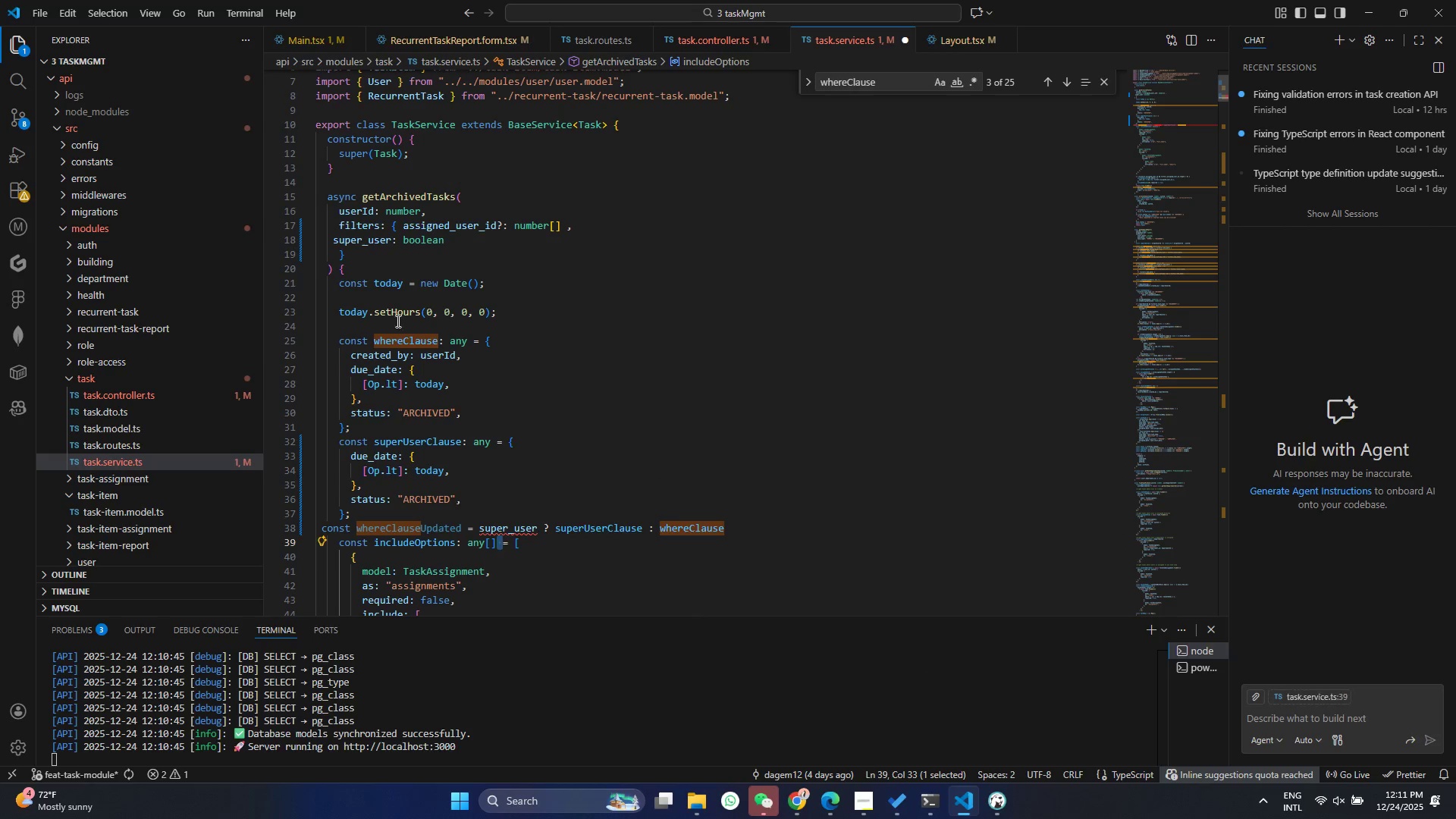 
hold_key(key=ControlLeft, duration=0.86)
 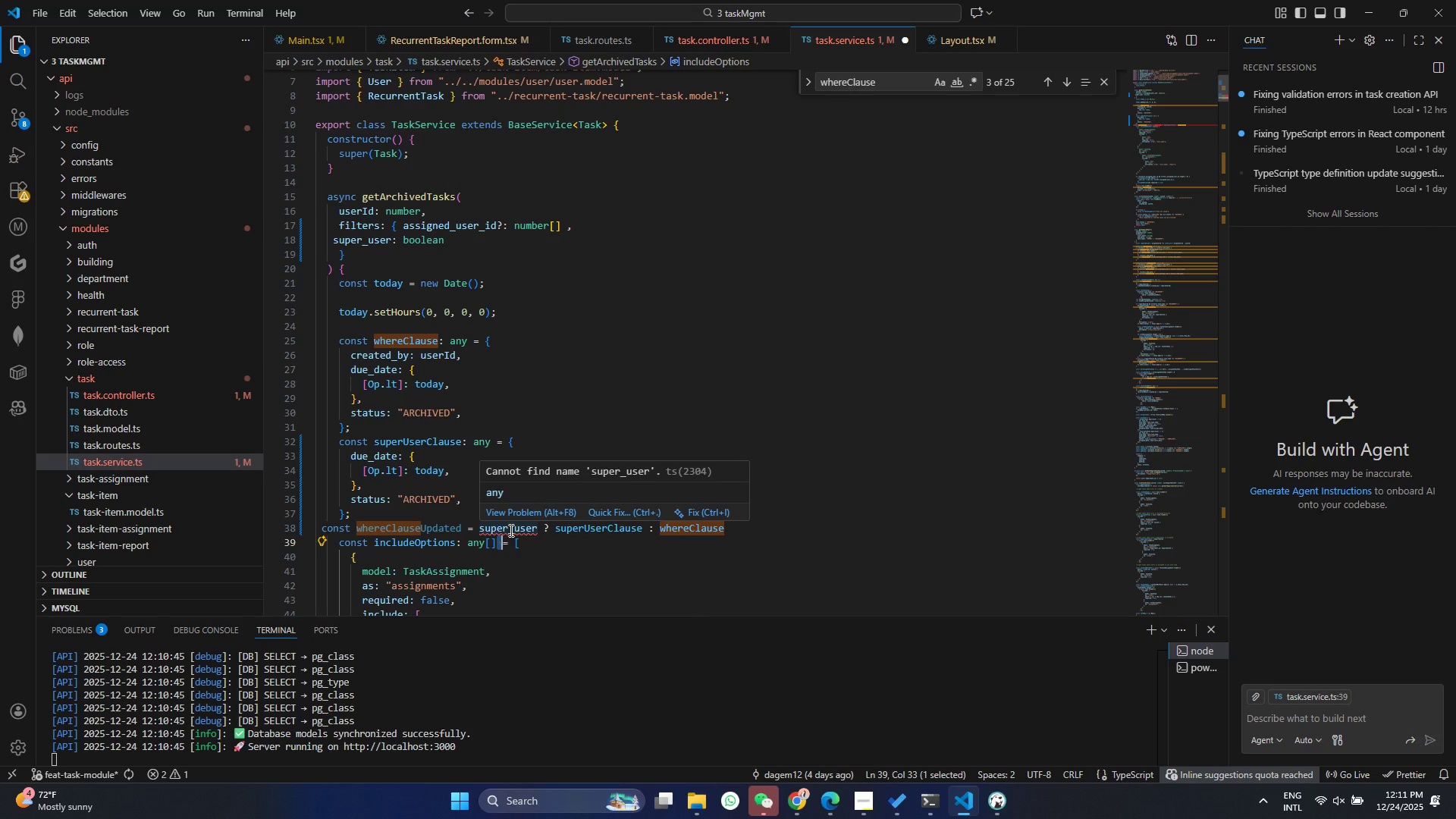 
left_click([510, 530])
 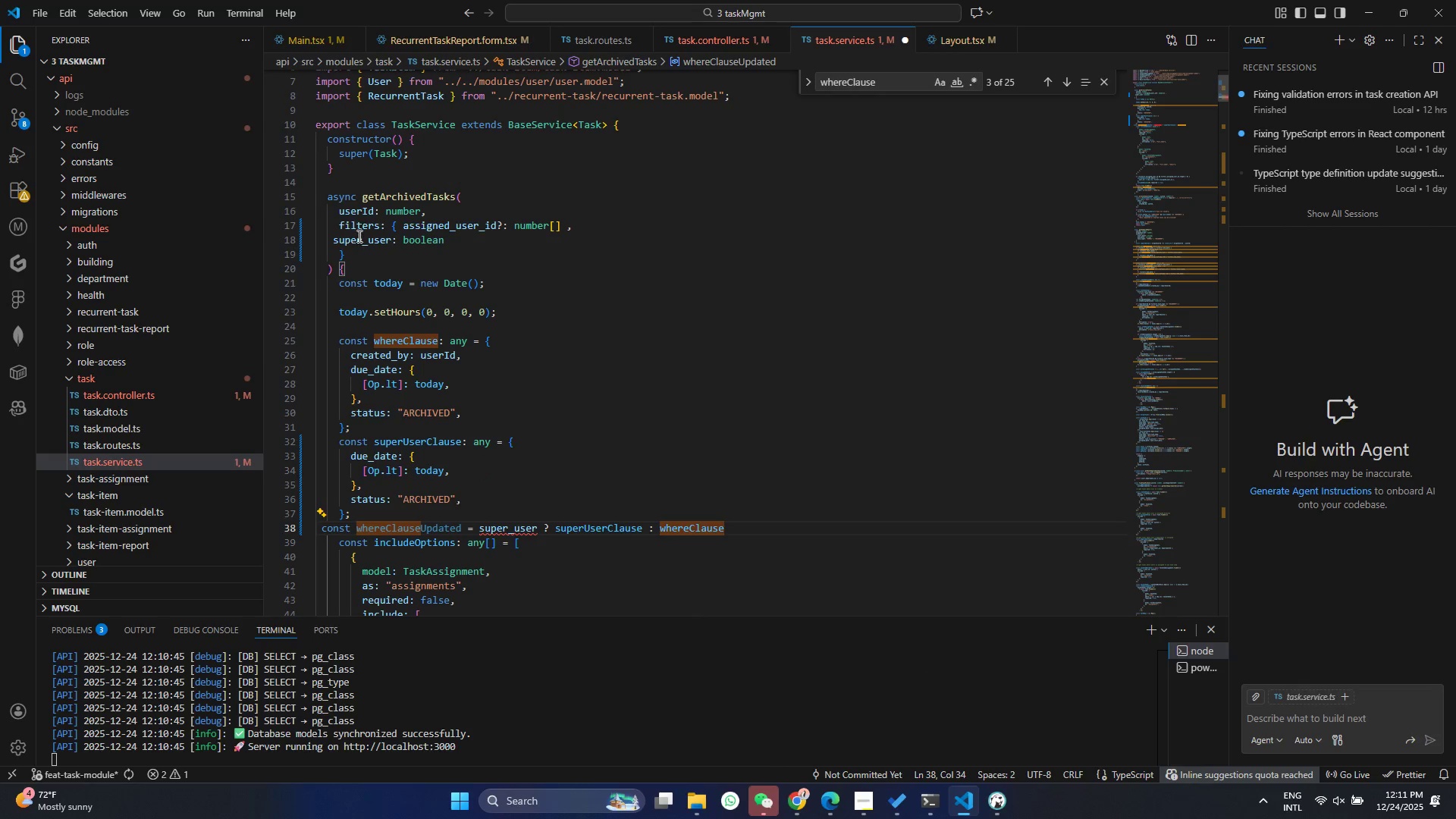 
left_click([358, 236])
 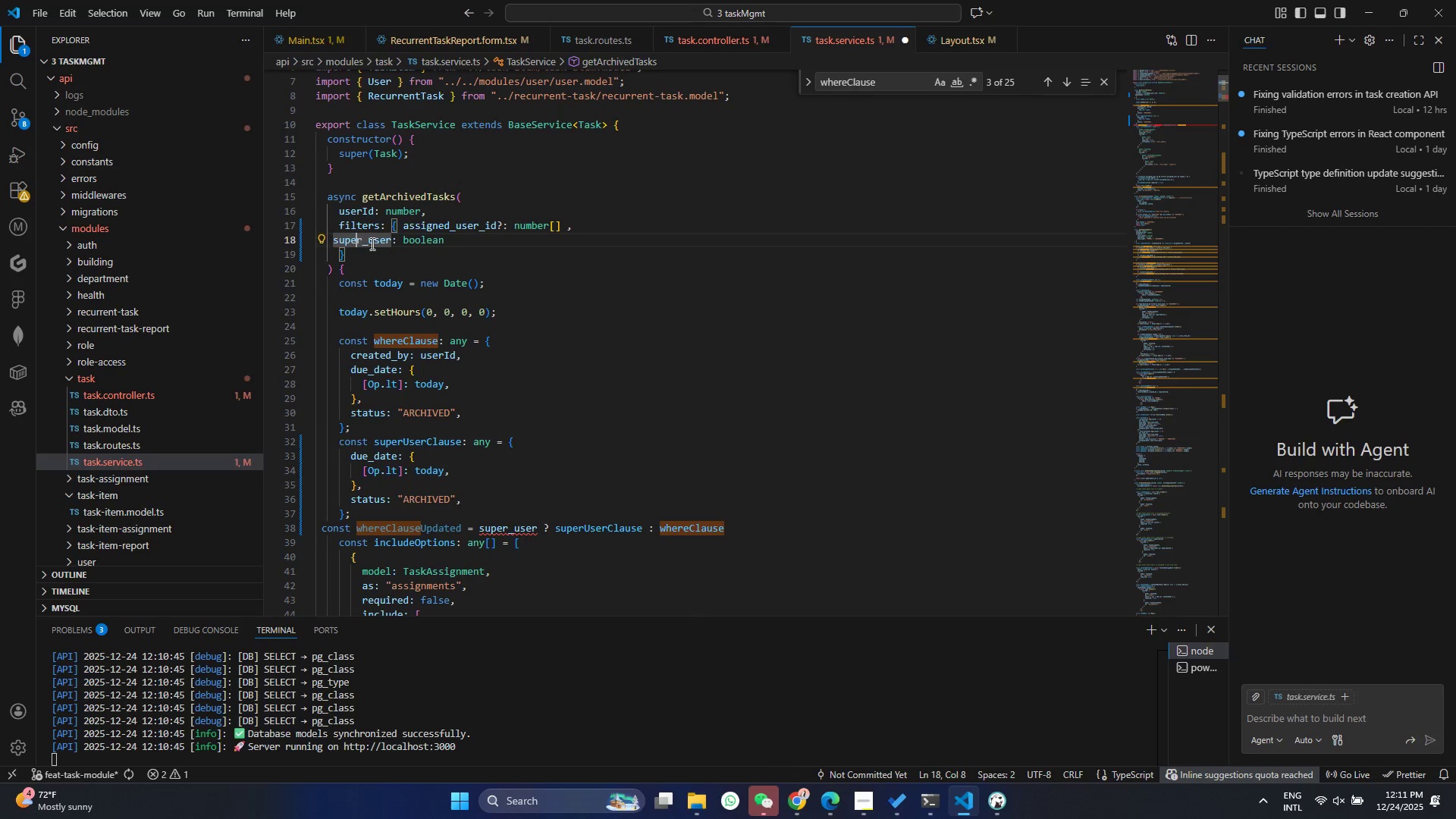 
key(Control+C)
 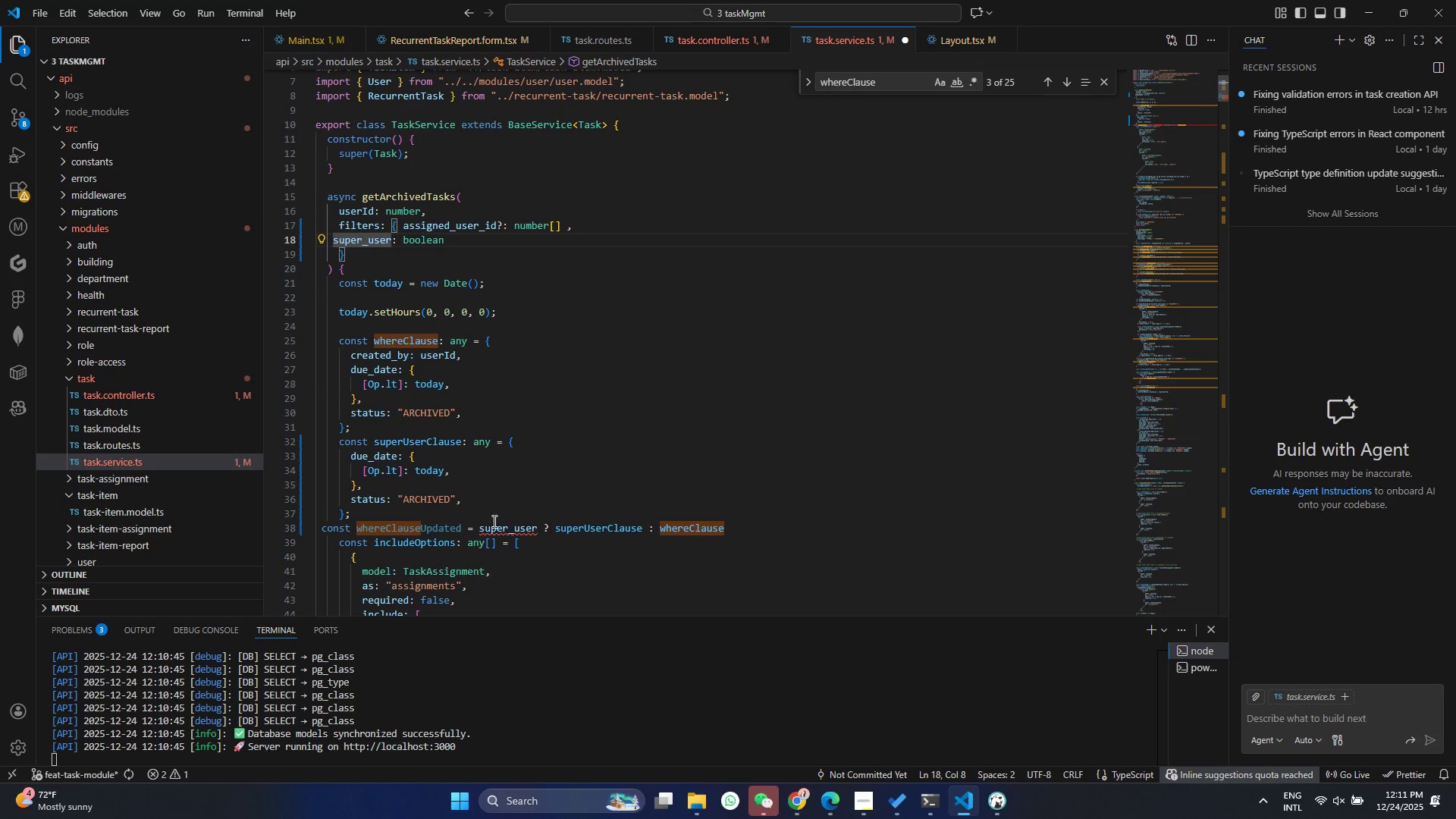 
double_click([493, 522])
 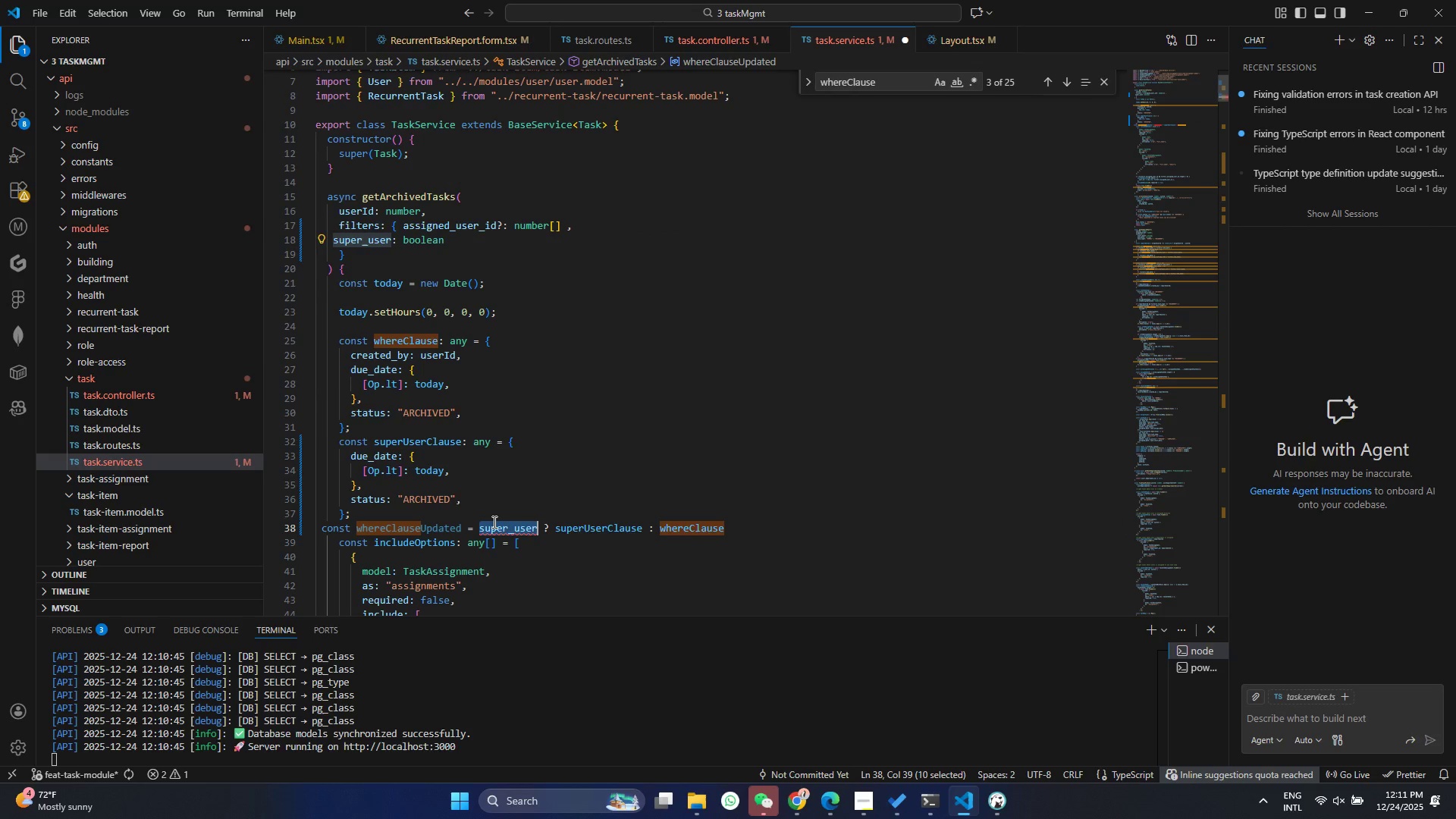 
hold_key(key=ControlLeft, duration=1.5)
 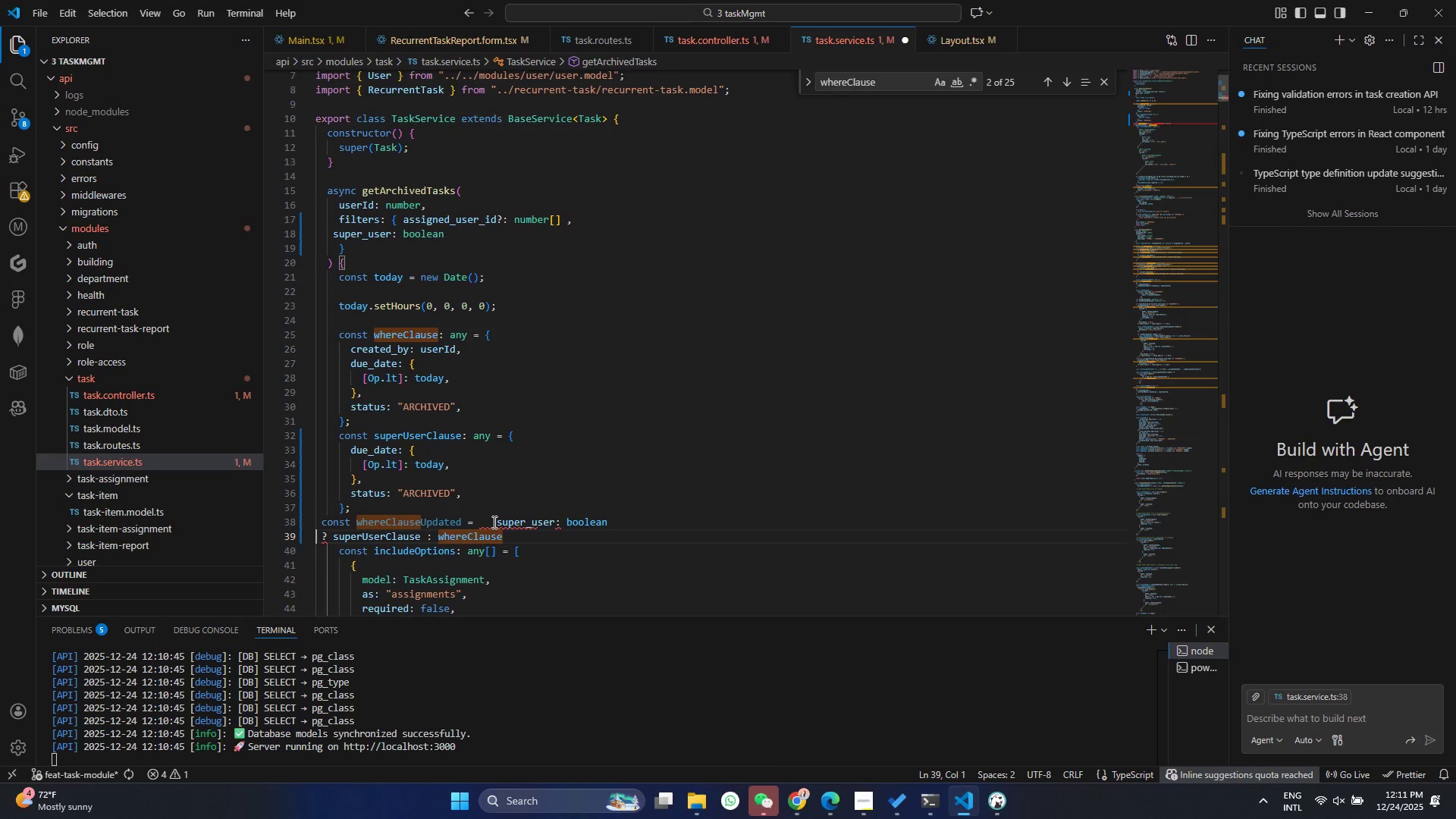 
key(Control+ControlLeft)
 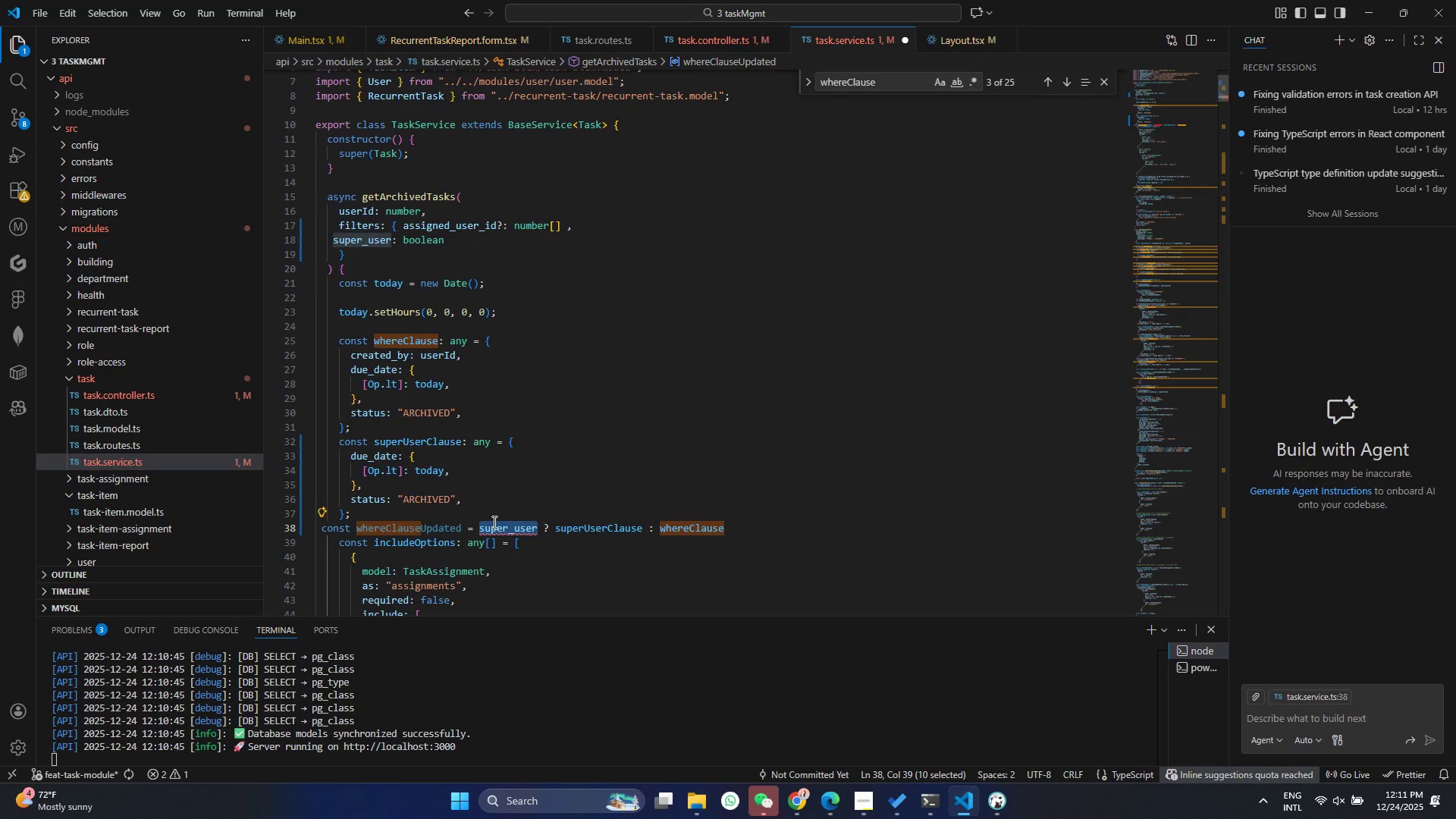 
key(Control+V)
 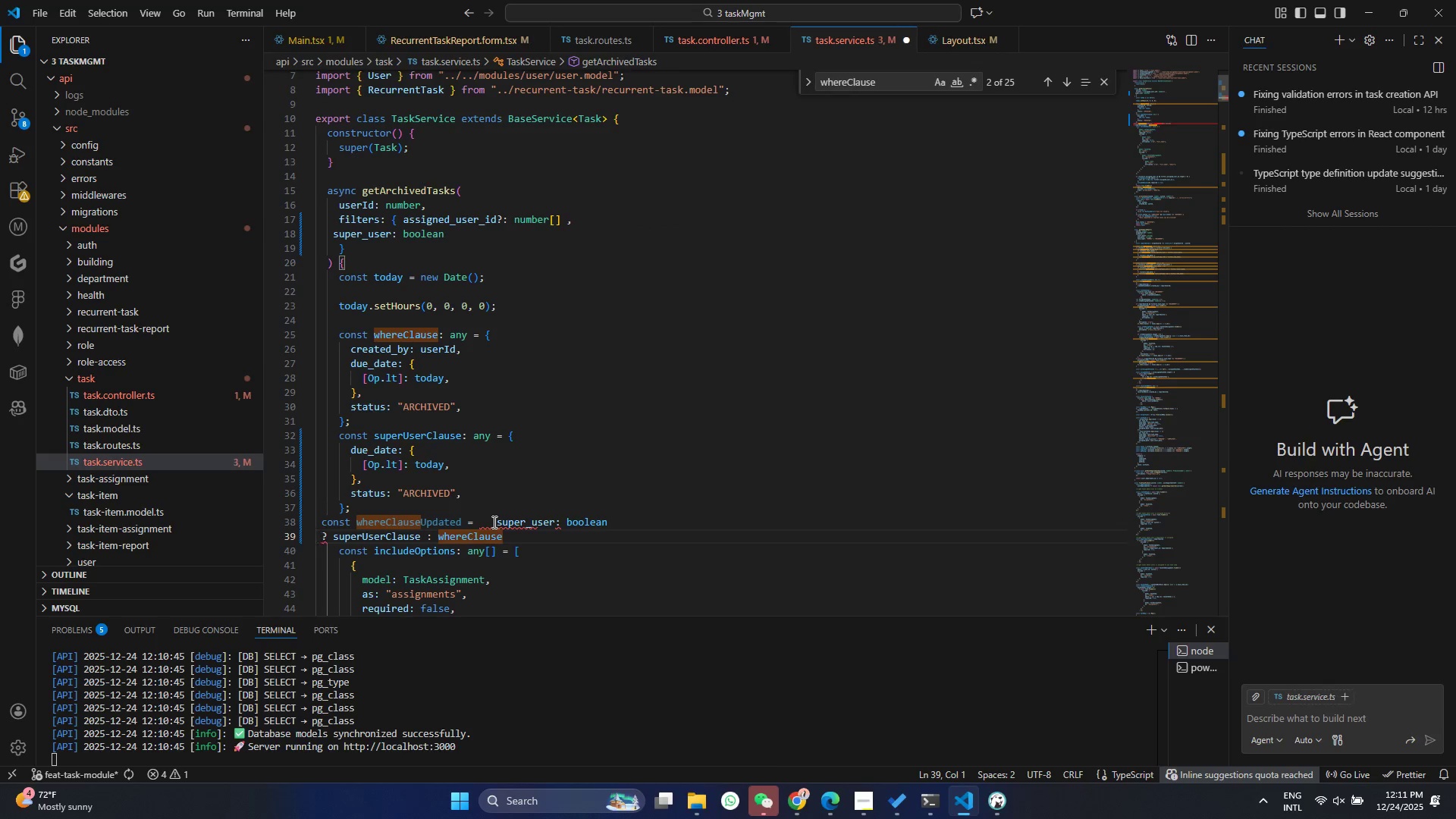 
key(Control+ControlLeft)
 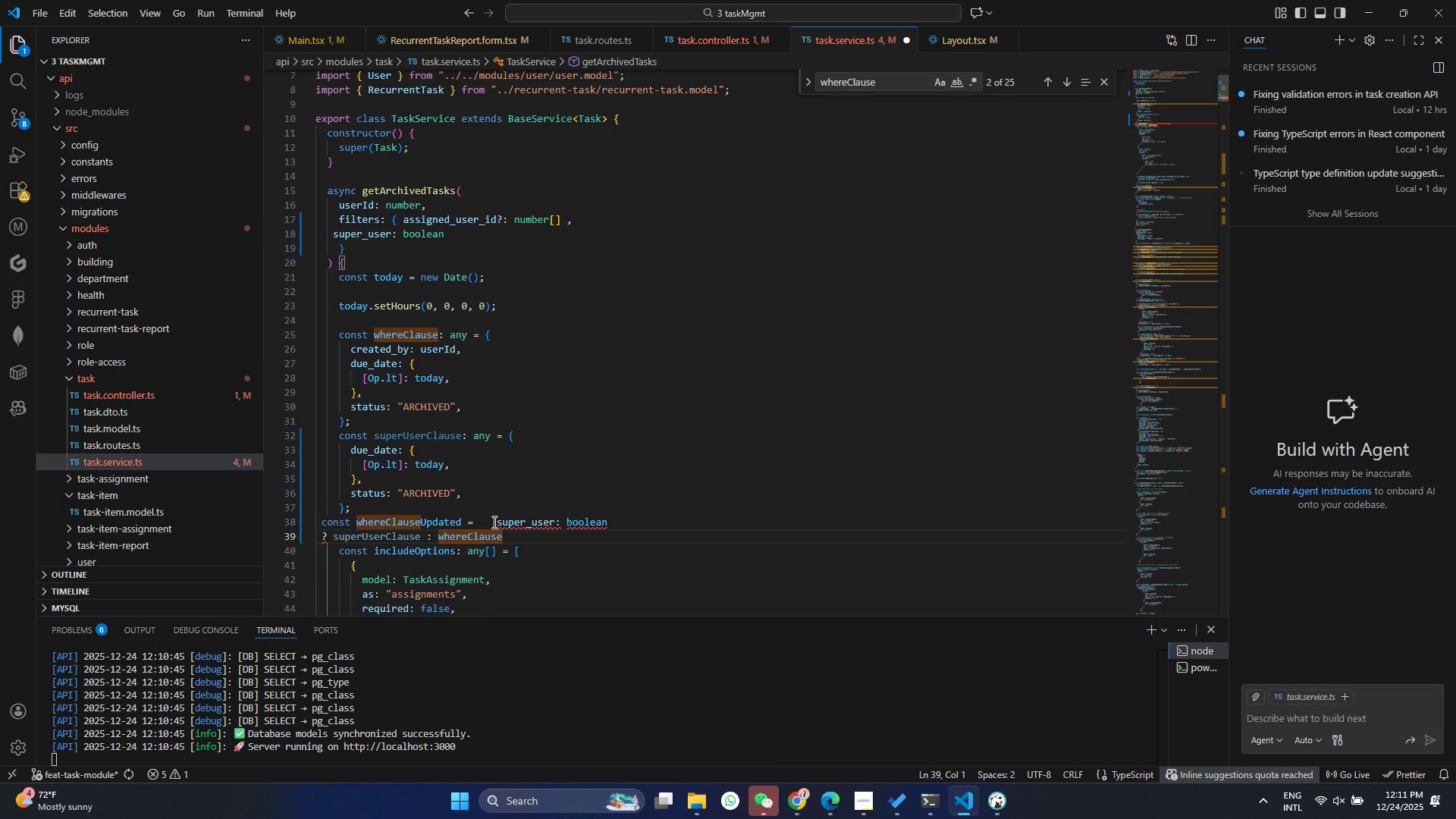 
key(Control+Z)
 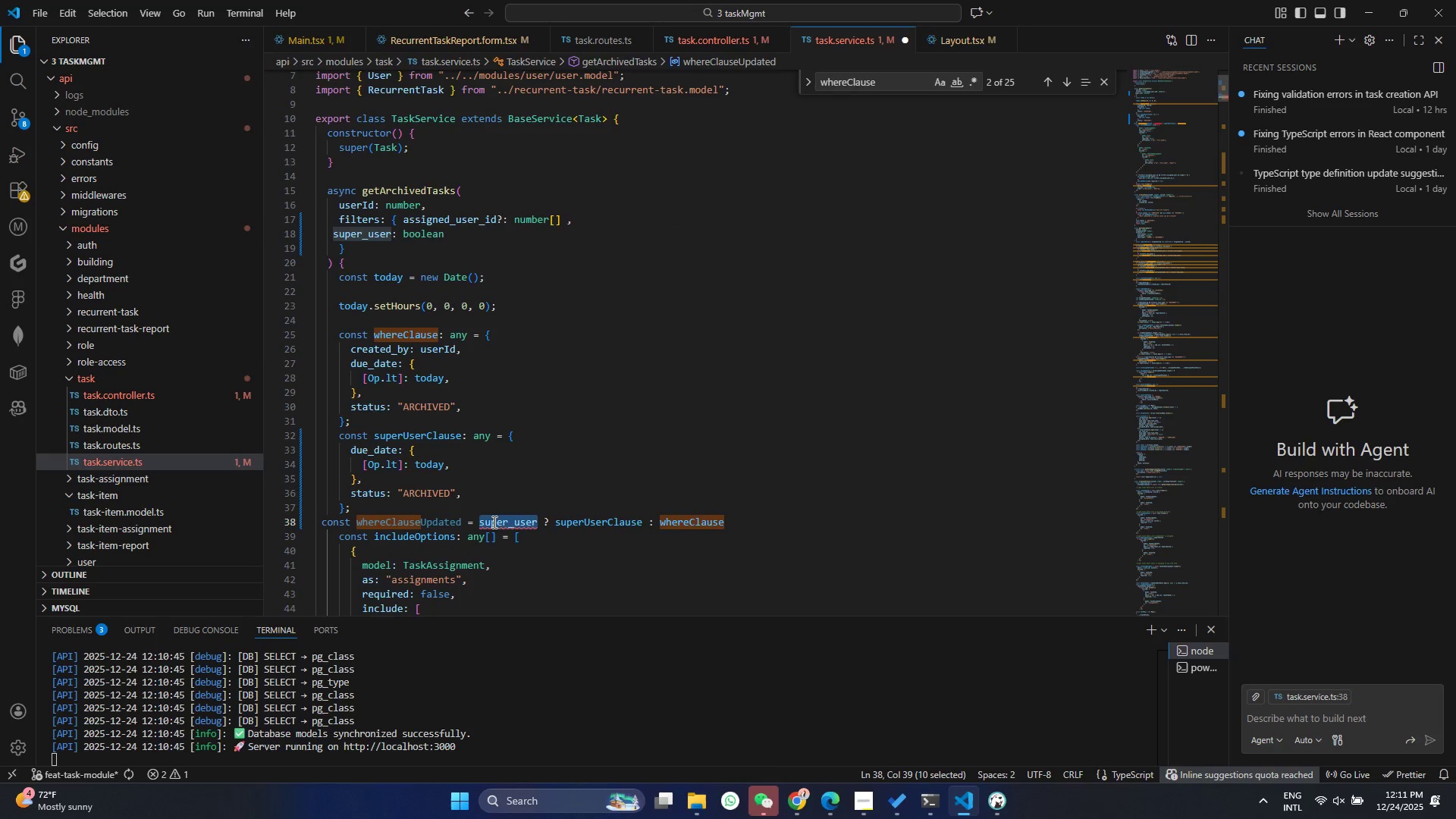 
left_click([321, 78])
 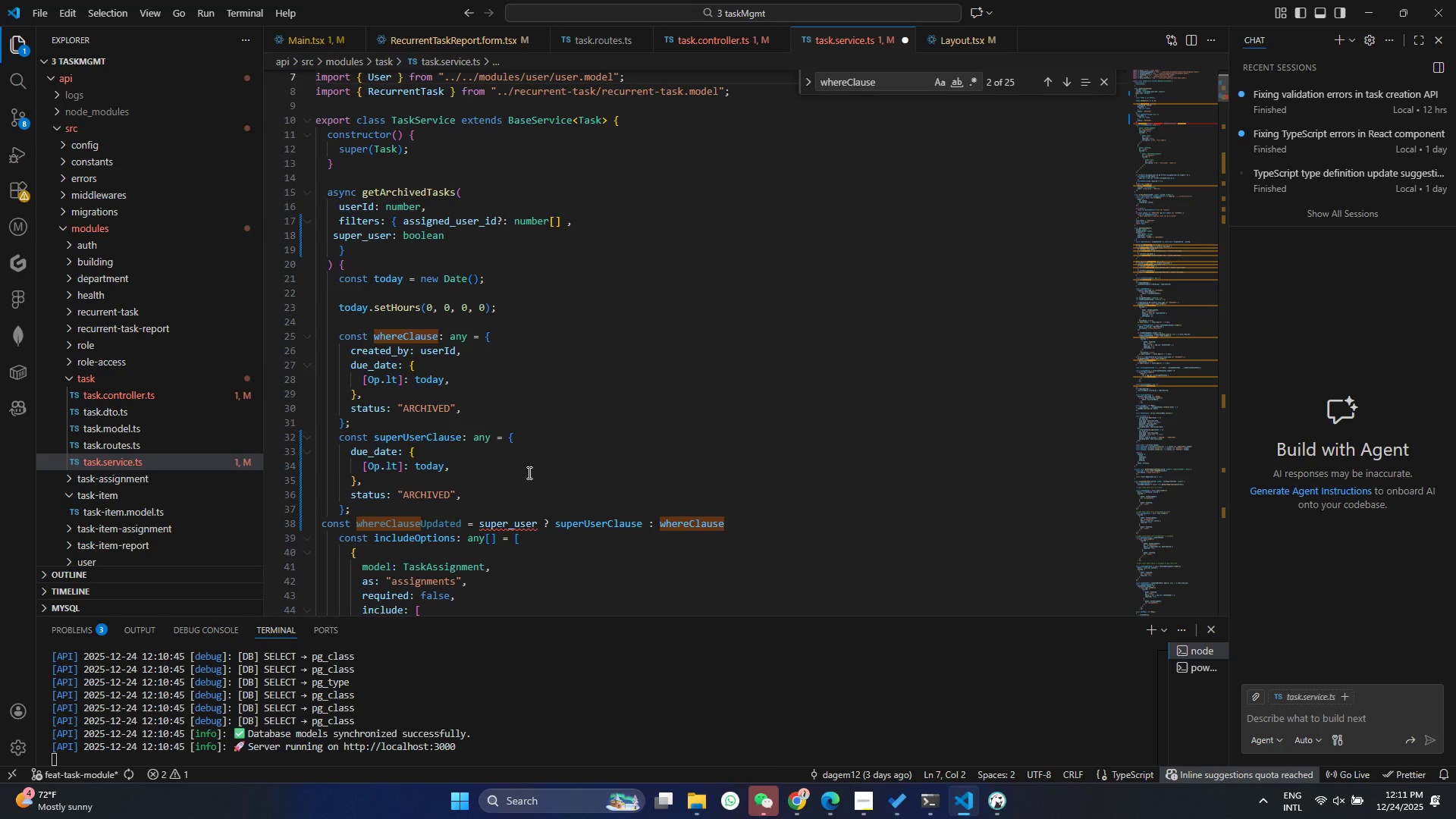 
left_click([526, 450])
 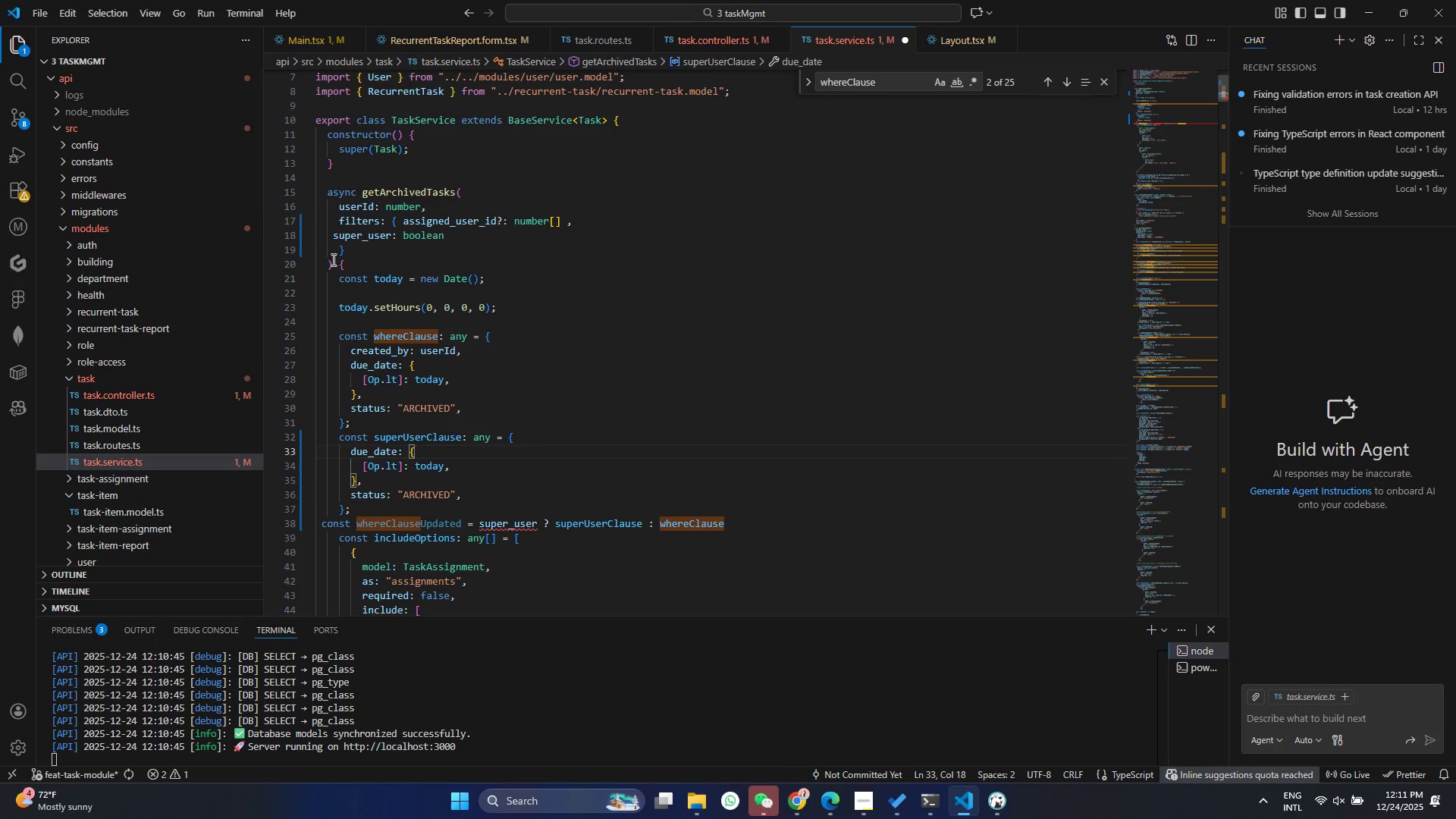 
left_click([381, 175])
 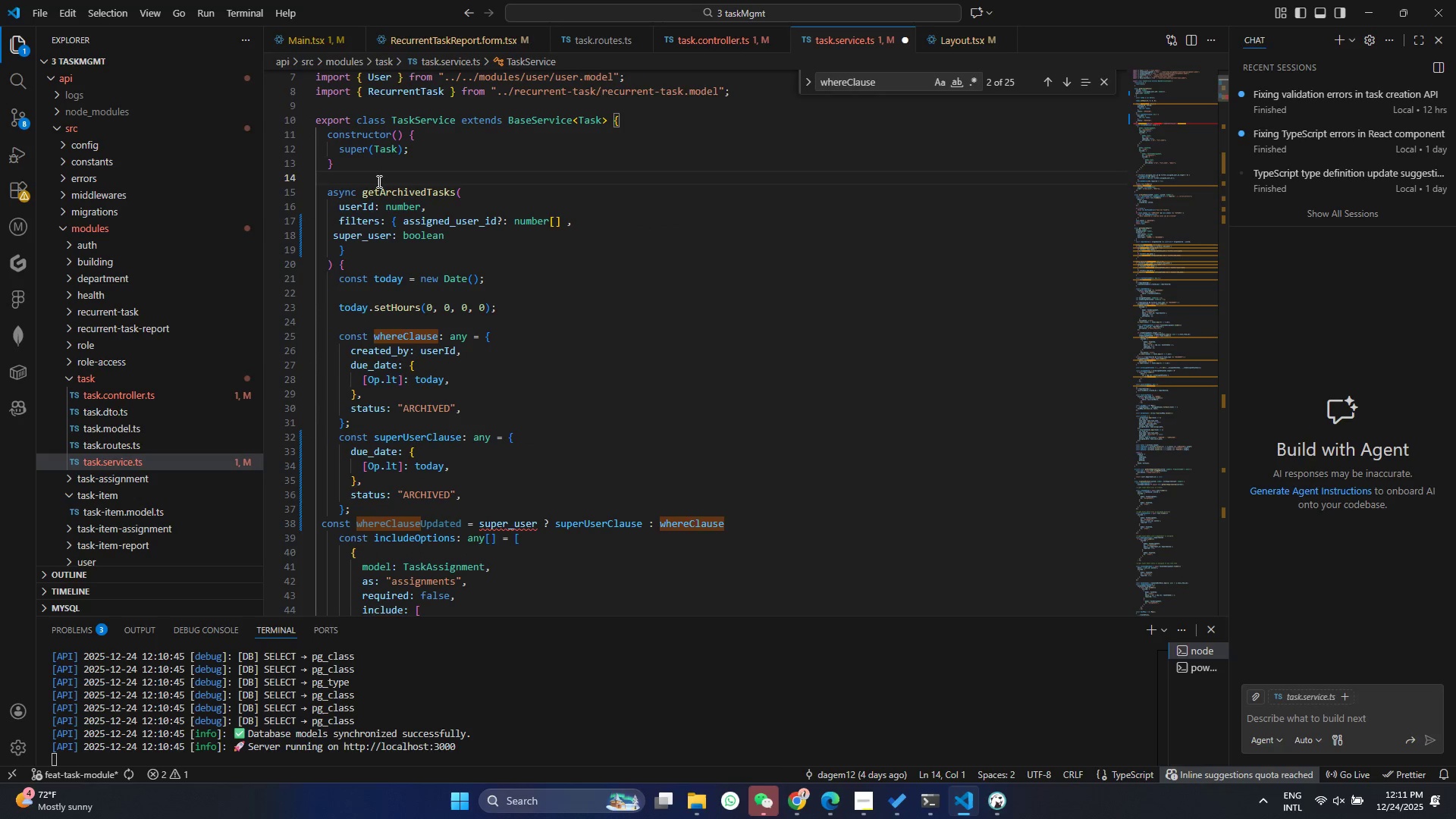 
left_click([378, 181])
 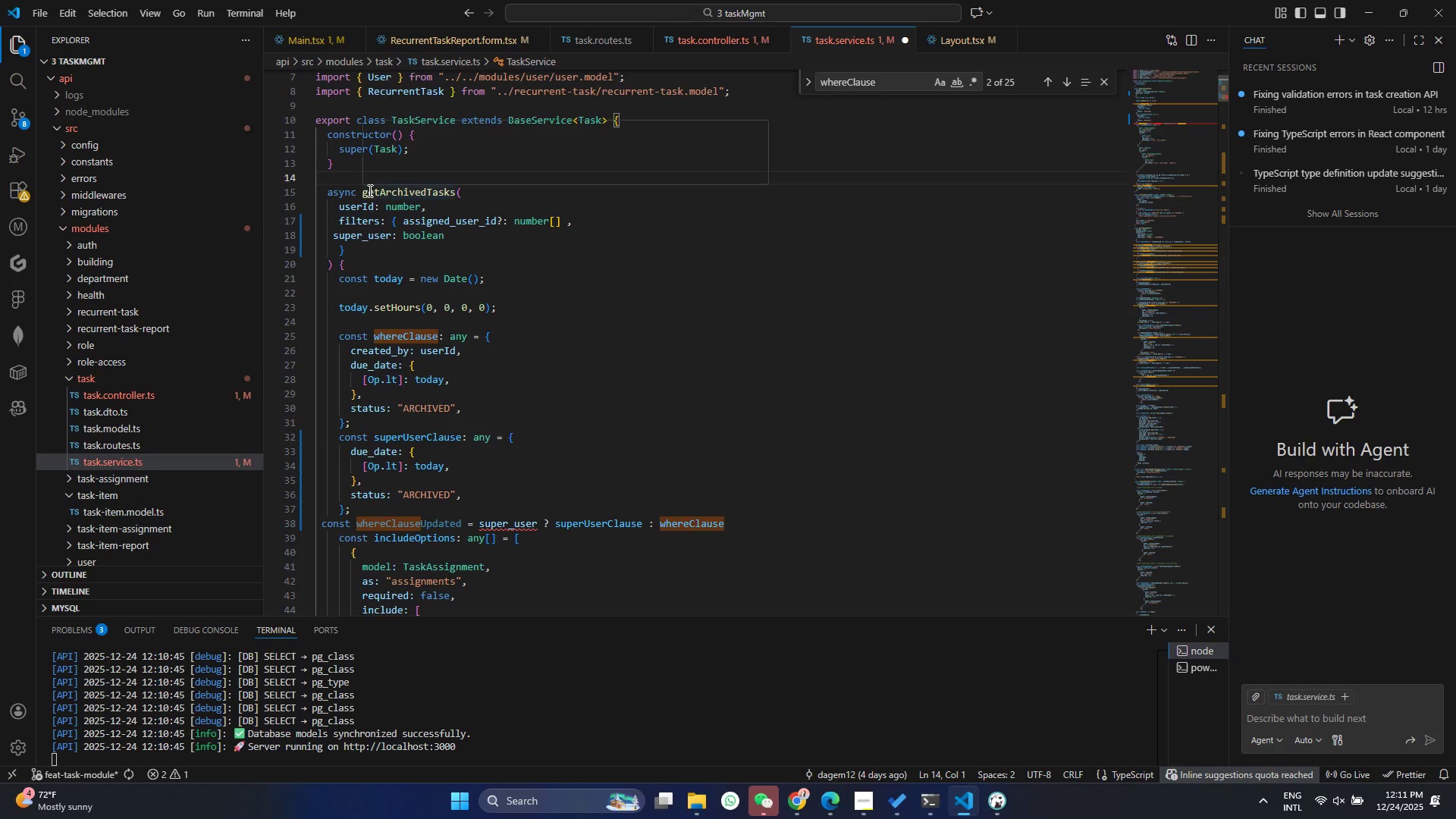 
double_click([369, 191])
 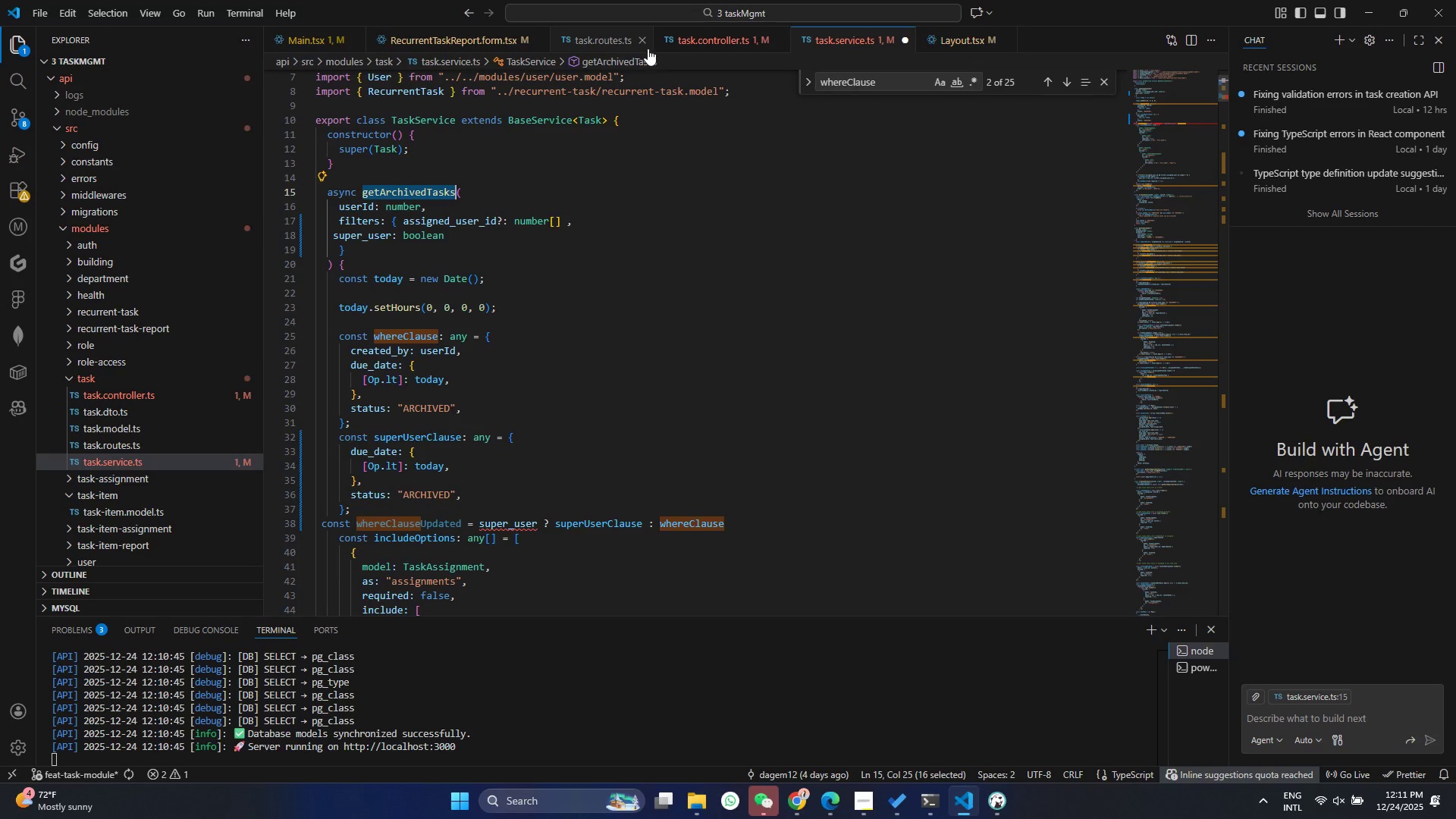 
left_click([695, 37])
 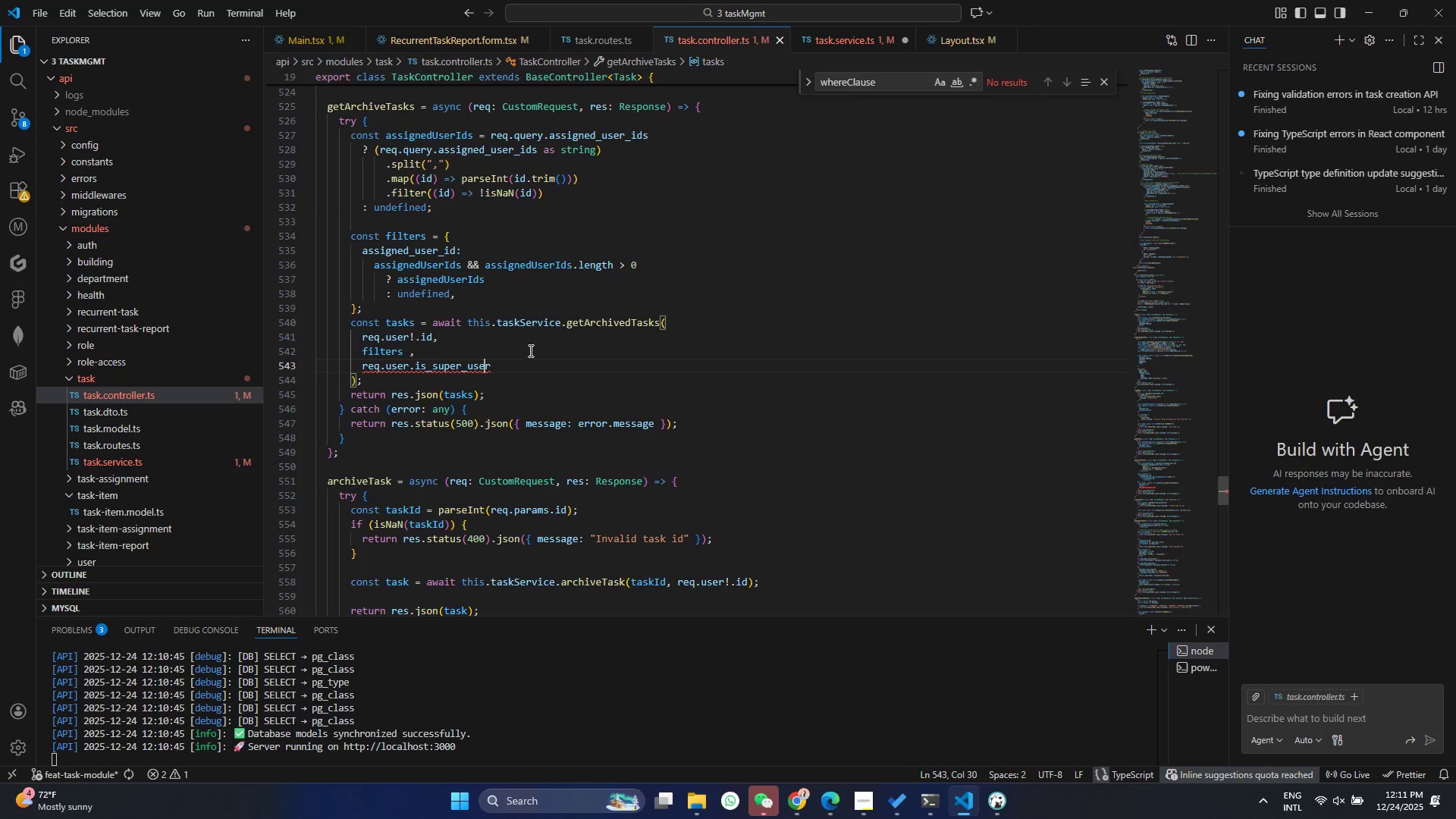 
hold_key(key=ControlLeft, duration=1.5)
 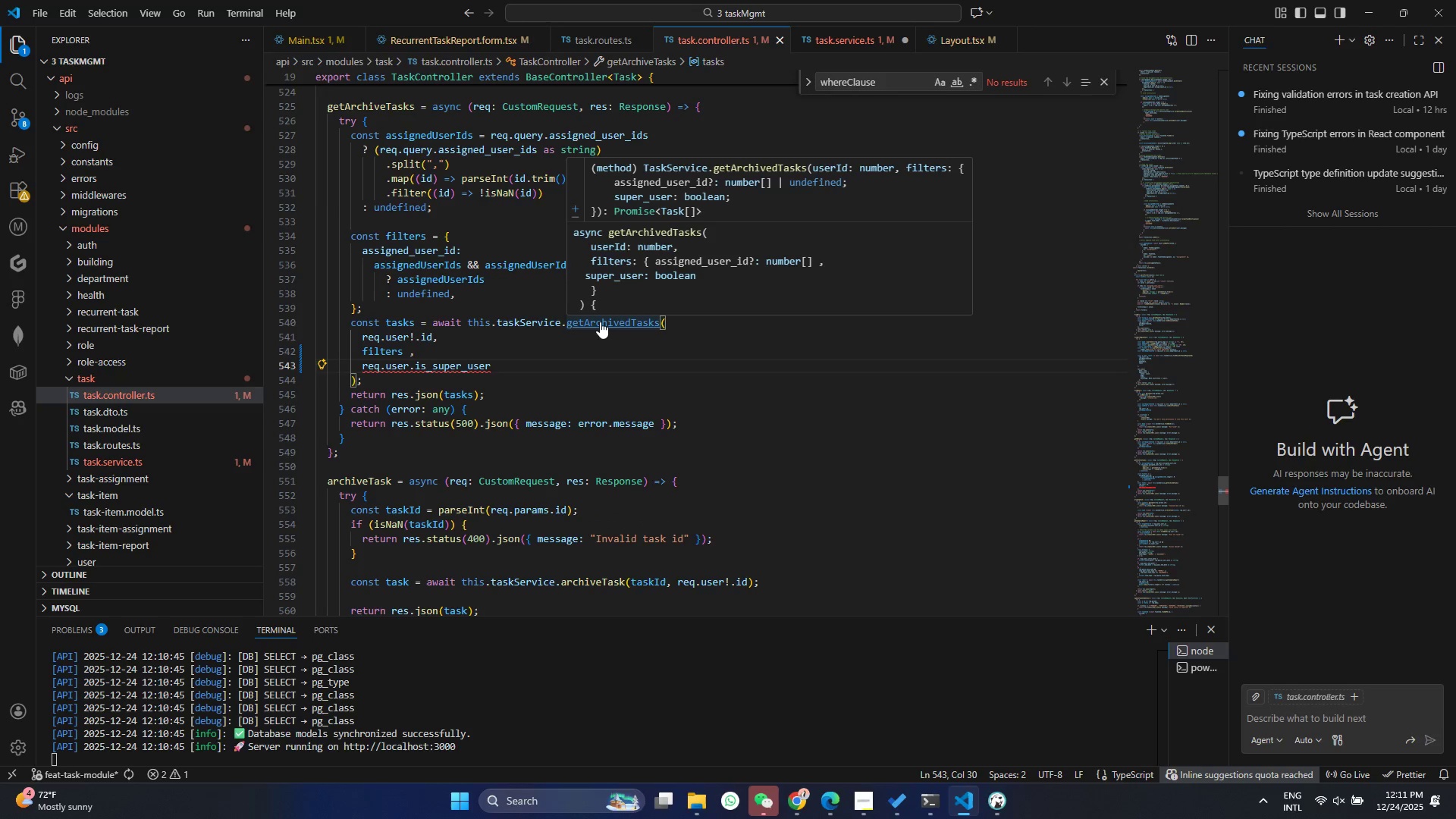 
hold_key(key=ControlLeft, duration=1.5)
 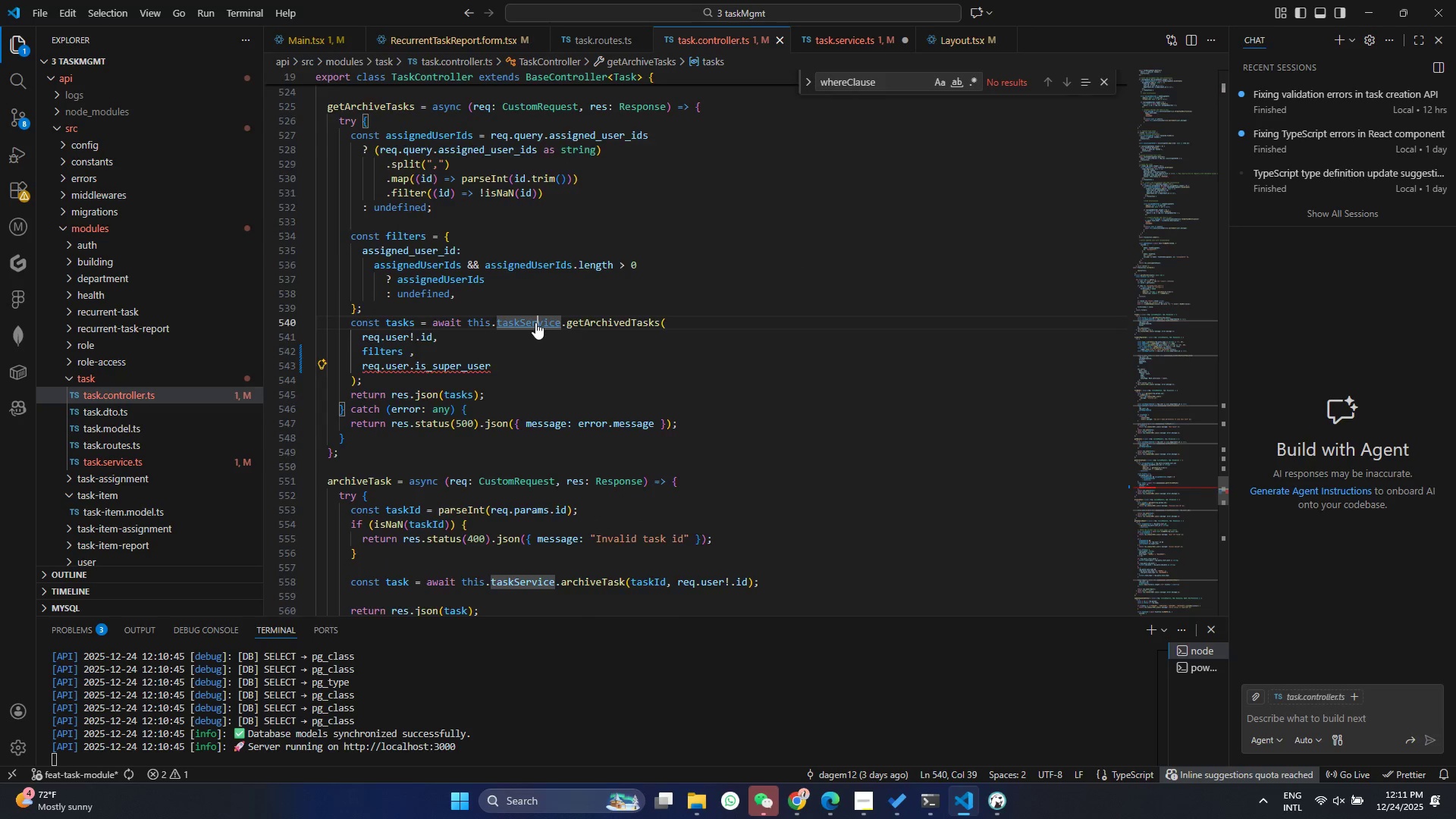 
hold_key(key=ControlLeft, duration=0.88)
left_click([535, 322])
 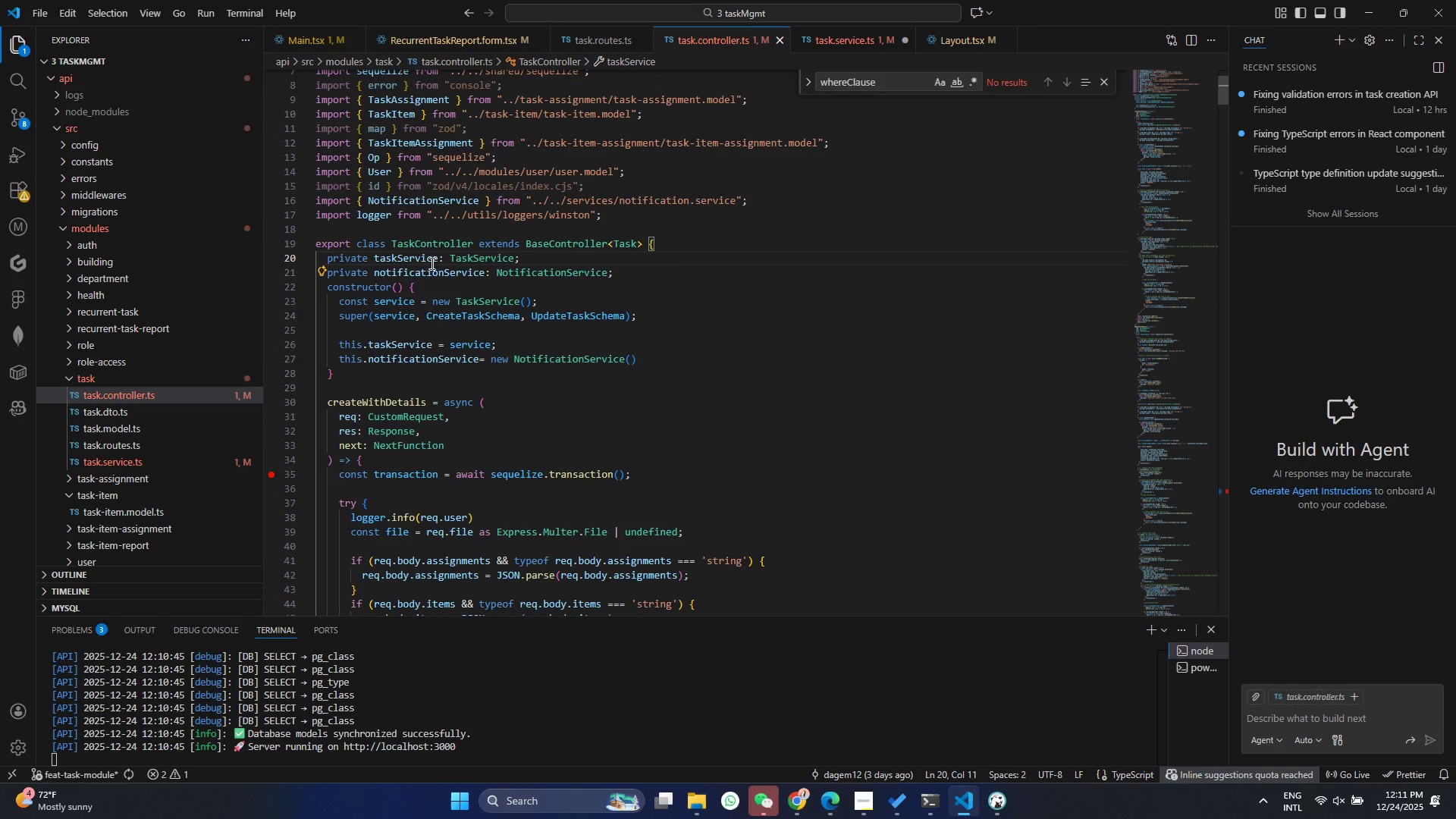 
hold_key(key=ControlLeft, duration=0.64)
left_click([507, 259])
 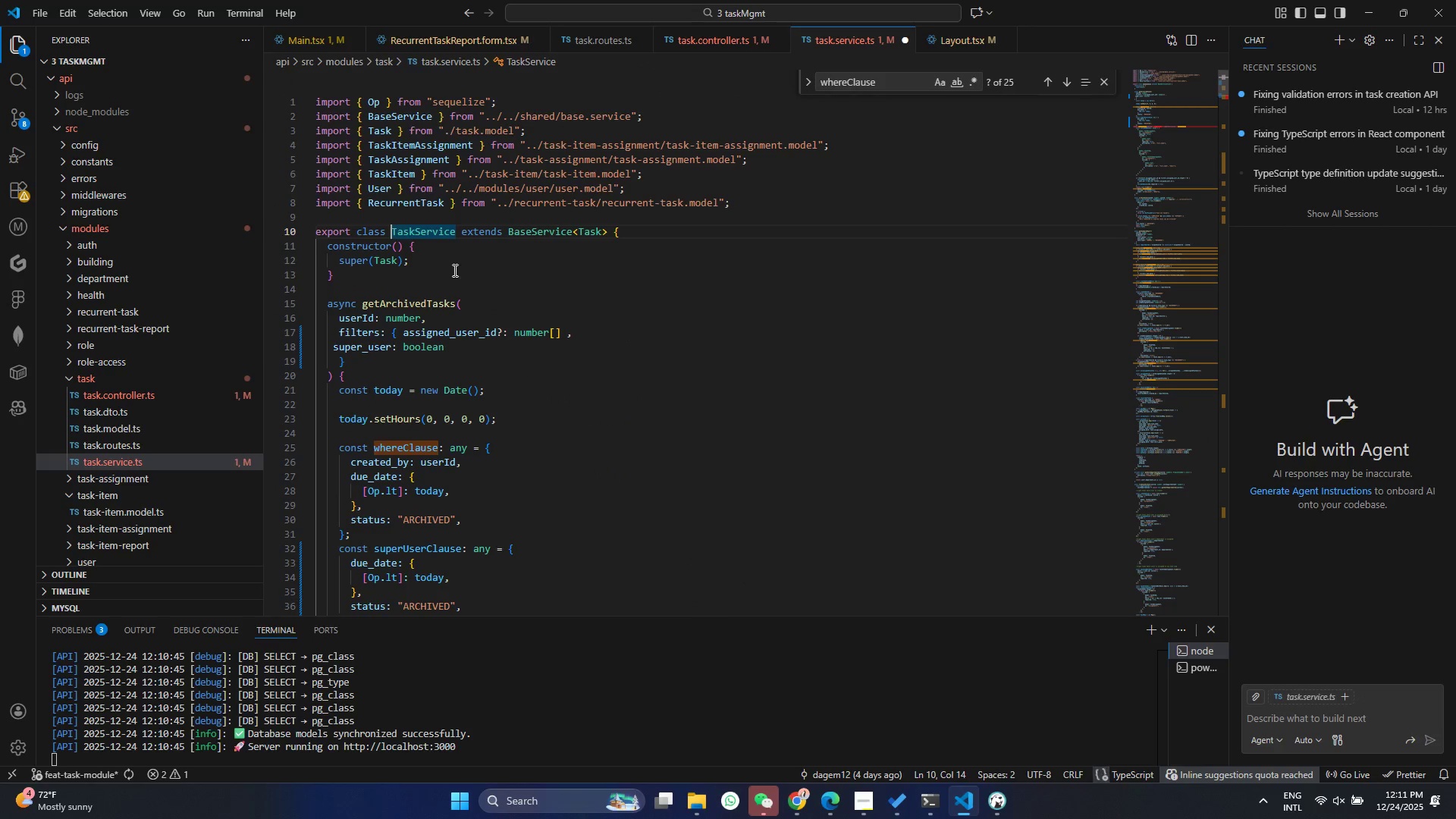 
left_click([406, 315])
 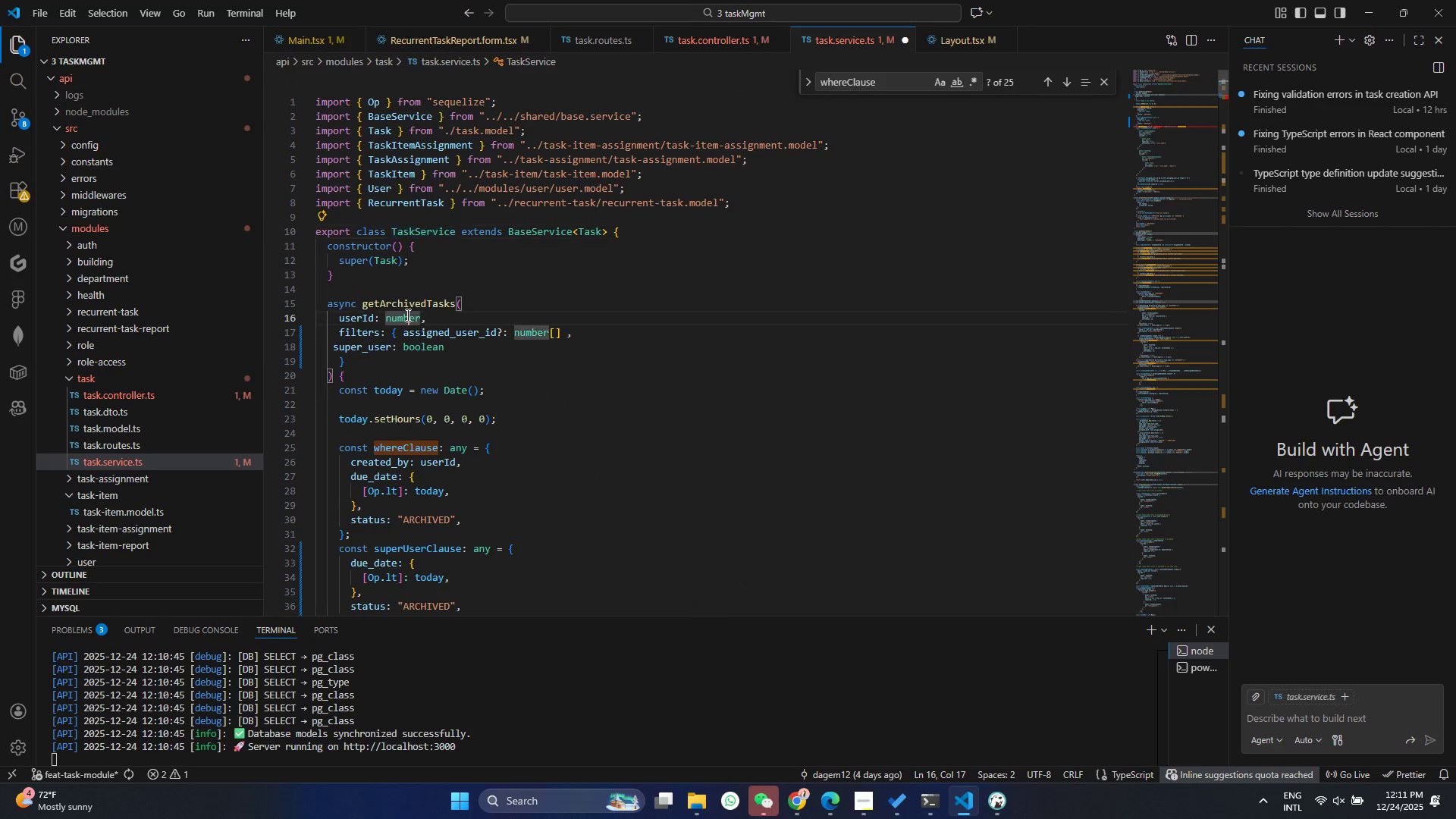 
hold_key(key=ControlLeft, duration=0.92)
double_click([415, 306])
 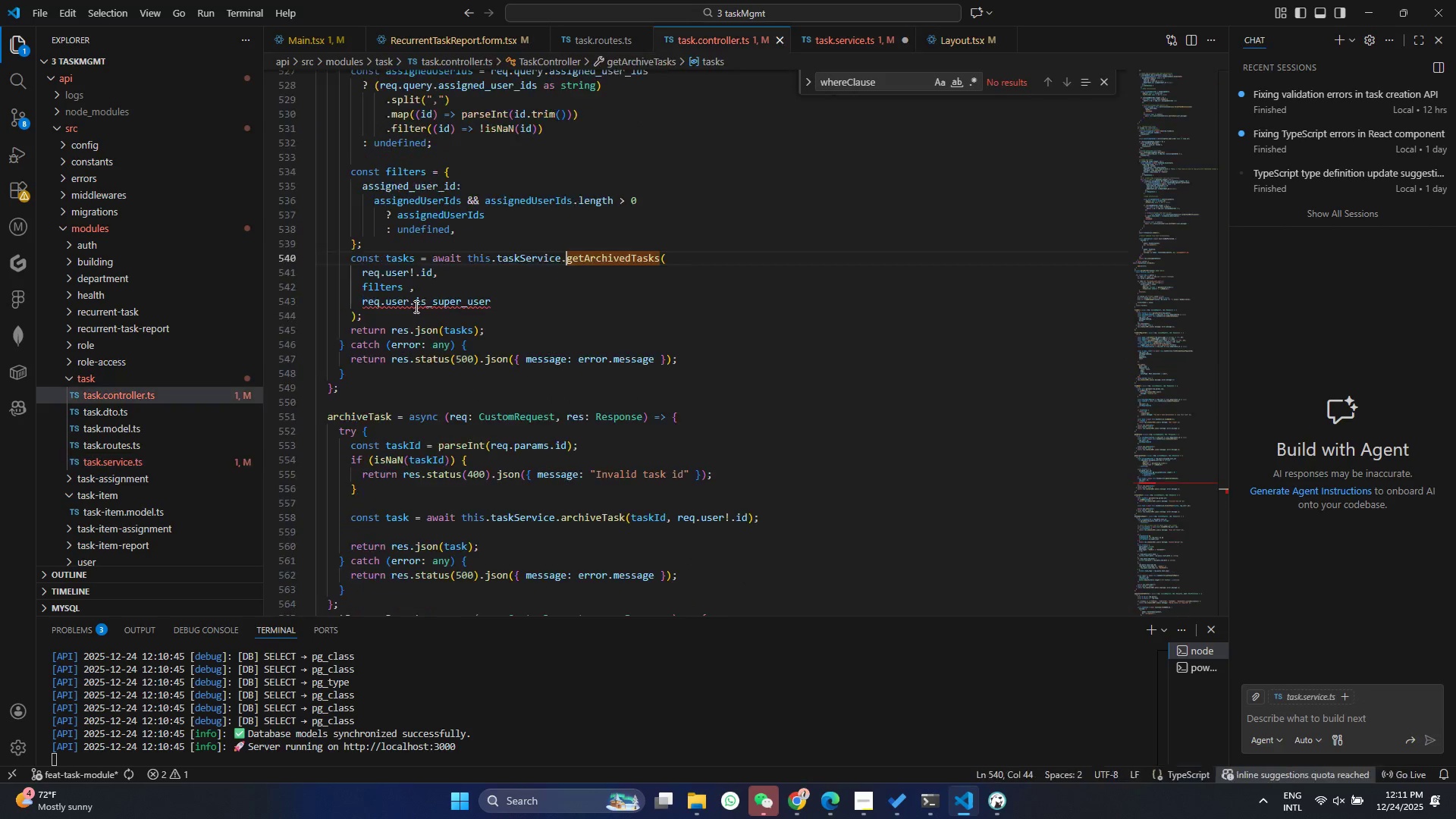 
triple_click([415, 306])
 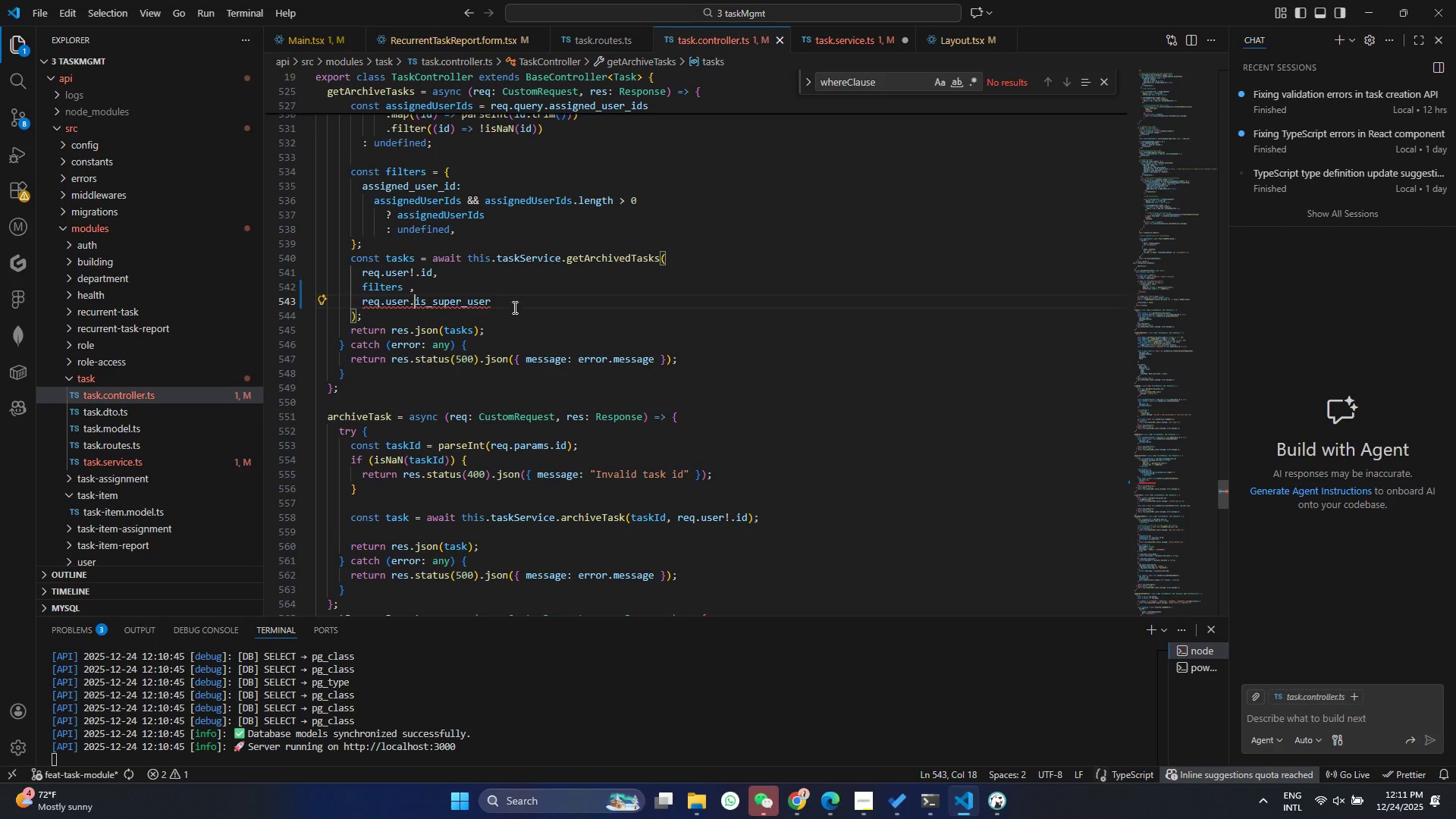 
hold_key(key=ControlLeft, duration=0.45)
left_click([607, 260])
 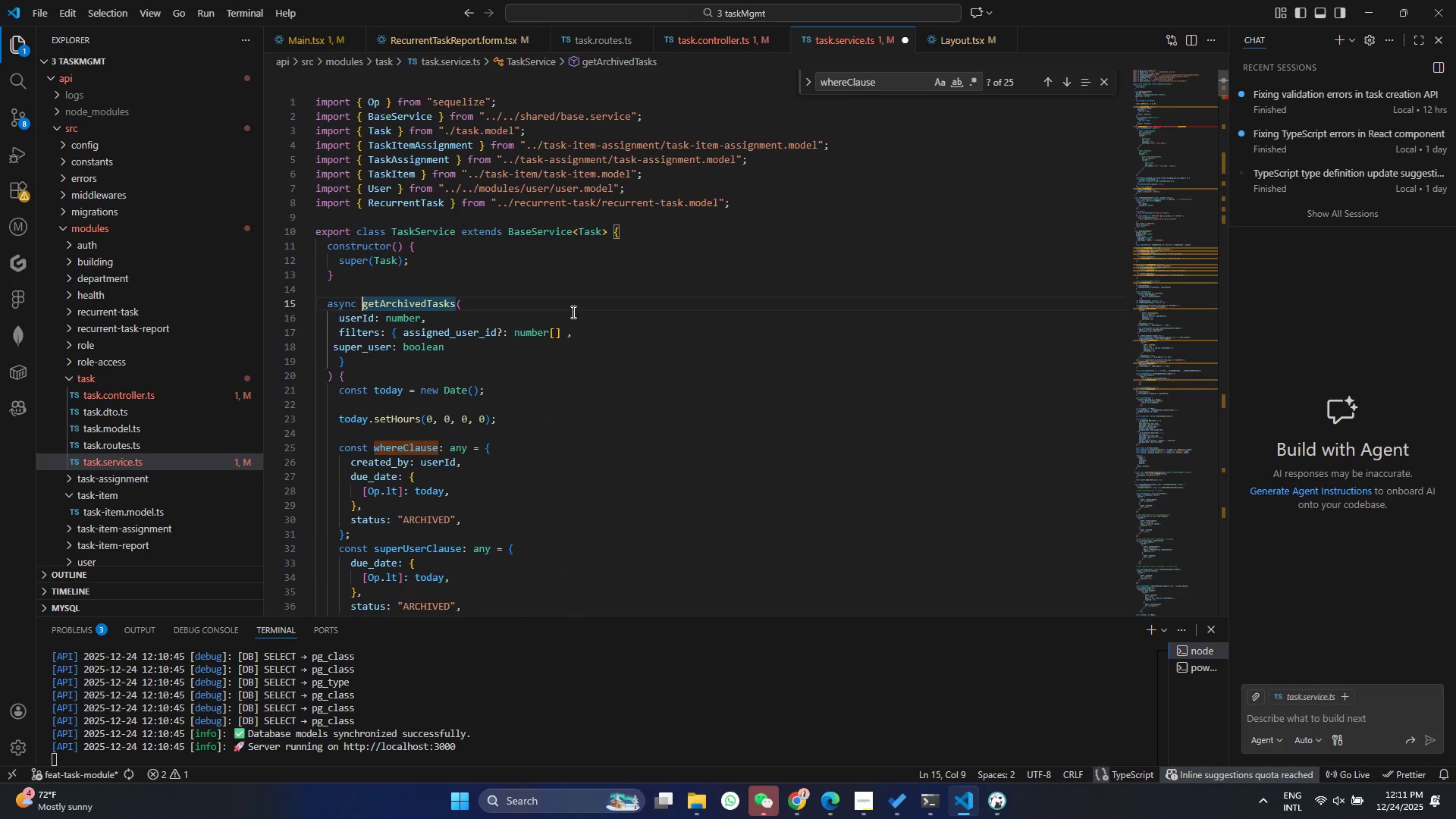 
left_click([572, 312])
 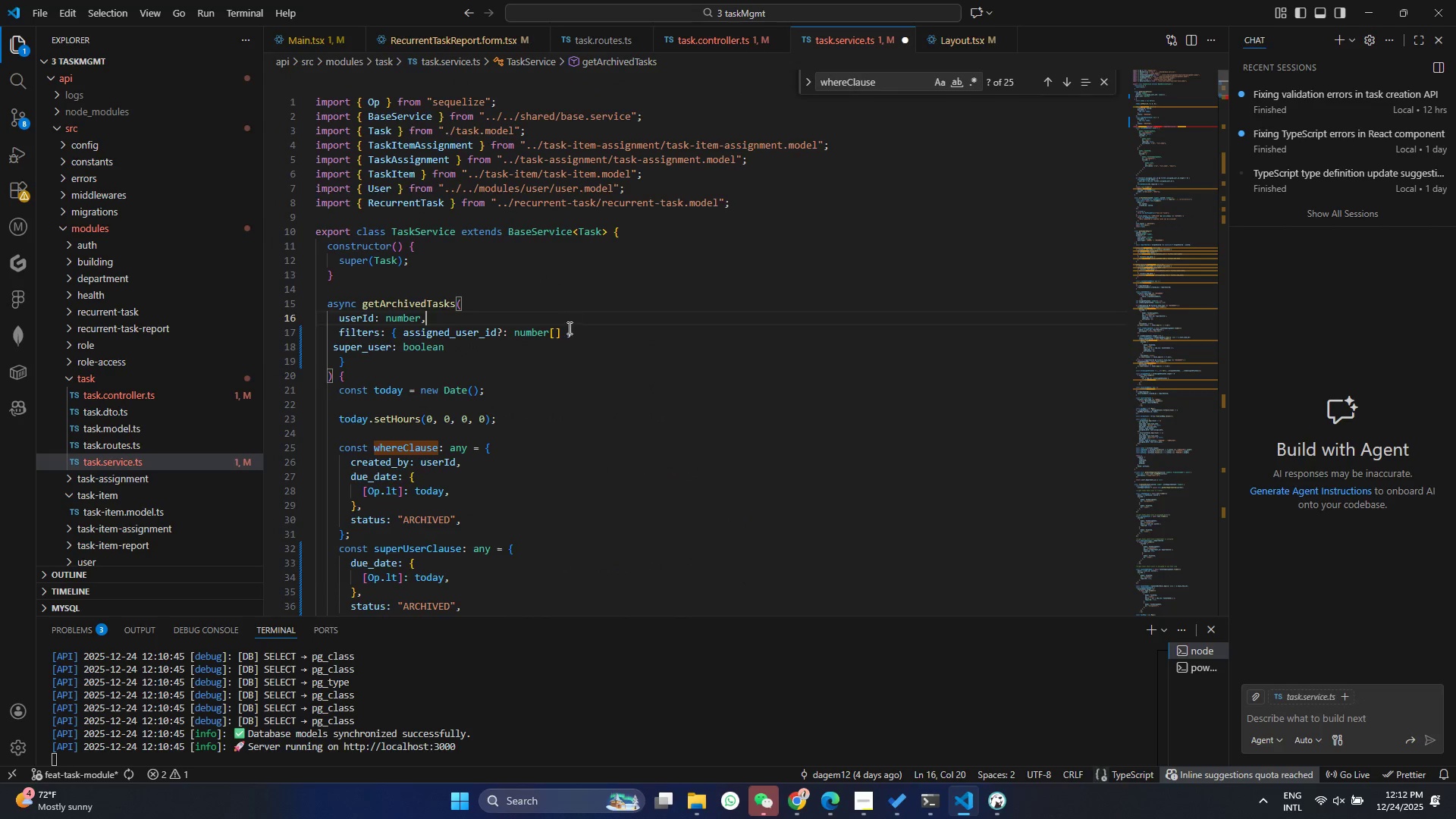 
scroll: coordinate [556, 367], scroll_direction: down, amount: 46.0
 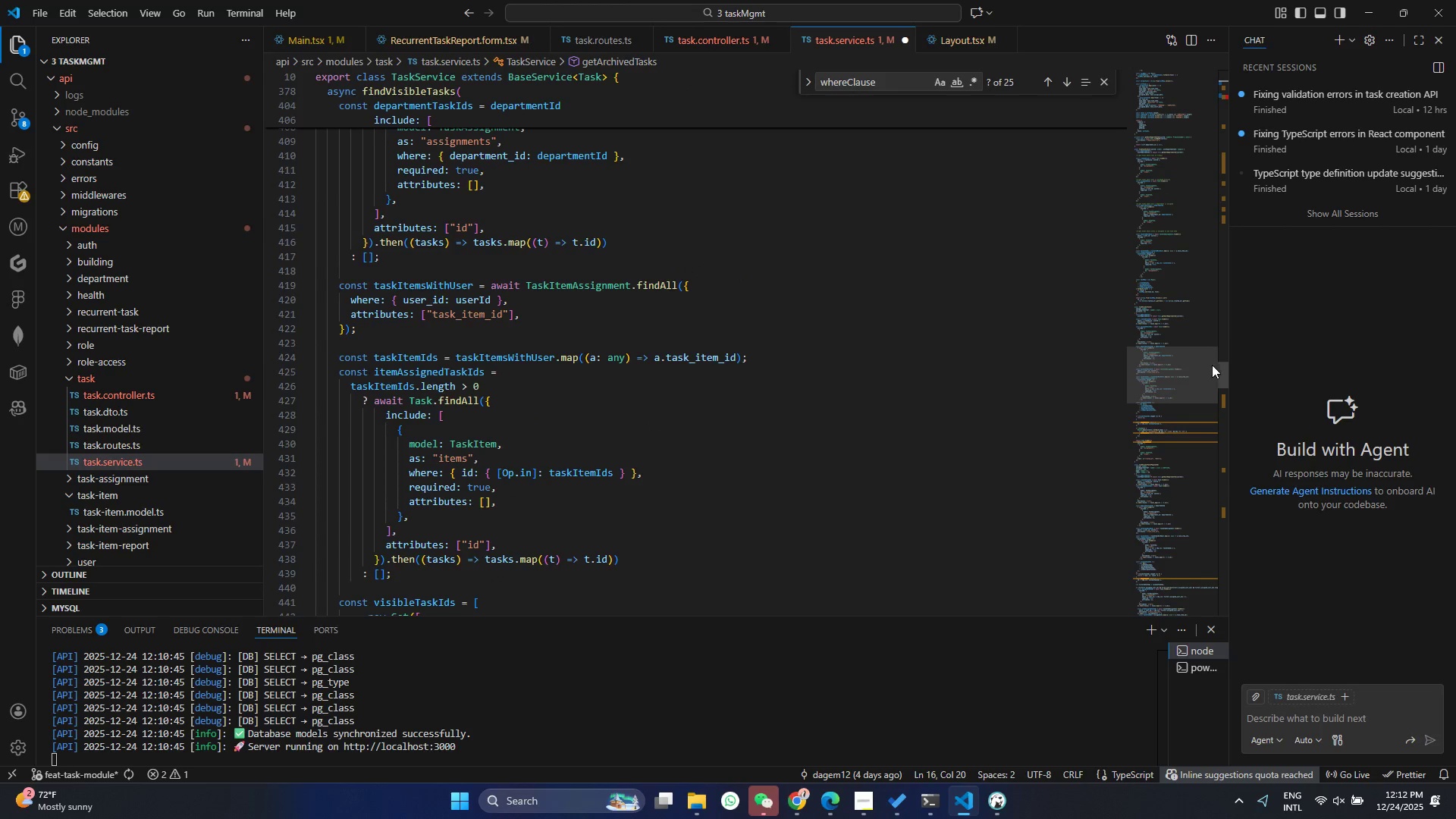 
left_click_drag(start_coordinate=[1223, 372], to_coordinate=[1222, 3])
 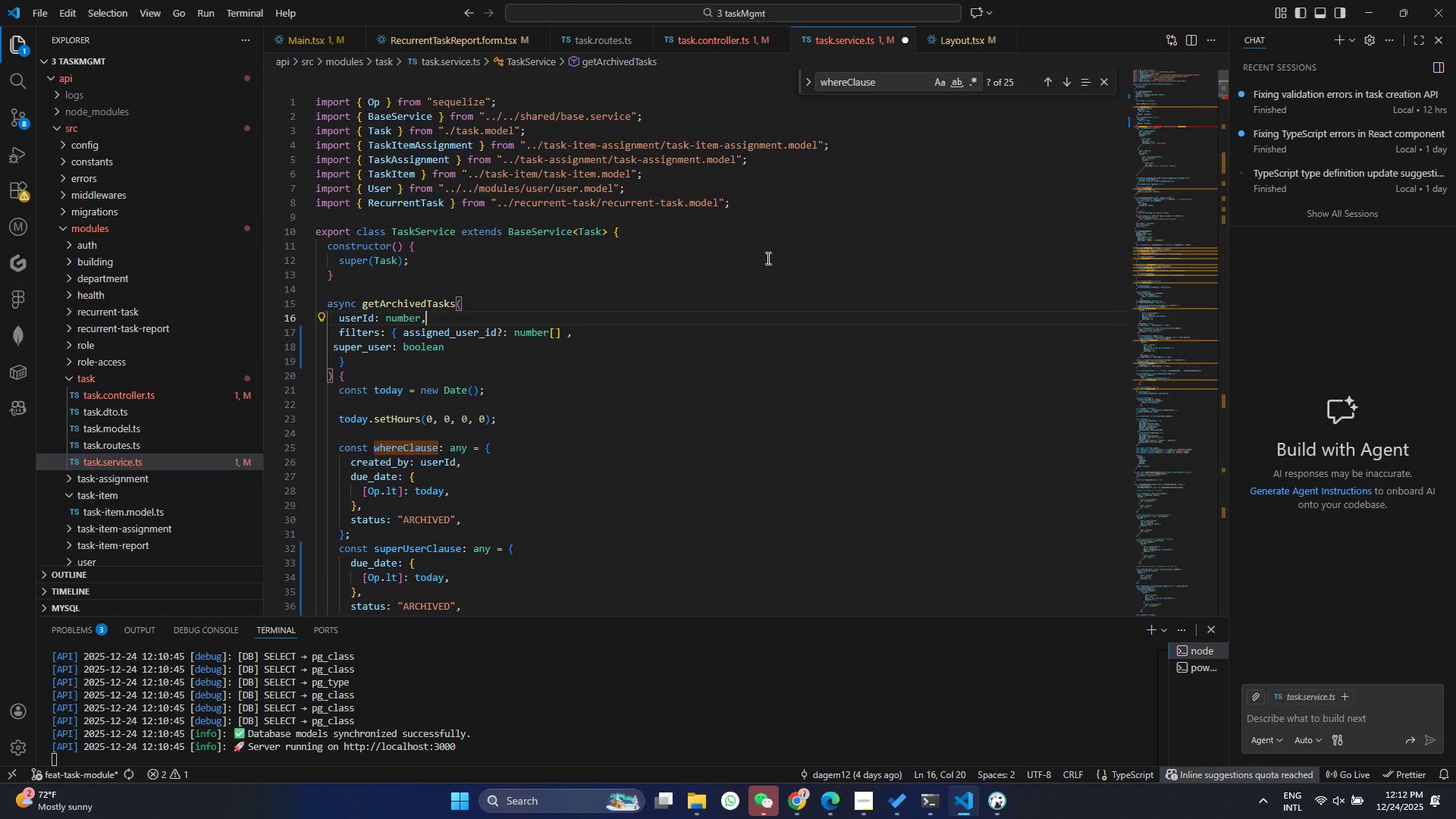 
scroll: coordinate [357, 541], scroll_direction: down, amount: 8.0
 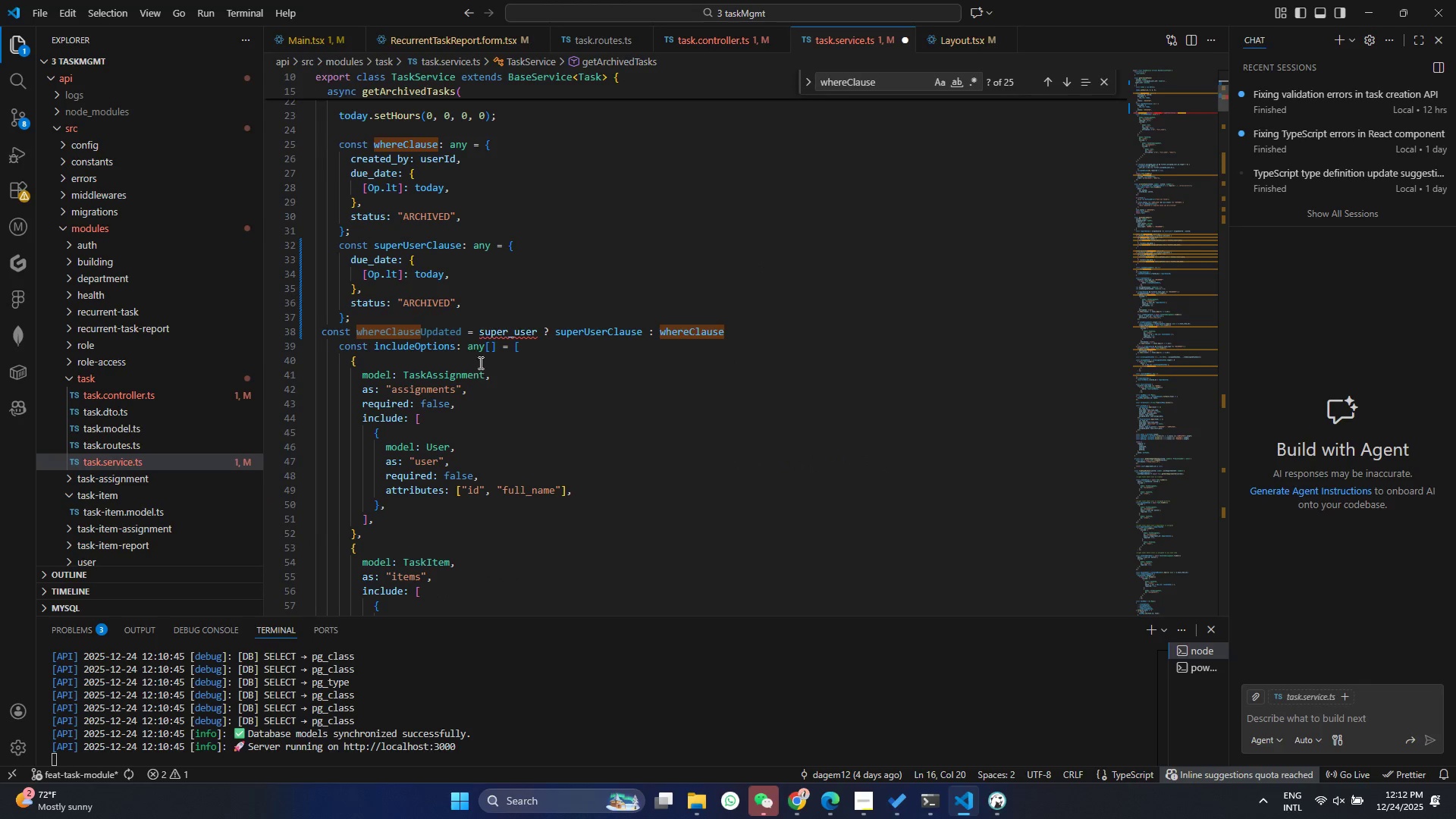 
left_click([491, 341])
 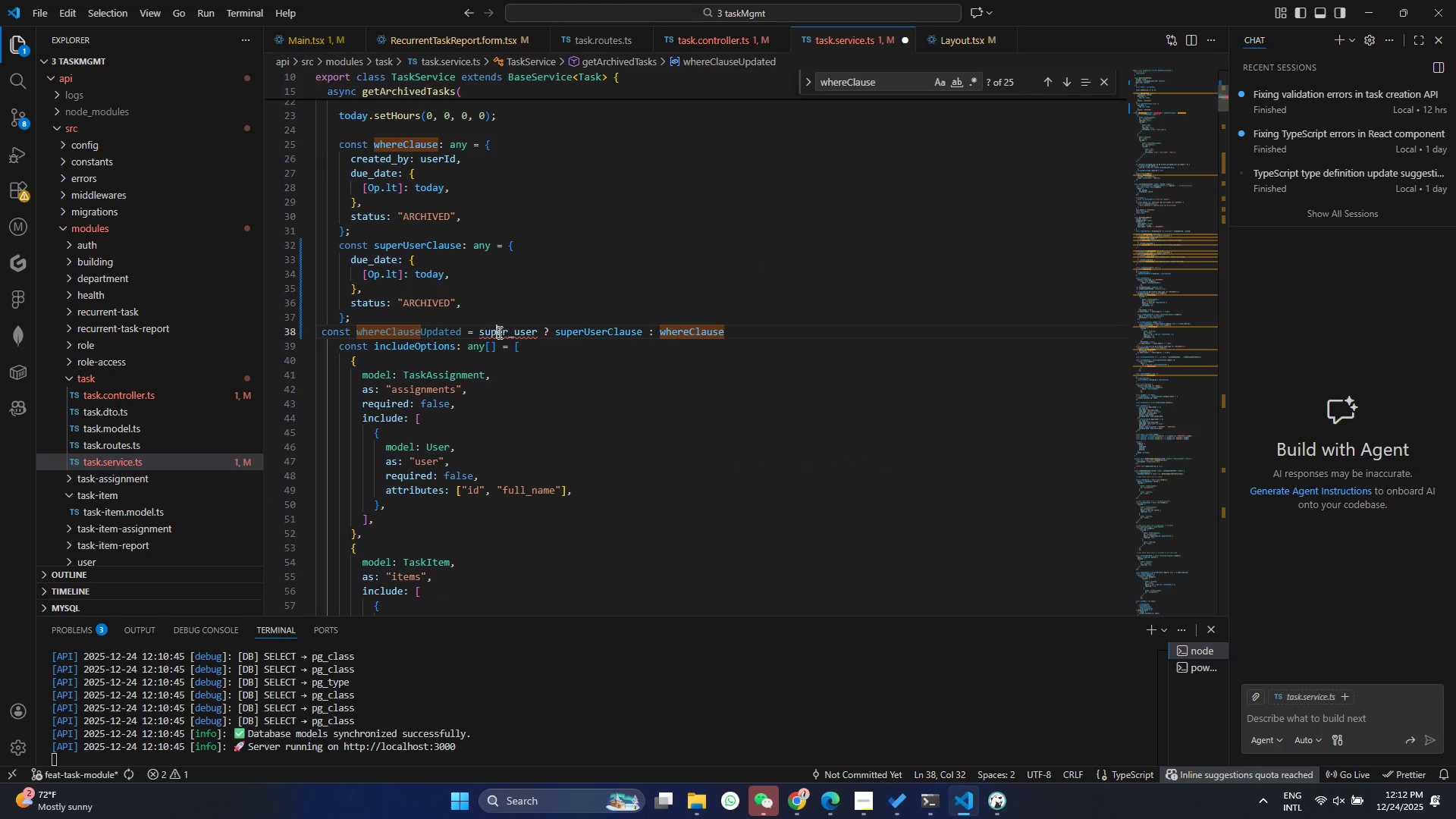 
double_click([498, 332])
 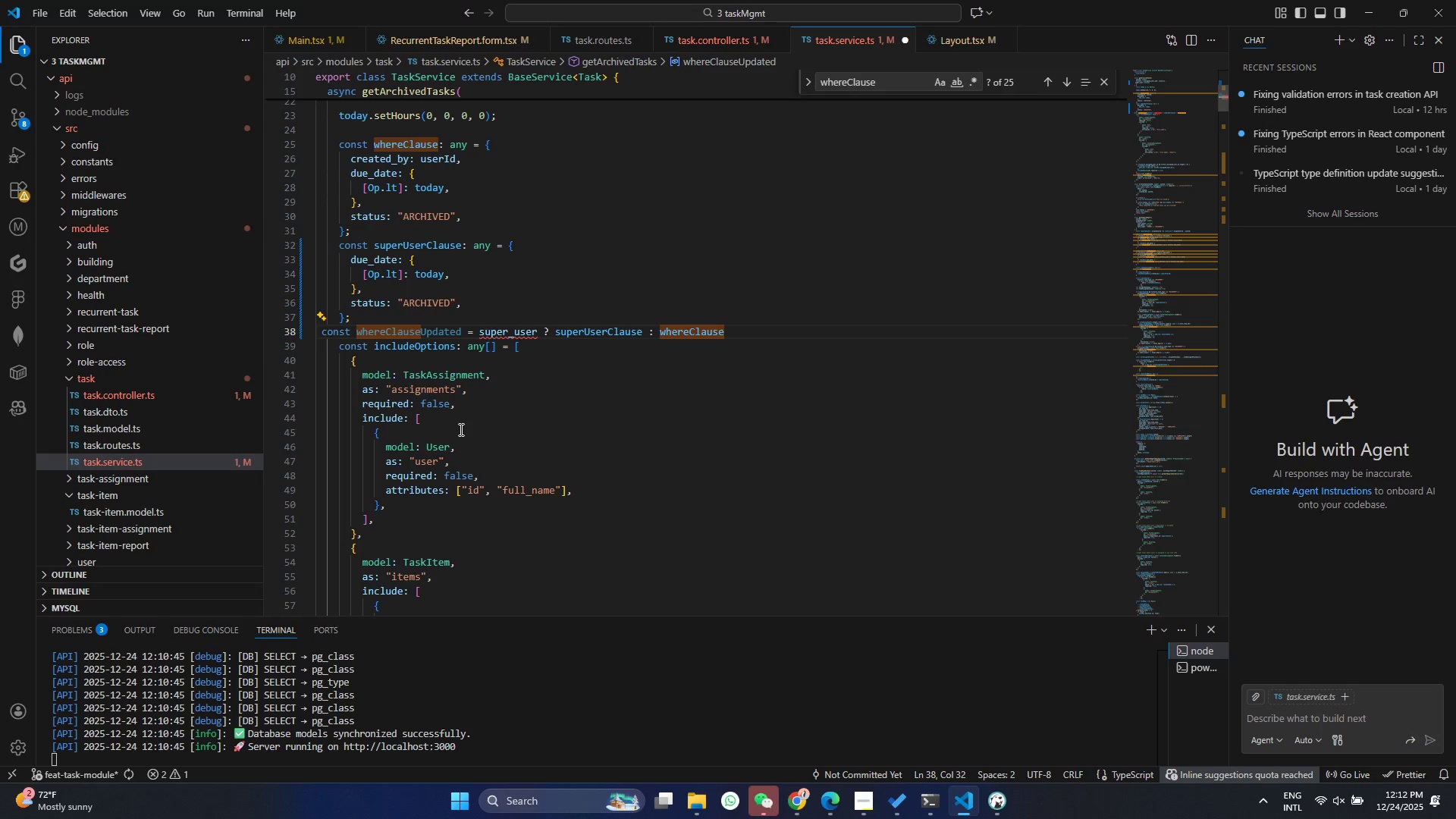 
left_click([460, 429])
 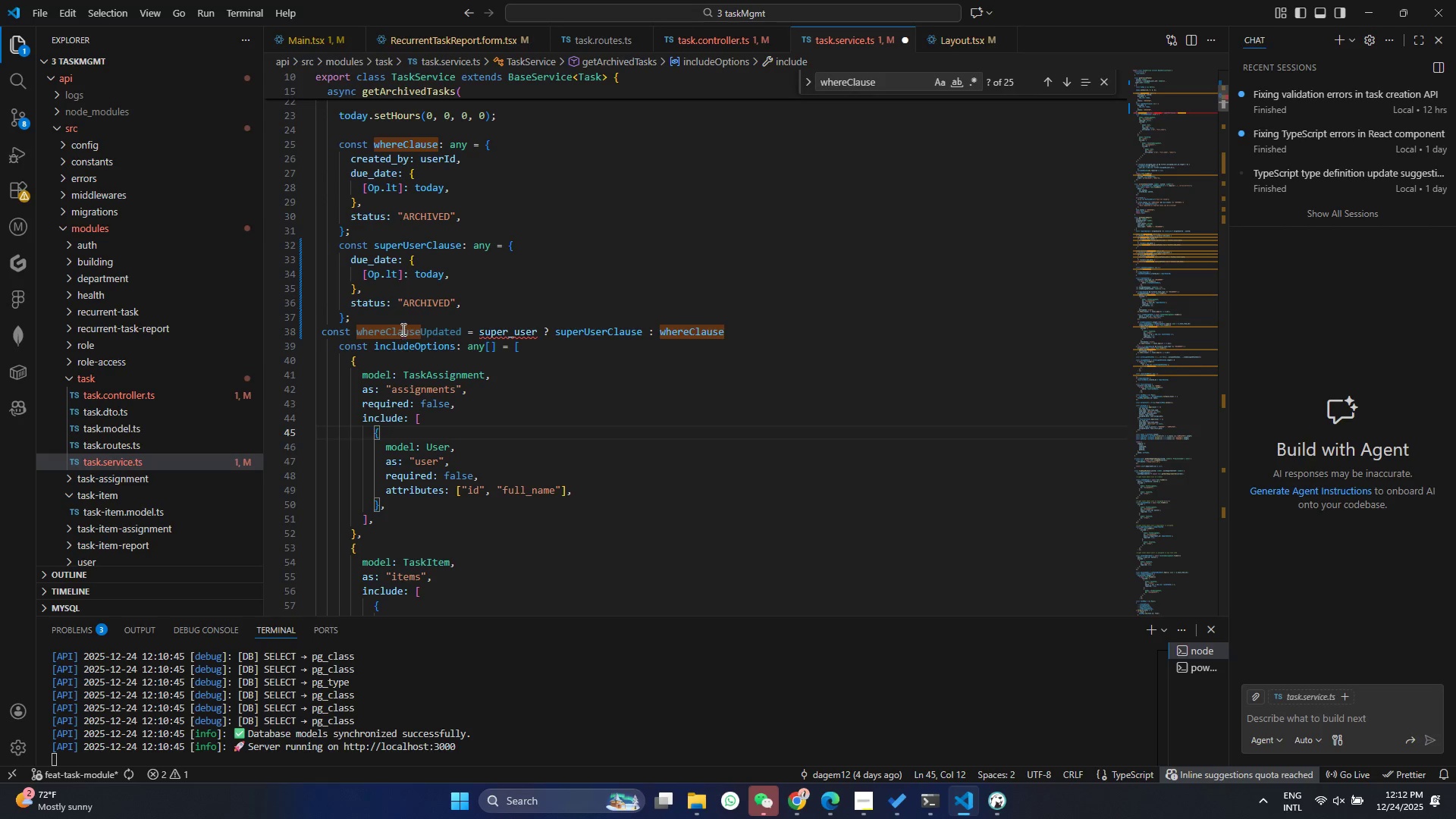 
double_click([403, 326])
 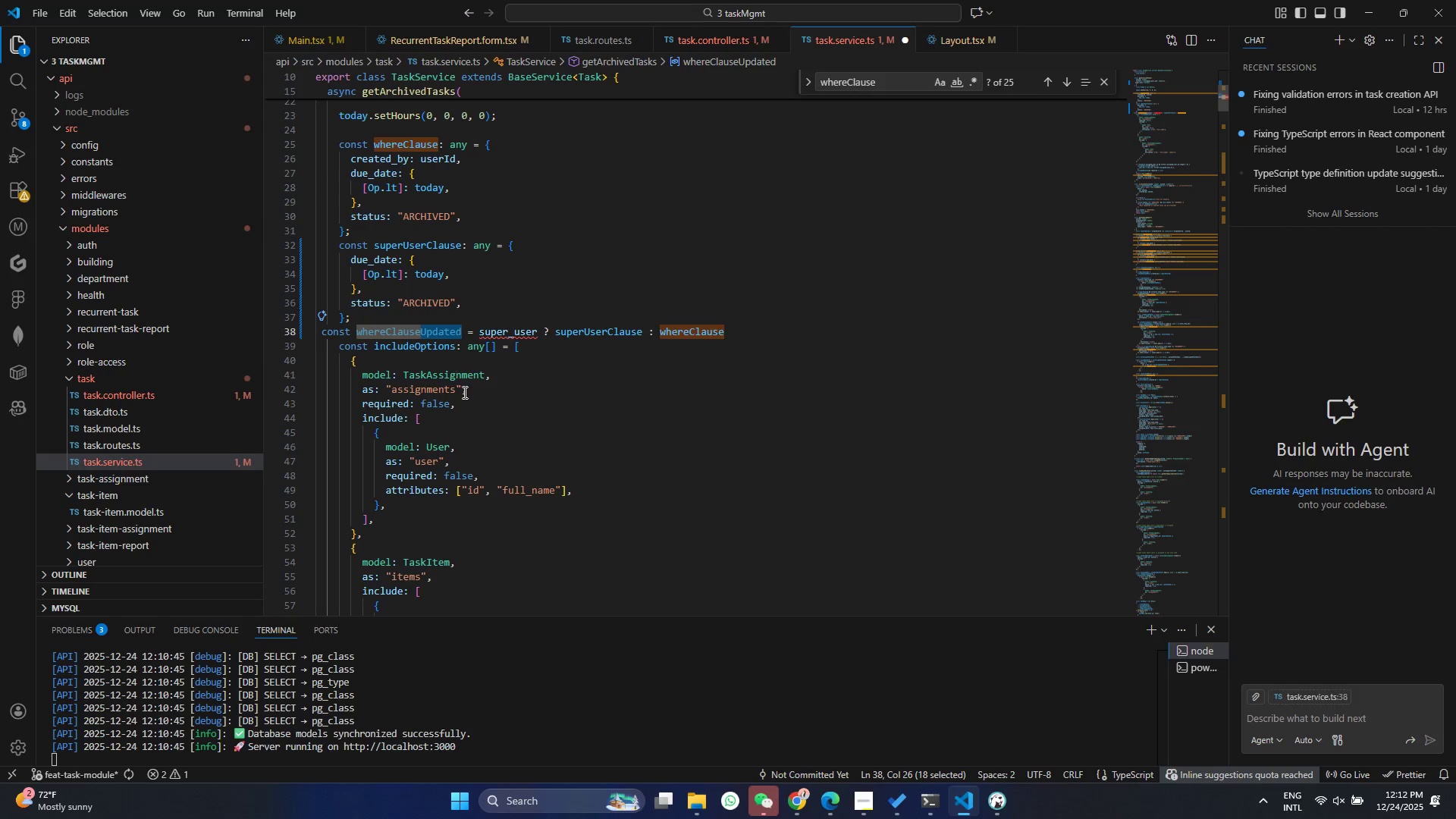 
key(Control+ControlLeft)
 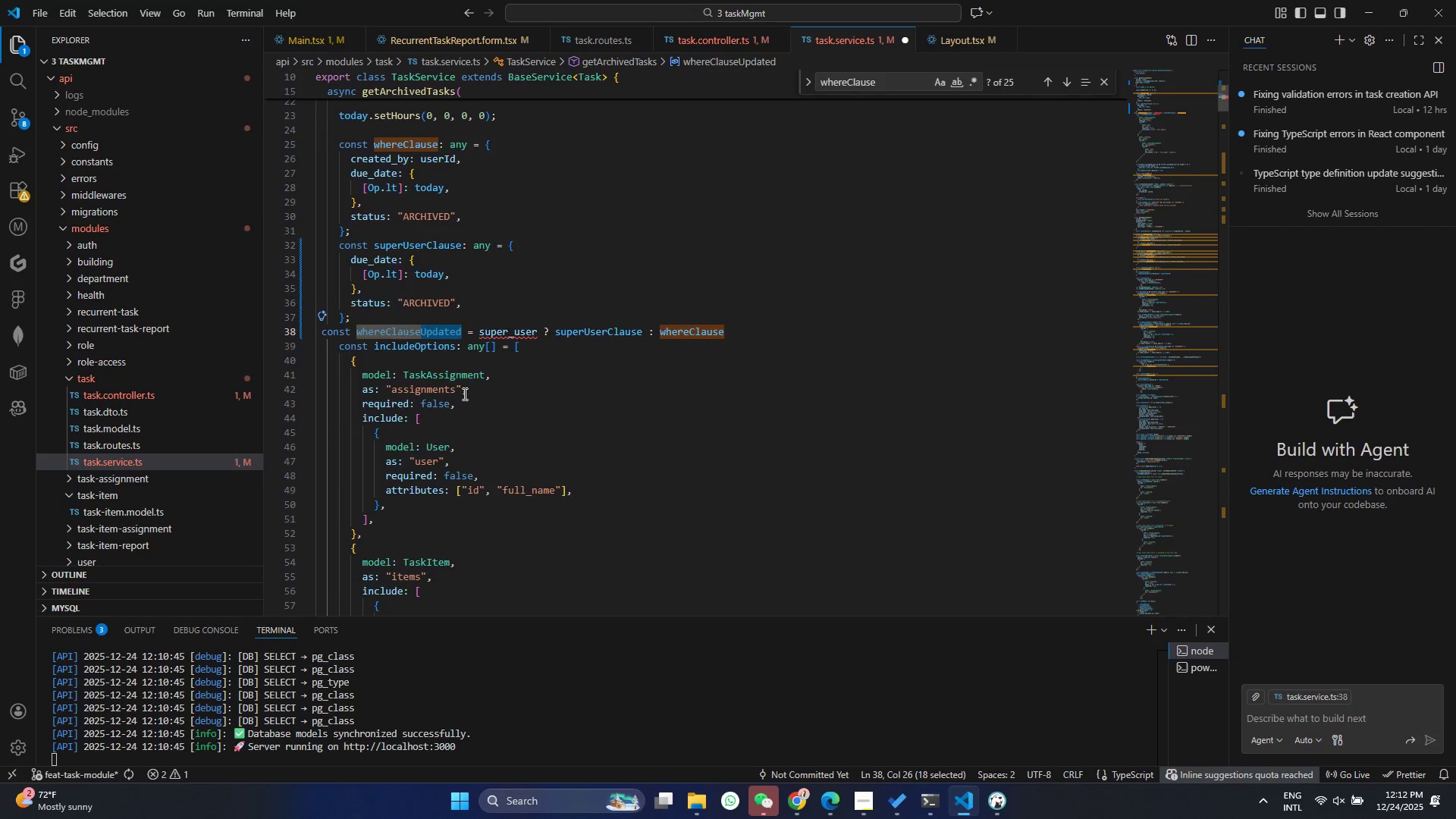 
key(Control+C)
 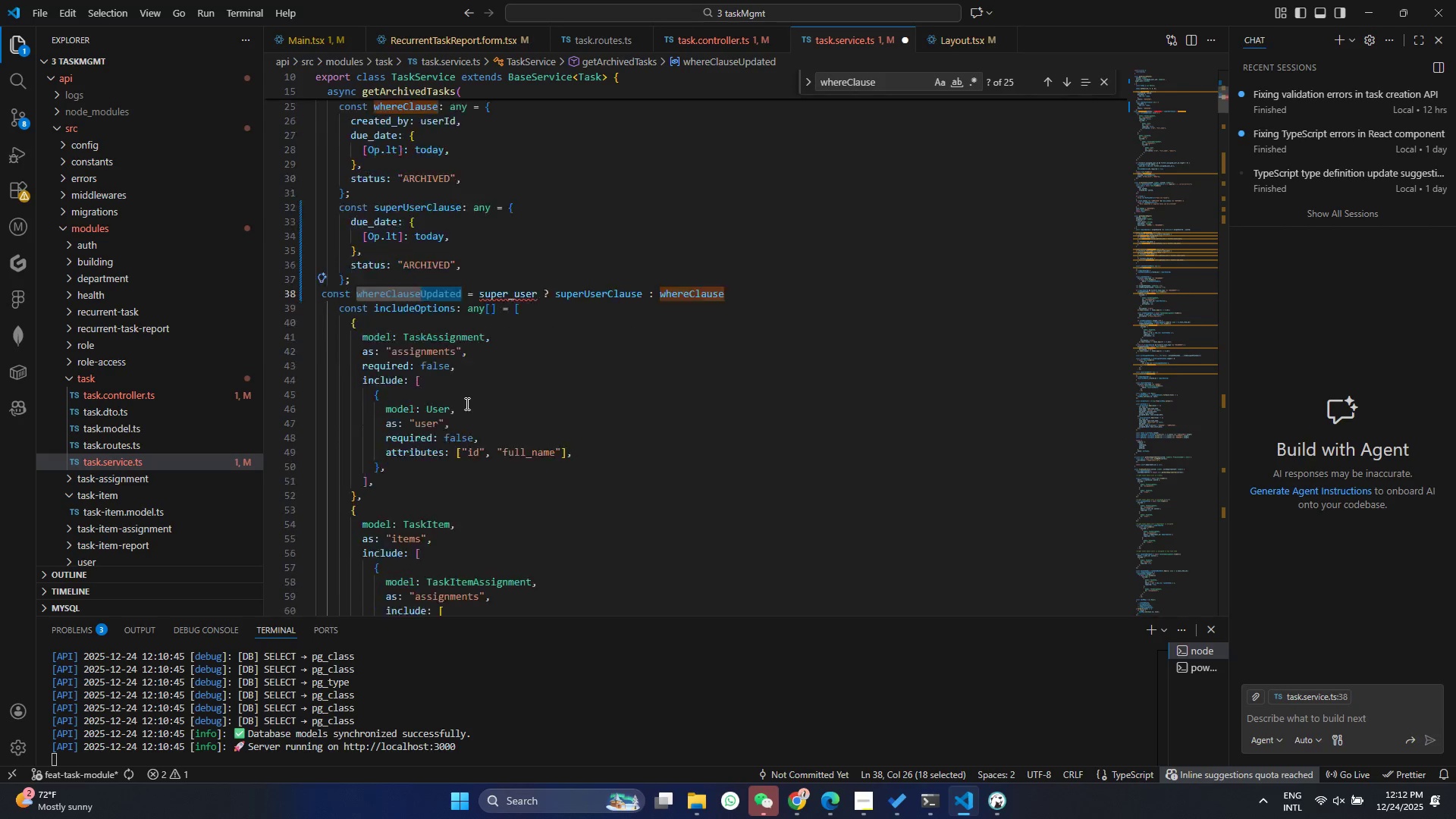 
scroll: coordinate [469, 429], scroll_direction: down, amount: 12.0
 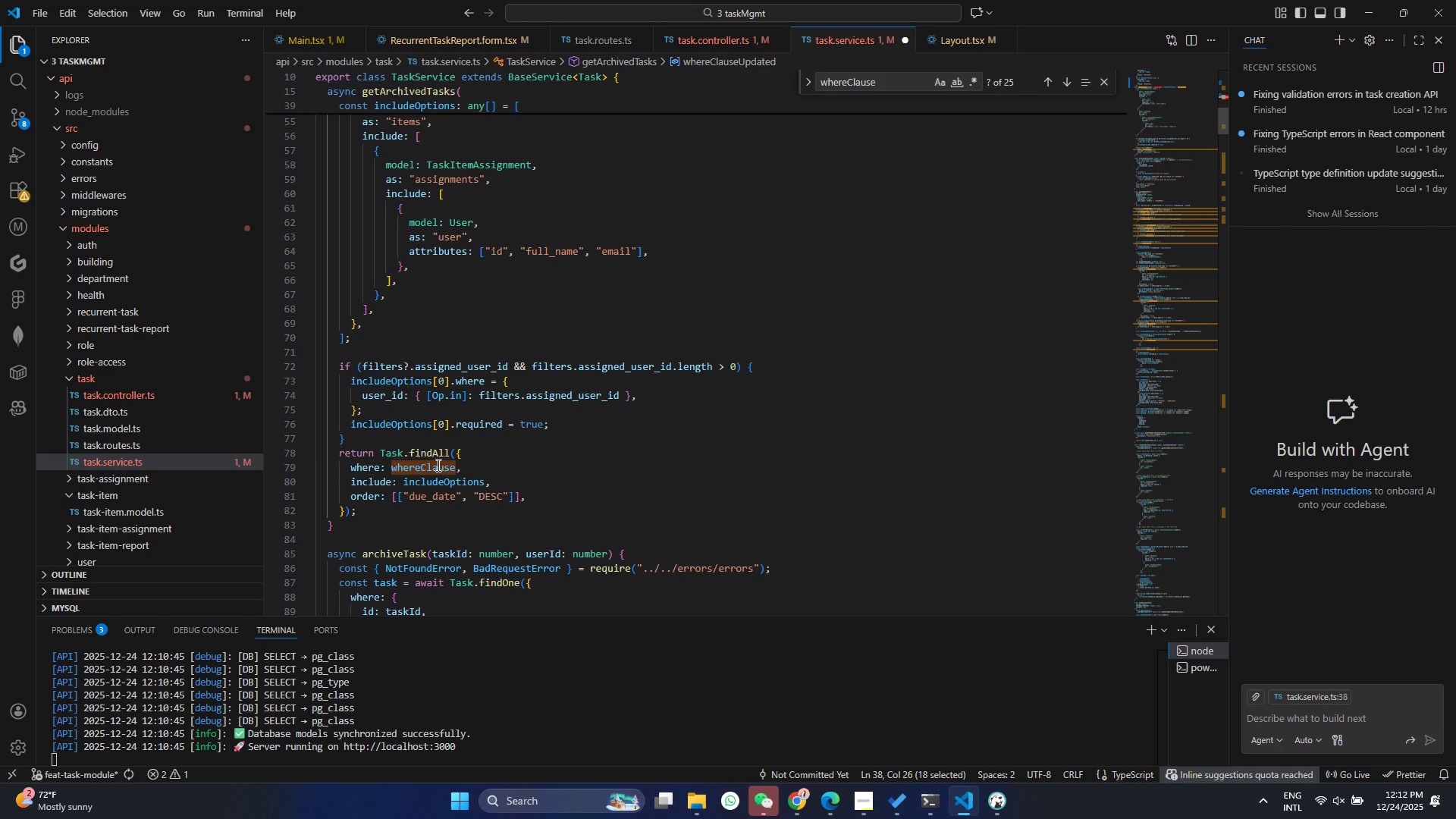 
double_click([432, 463])
 